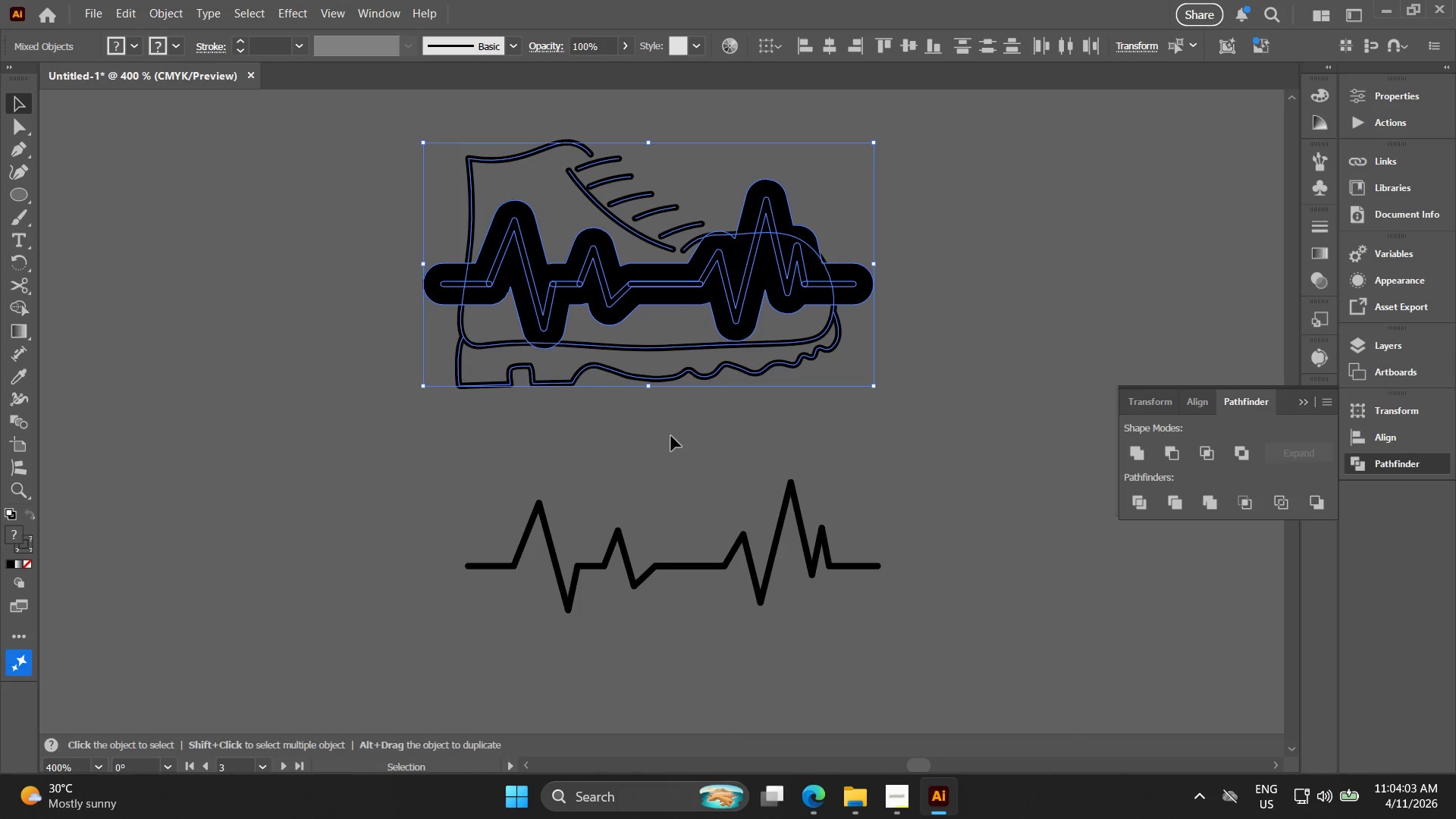 
key(Alt+AltLeft)
 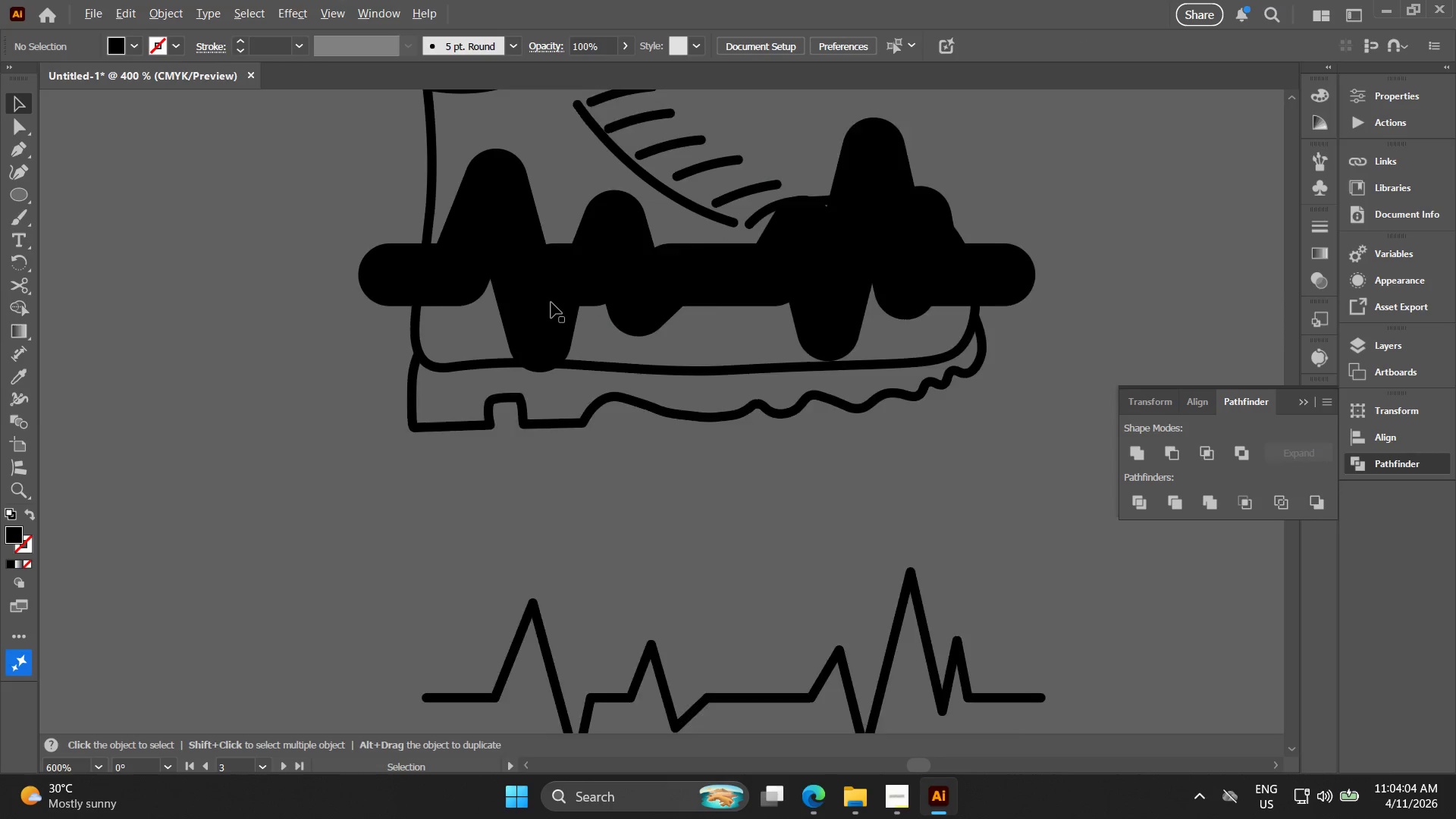 
left_click_drag(start_coordinate=[642, 338], to_coordinate=[463, 221])
 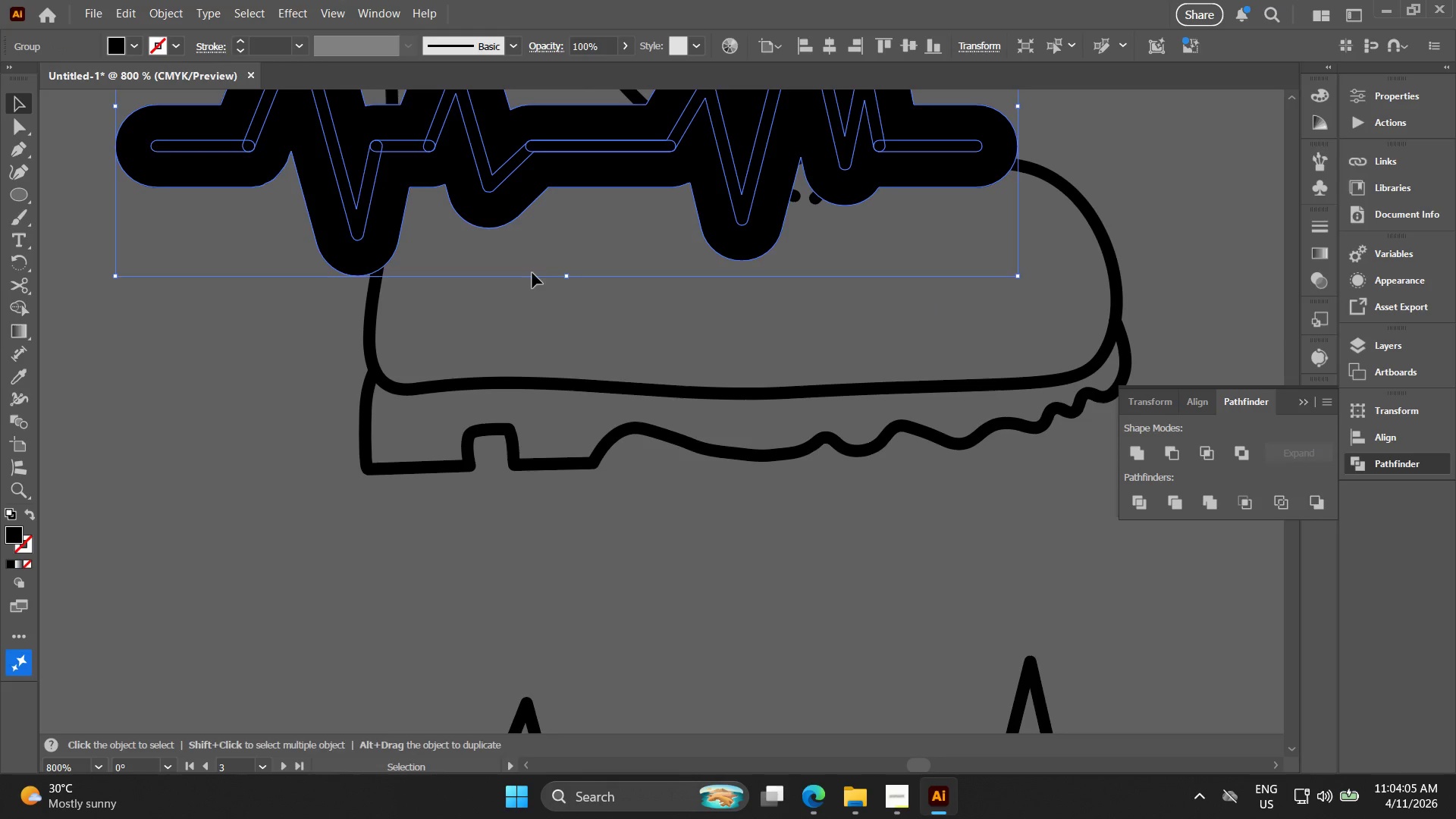 
scroll: coordinate [551, 303], scroll_direction: up, amount: 2.0
 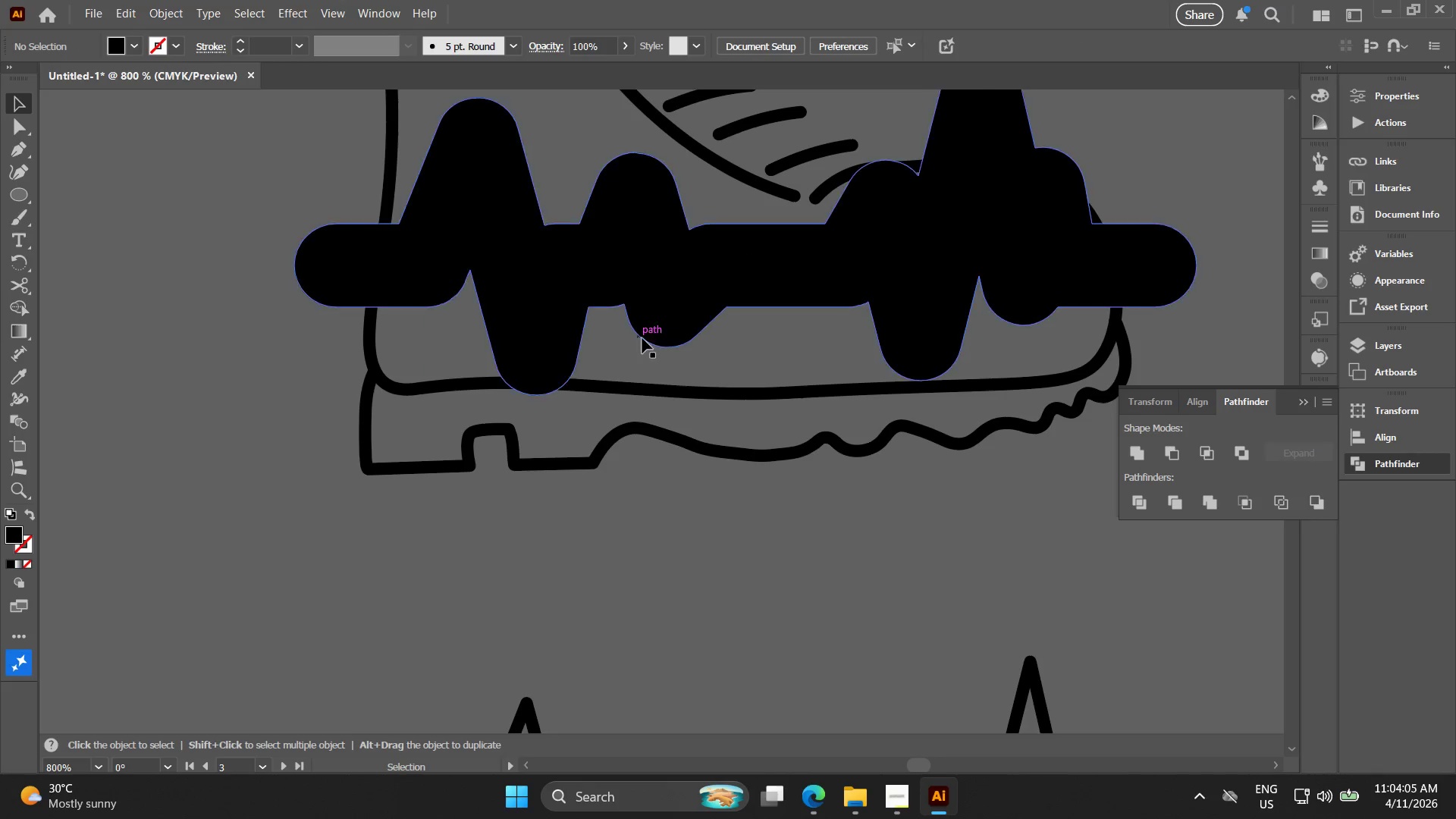 
key(Control+ControlLeft)
 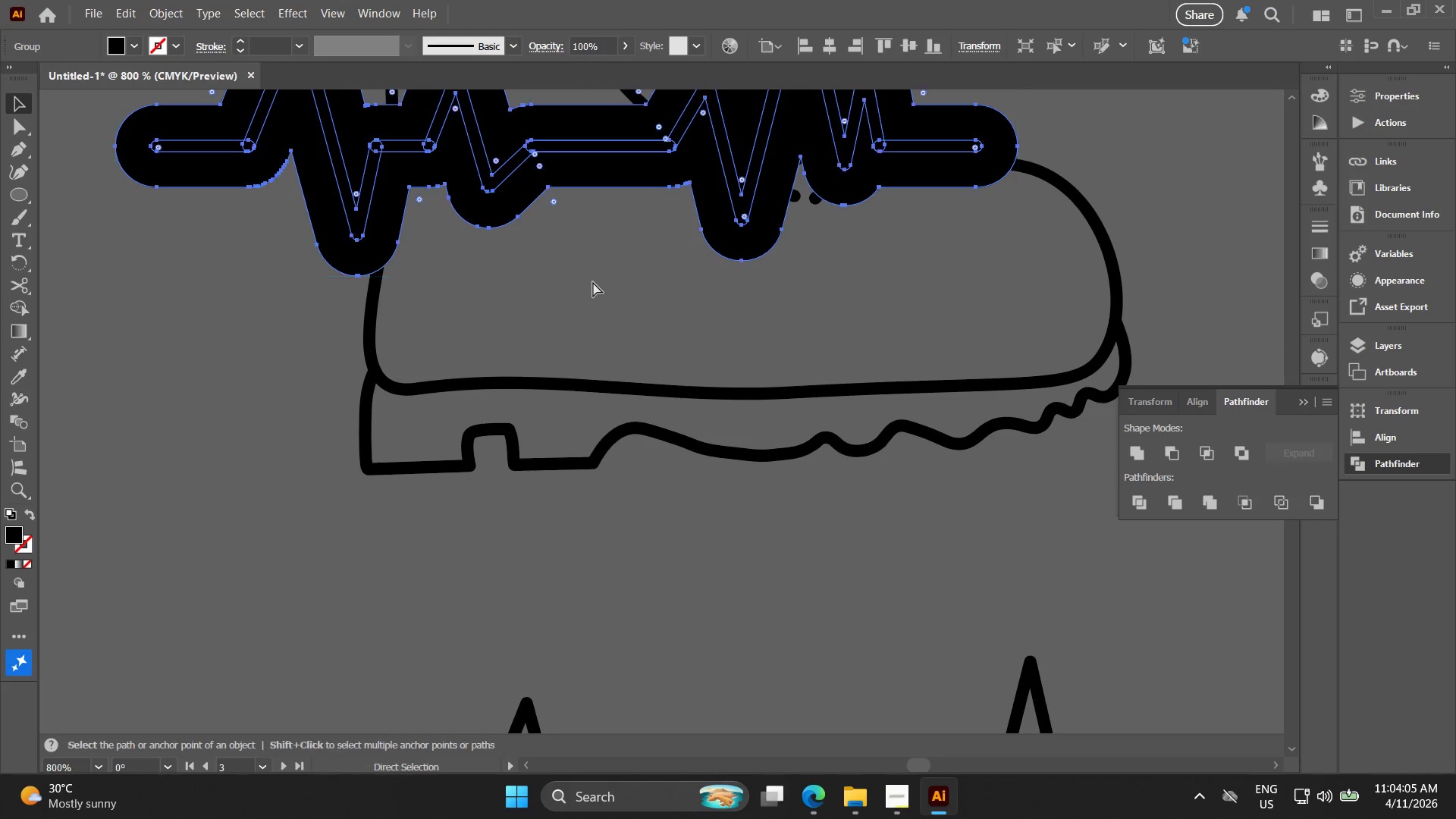 
key(Control+Z)
 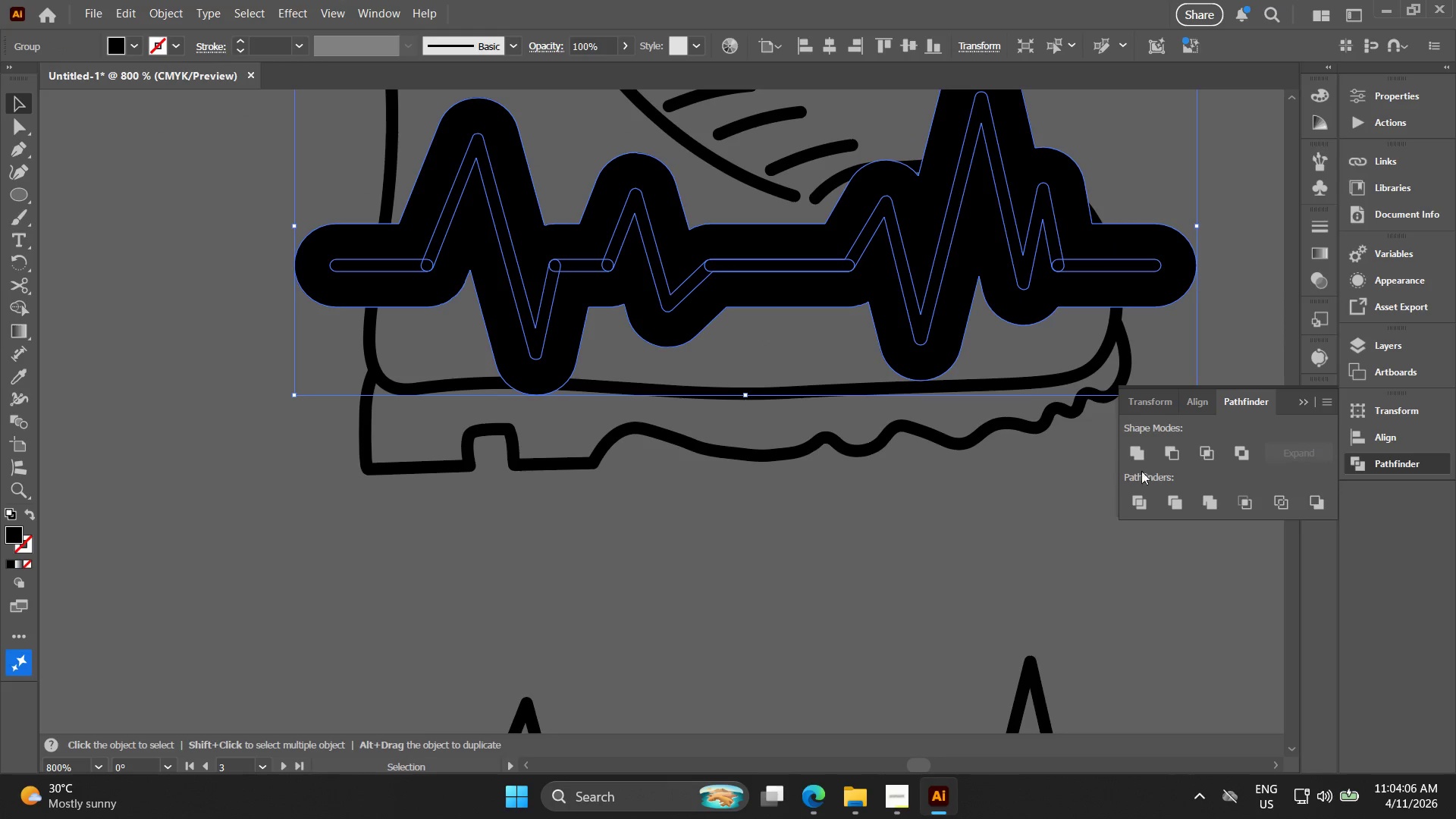 
left_click([1141, 457])
 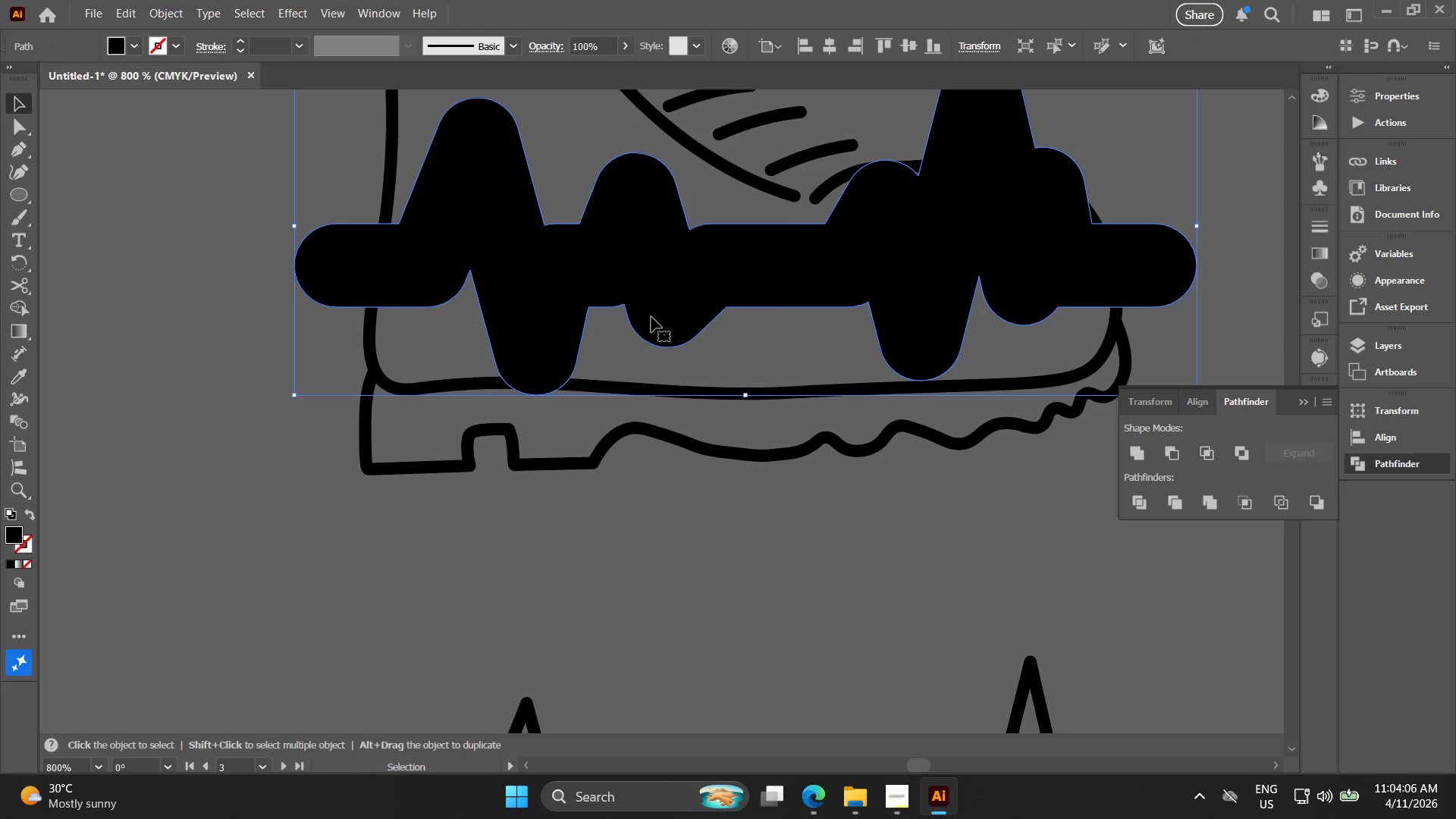 
hold_key(key=Space, duration=0.38)
 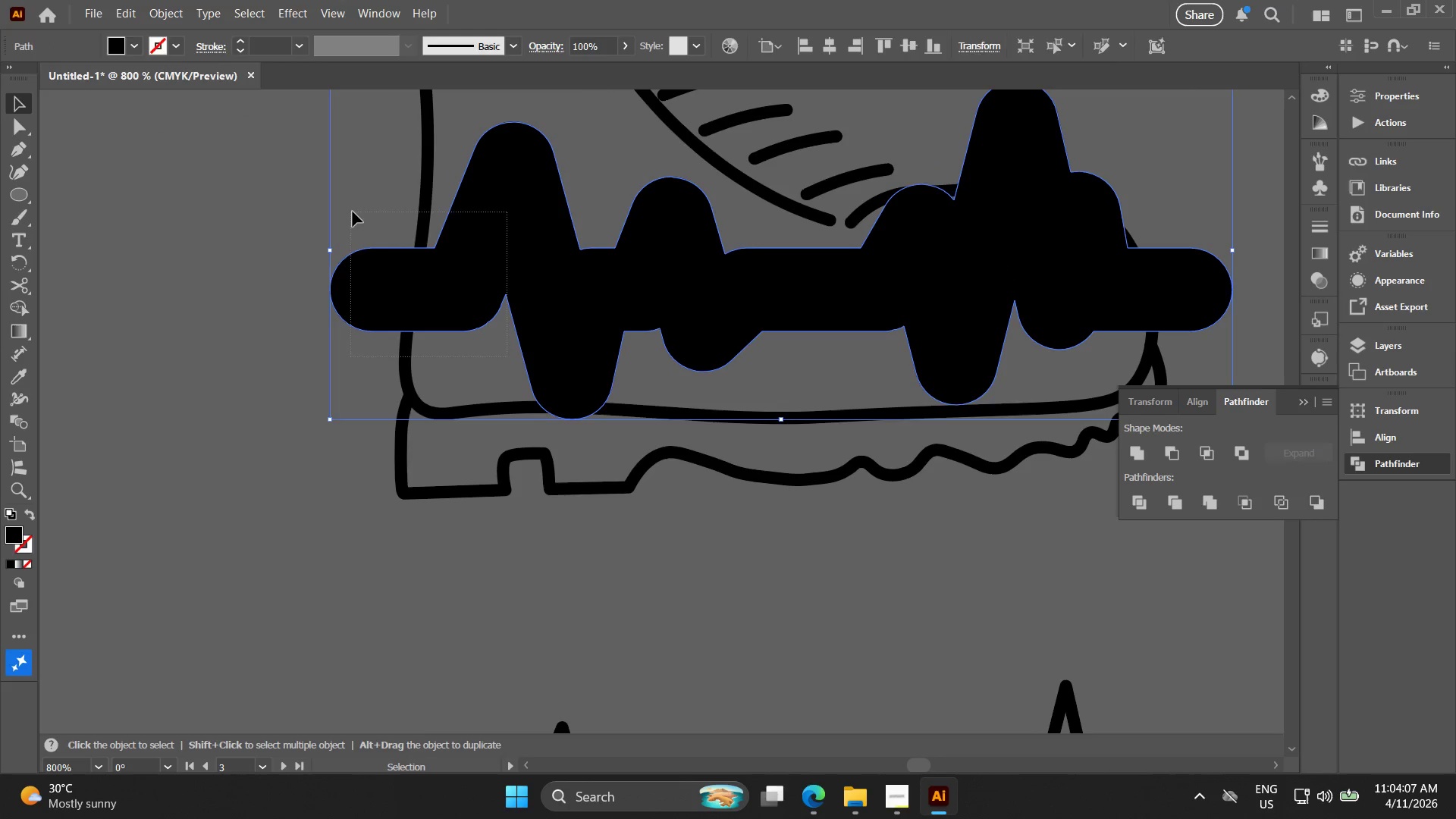 
left_click_drag(start_coordinate=[567, 305], to_coordinate=[603, 331])
 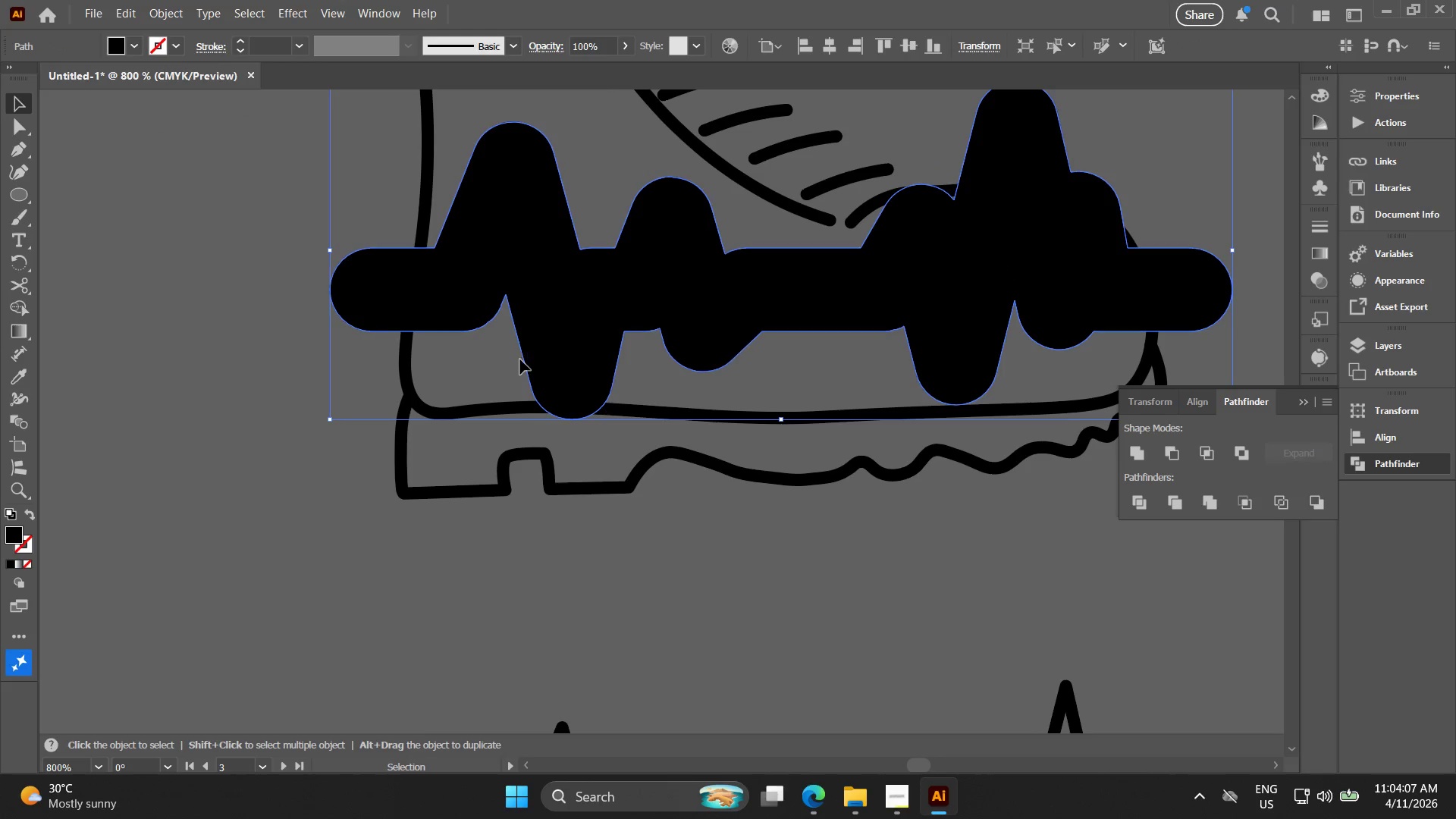 
left_click_drag(start_coordinate=[508, 357], to_coordinate=[352, 212])
 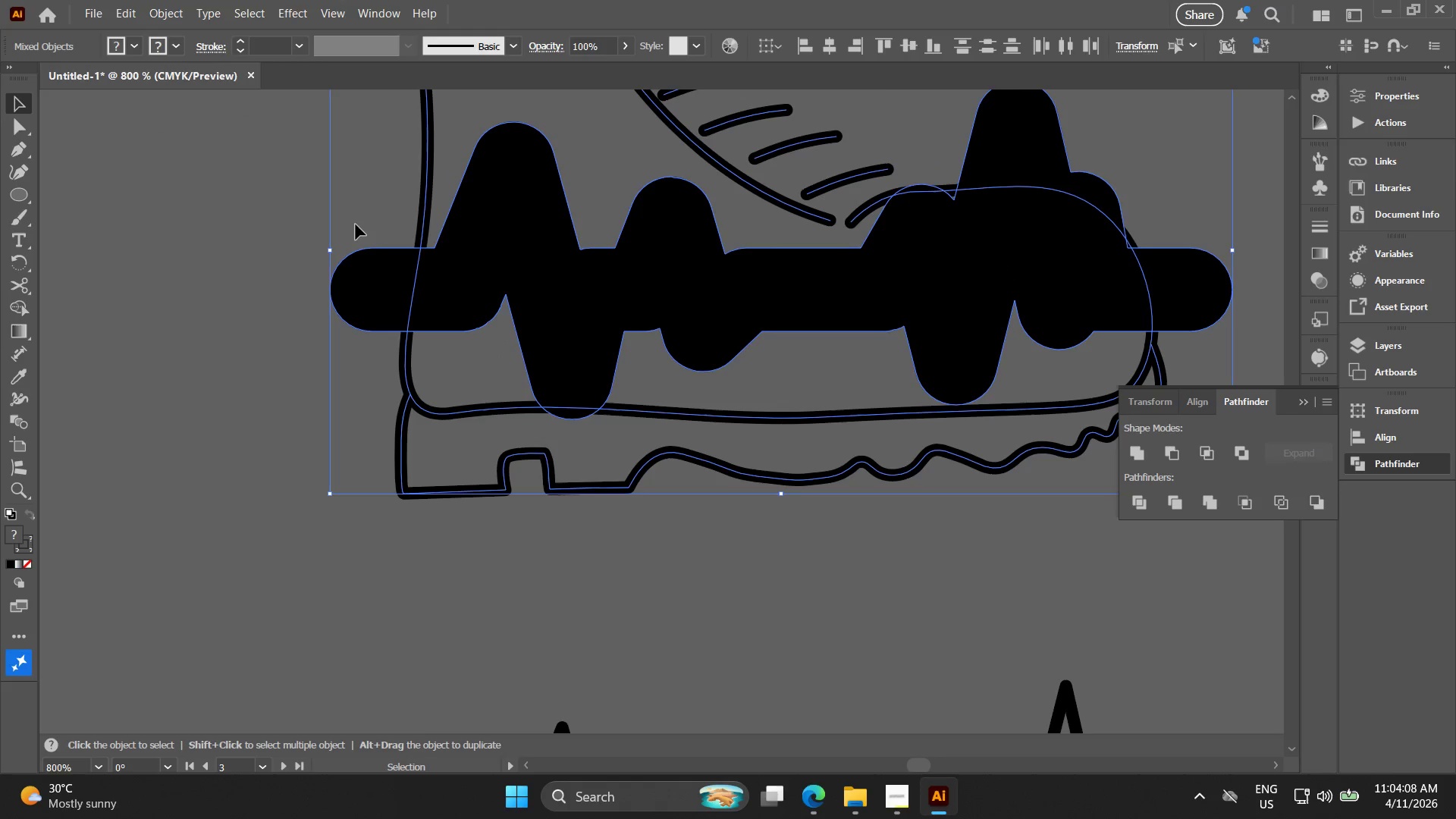 
key(Alt+AltLeft)
 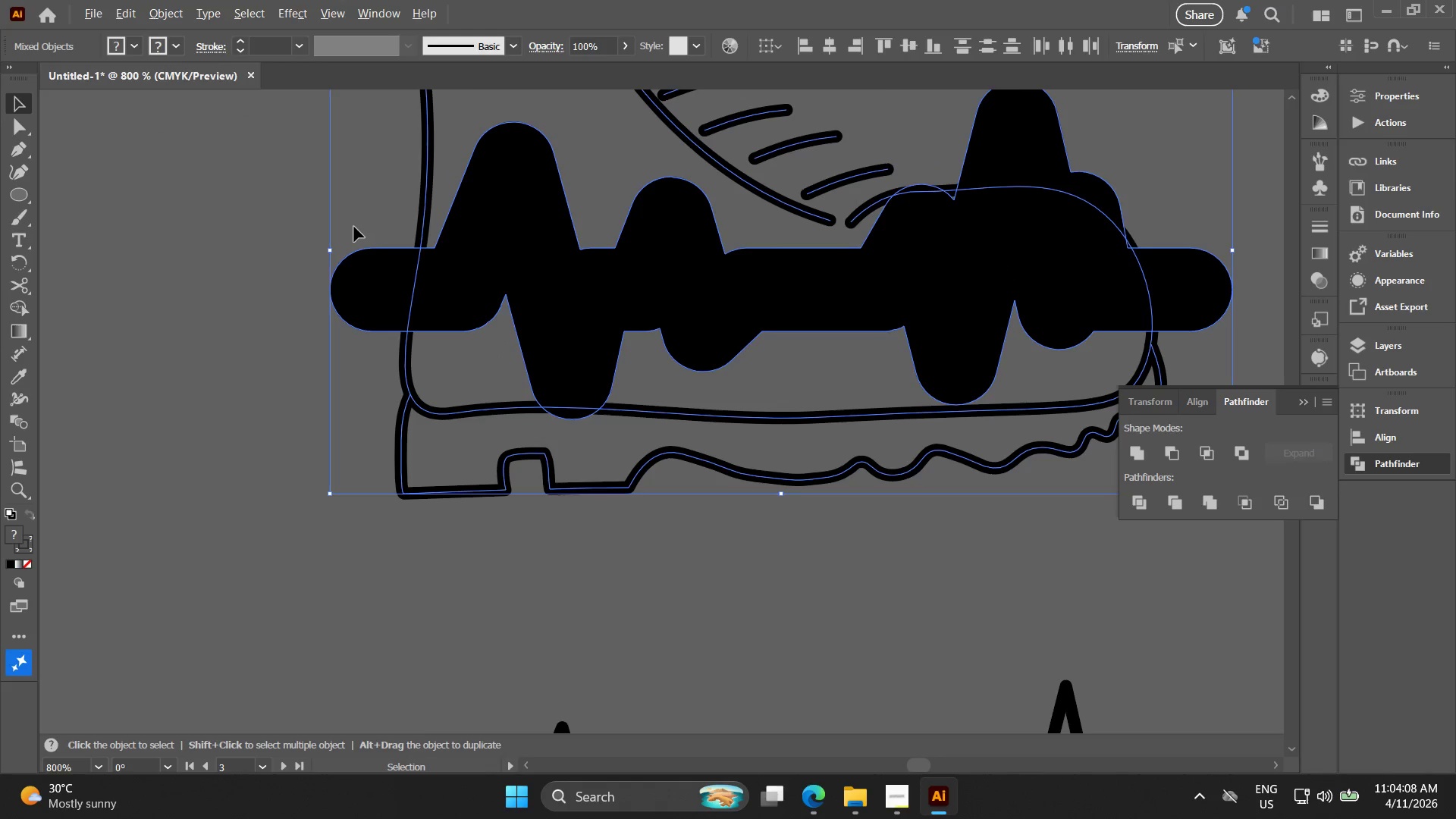 
hold_key(key=AltLeft, duration=1.5)
 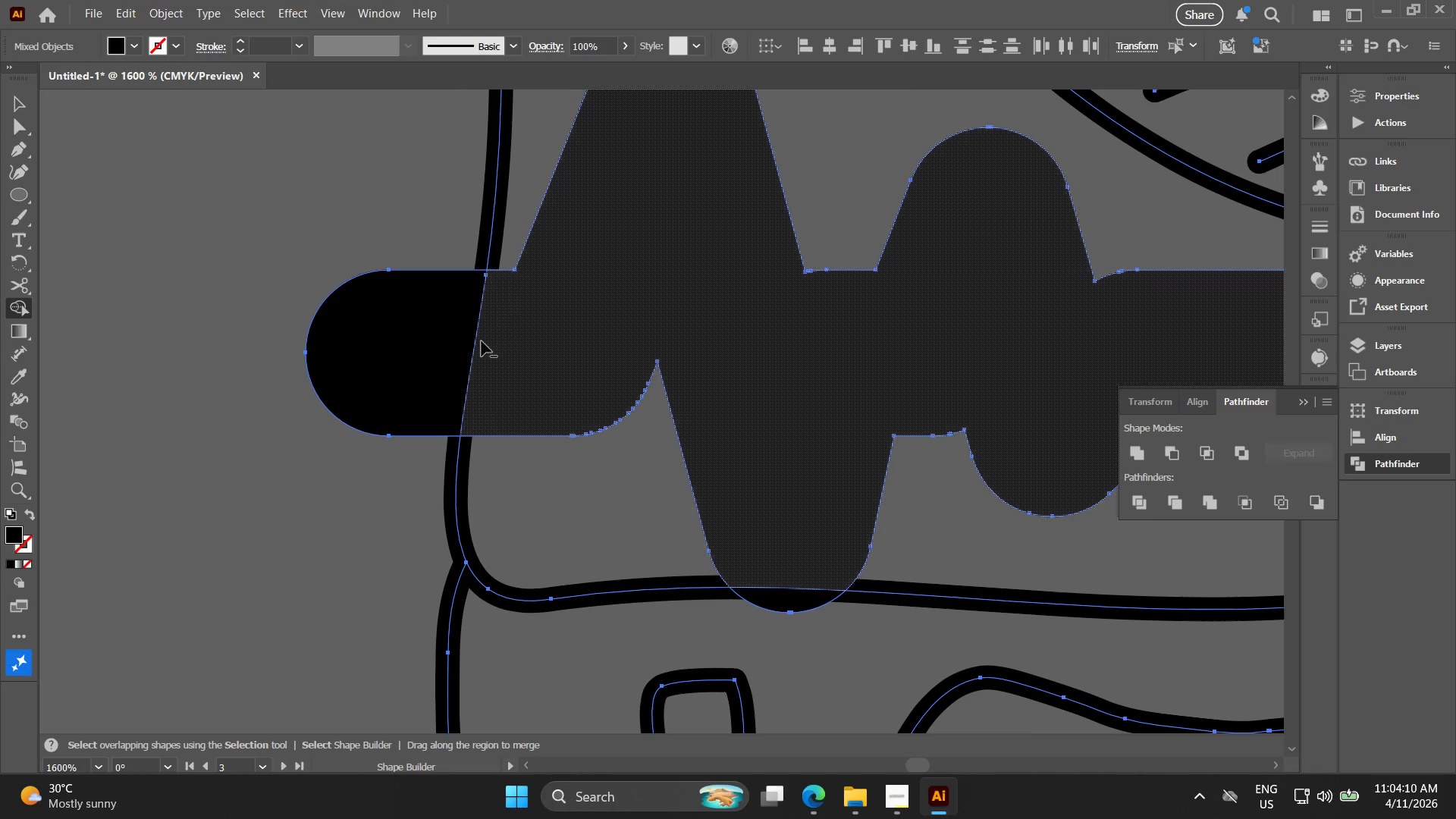 
scroll: coordinate [354, 227], scroll_direction: up, amount: 2.0
 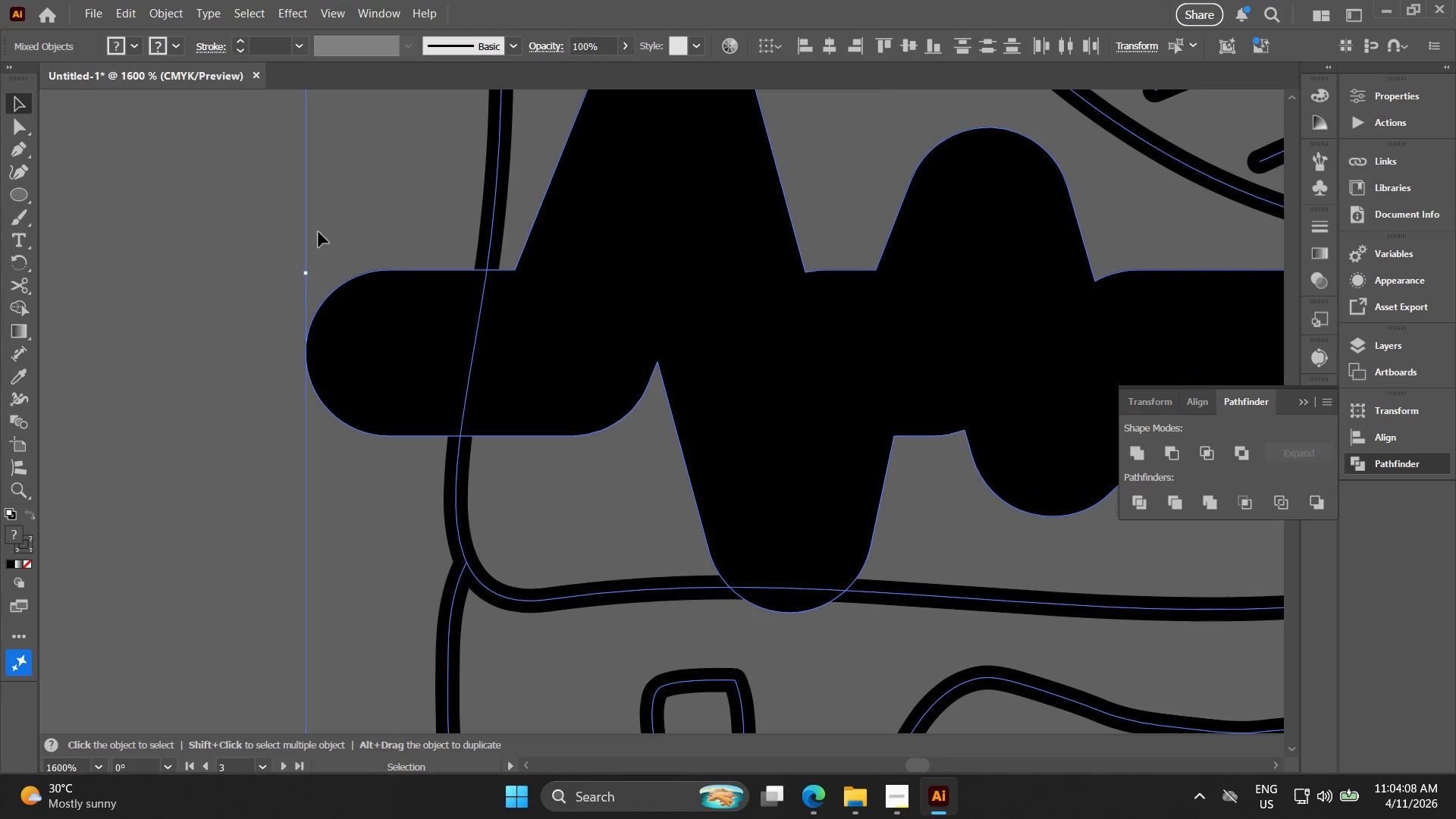 
left_click([11, 311])
 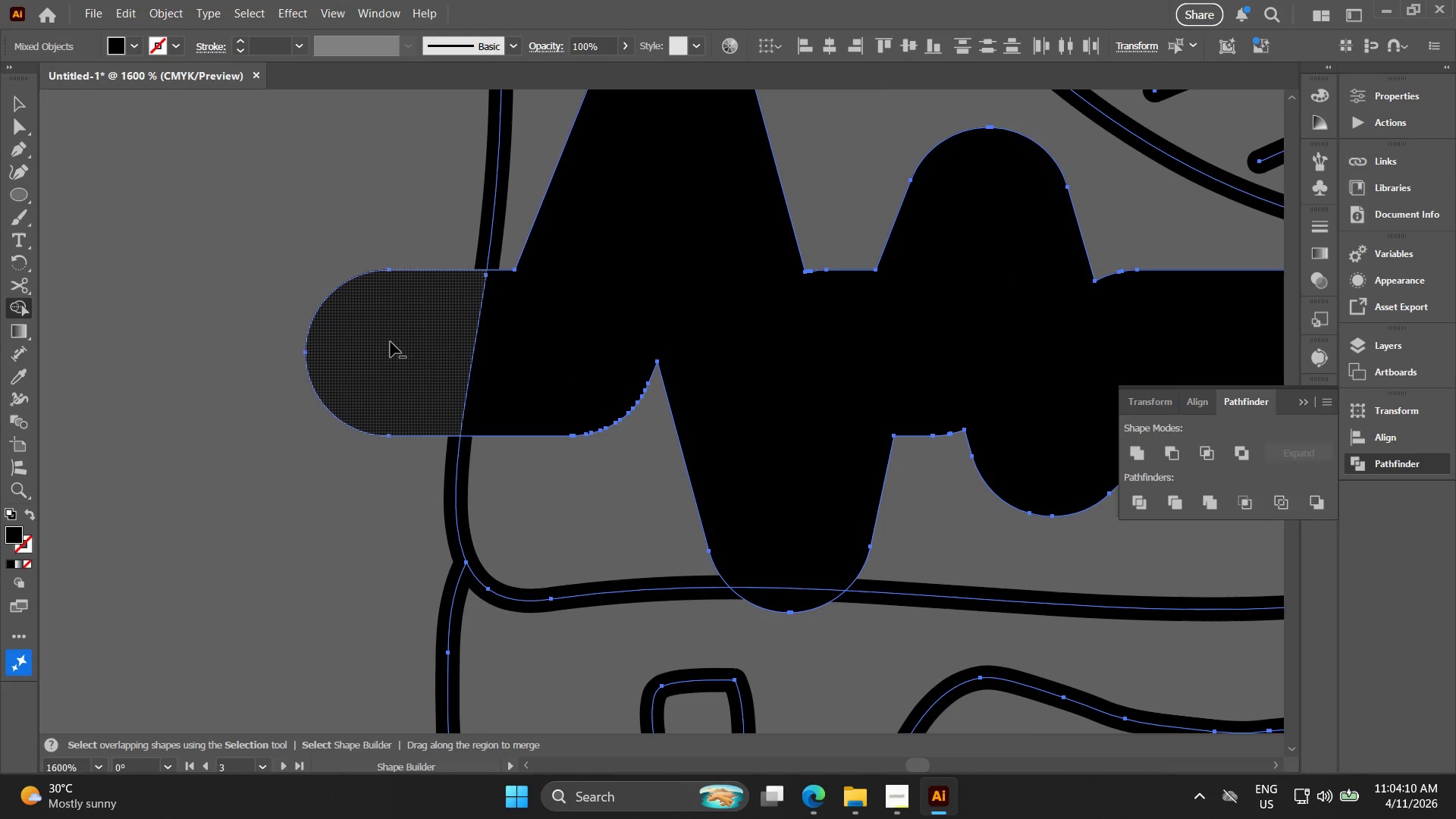 
hold_key(key=AltLeft, duration=0.92)
 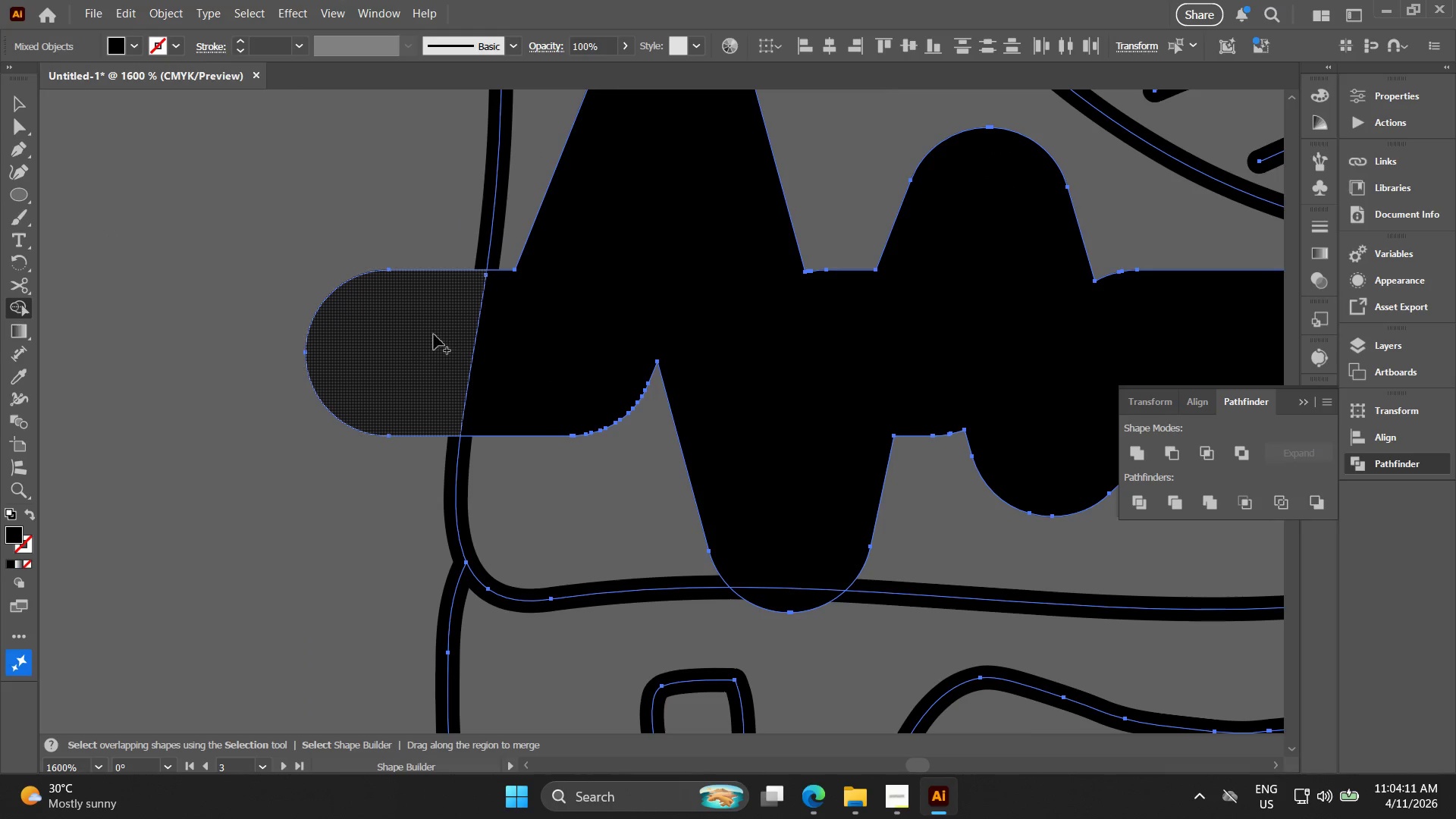 
key(Alt+AltLeft)
 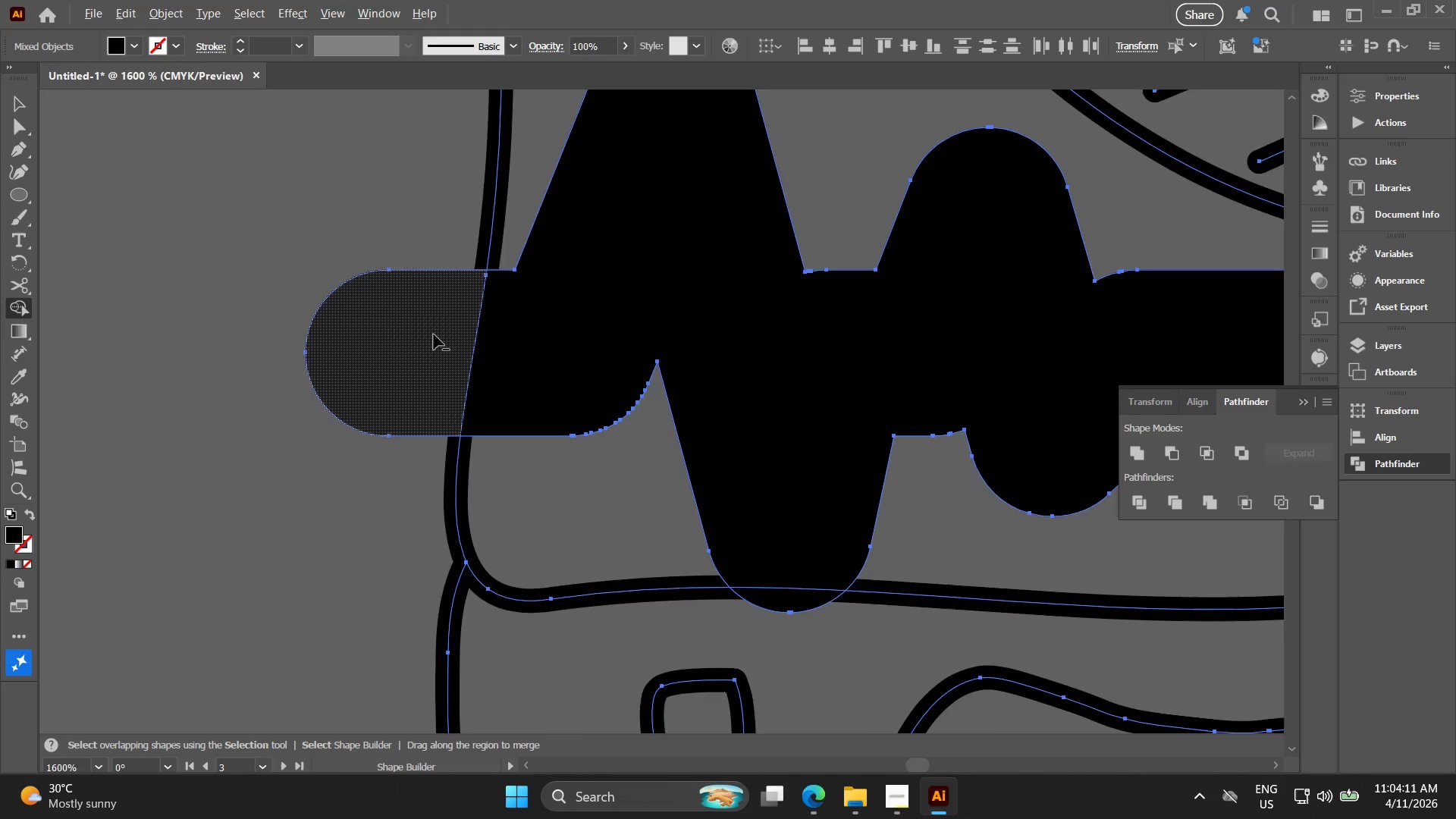 
scroll: coordinate [434, 334], scroll_direction: down, amount: 2.0
 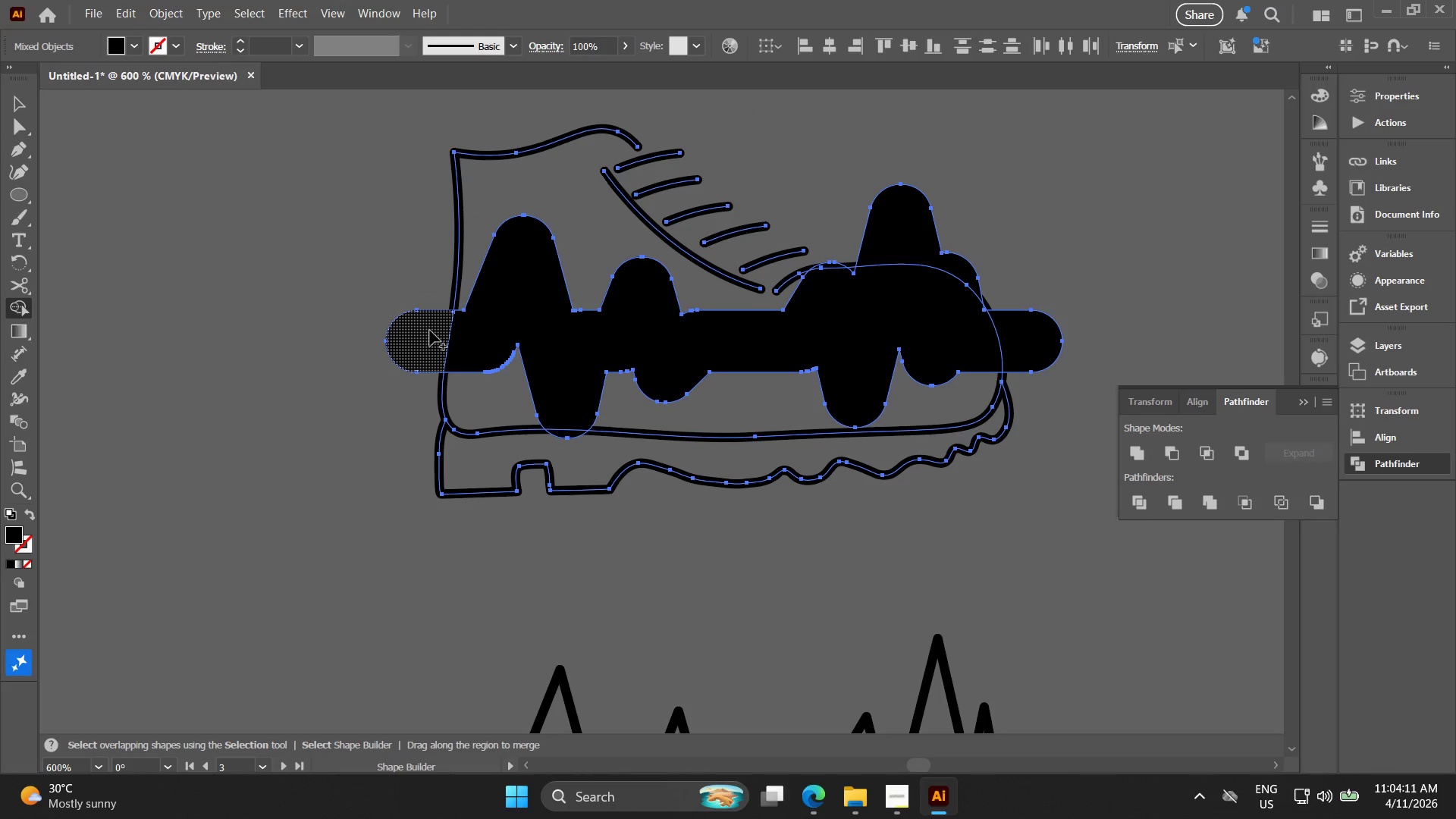 
hold_key(key=AltLeft, duration=1.5)
scroll: coordinate [428, 328], scroll_direction: up, amount: 2.0
 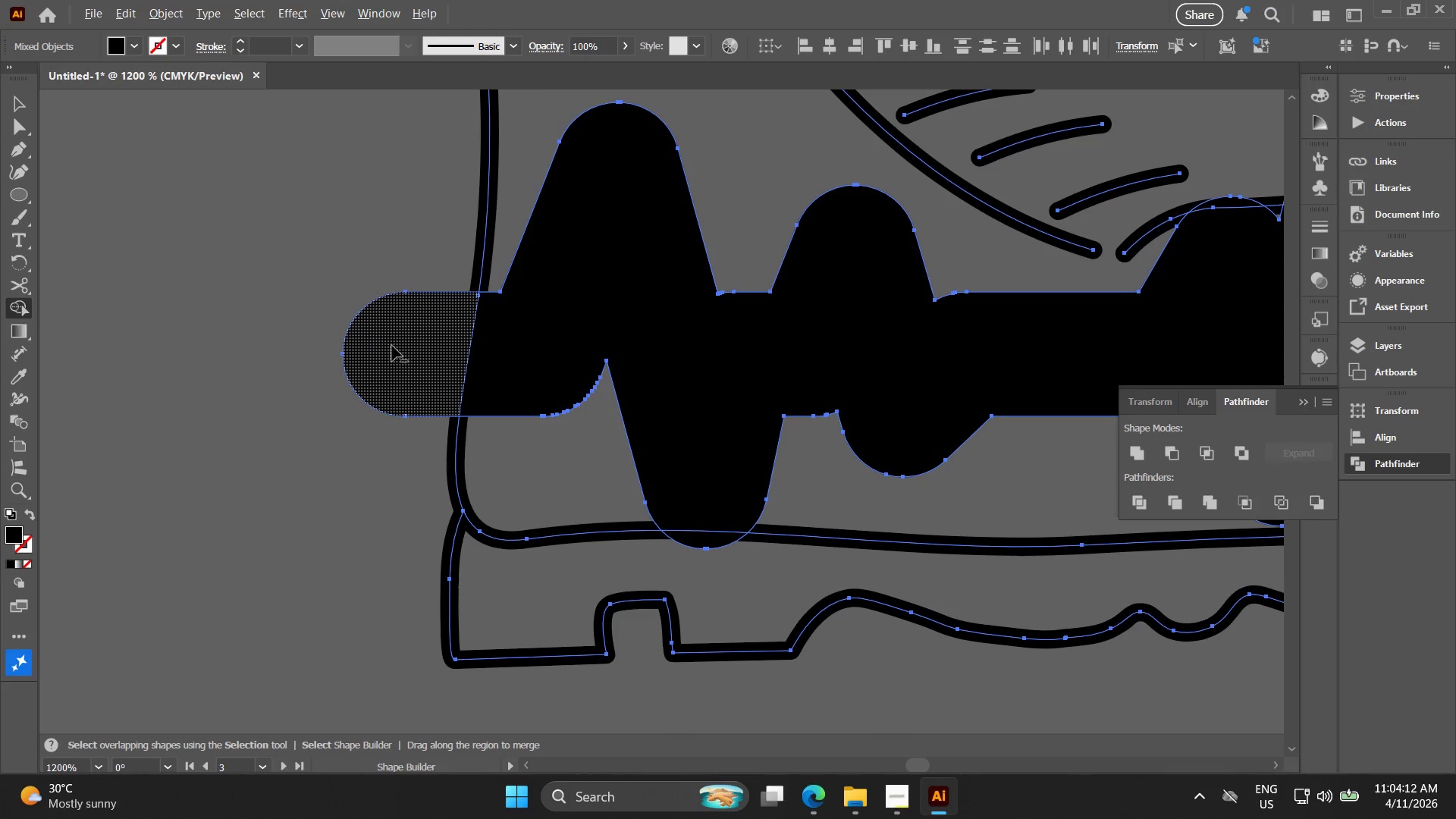 
left_click_drag(start_coordinate=[409, 352], to_coordinate=[416, 352])
 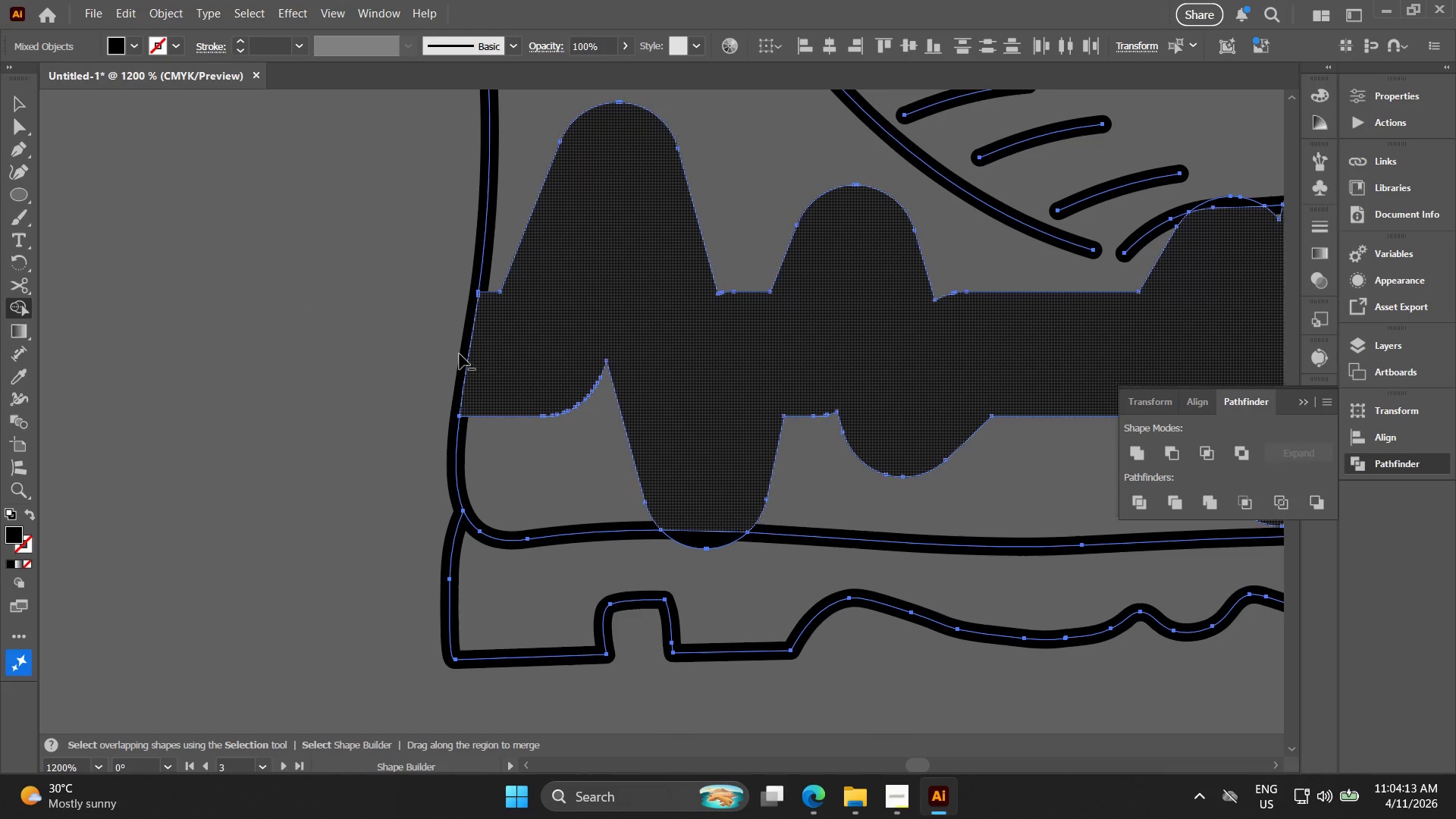 
hold_key(key=AltLeft, duration=1.2)
left_click_drag(start_coordinate=[446, 342], to_coordinate=[515, 348])
 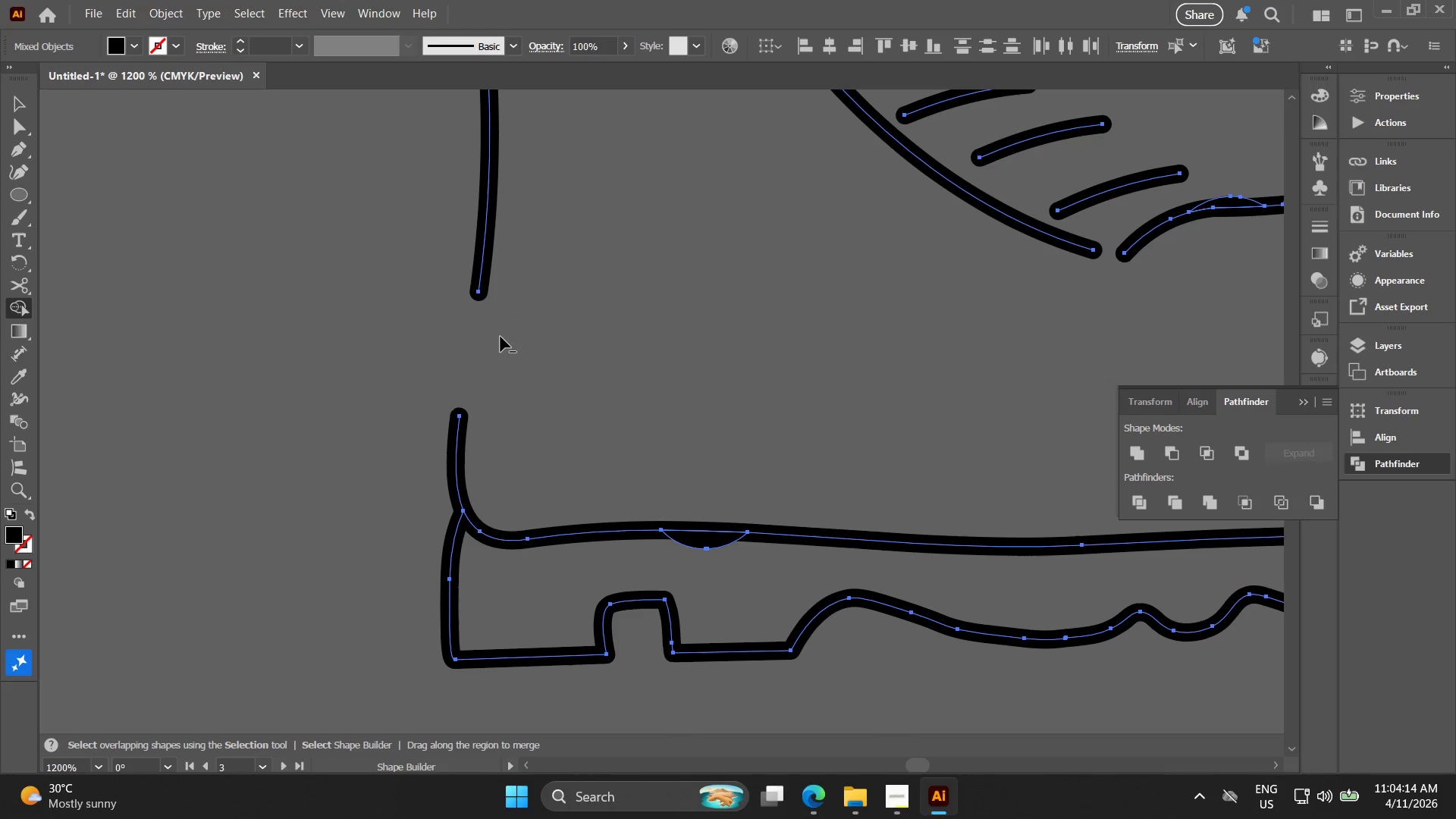 
hold_key(key=Space, duration=0.38)
 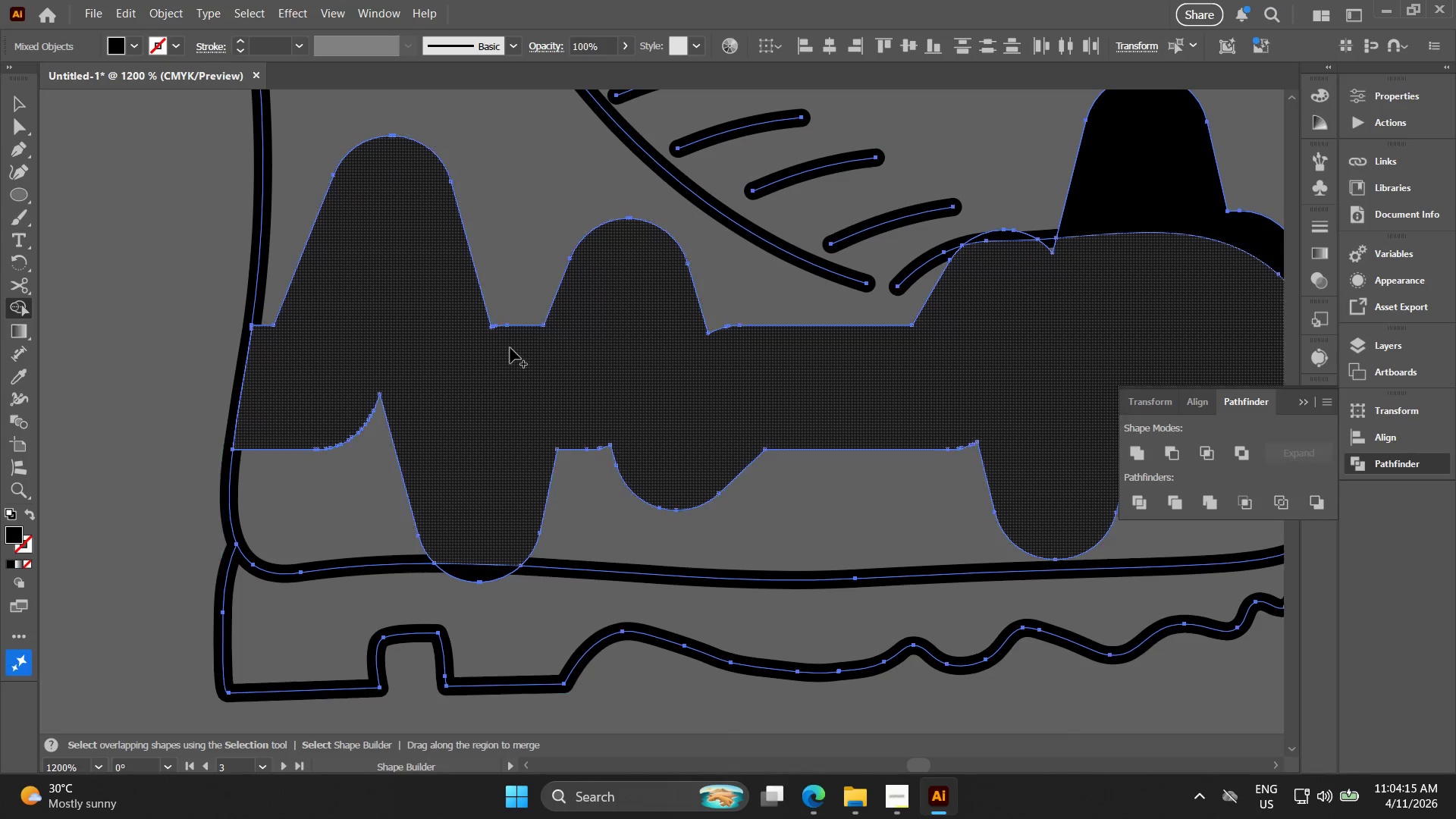 
left_click_drag(start_coordinate=[727, 322], to_coordinate=[500, 355])
 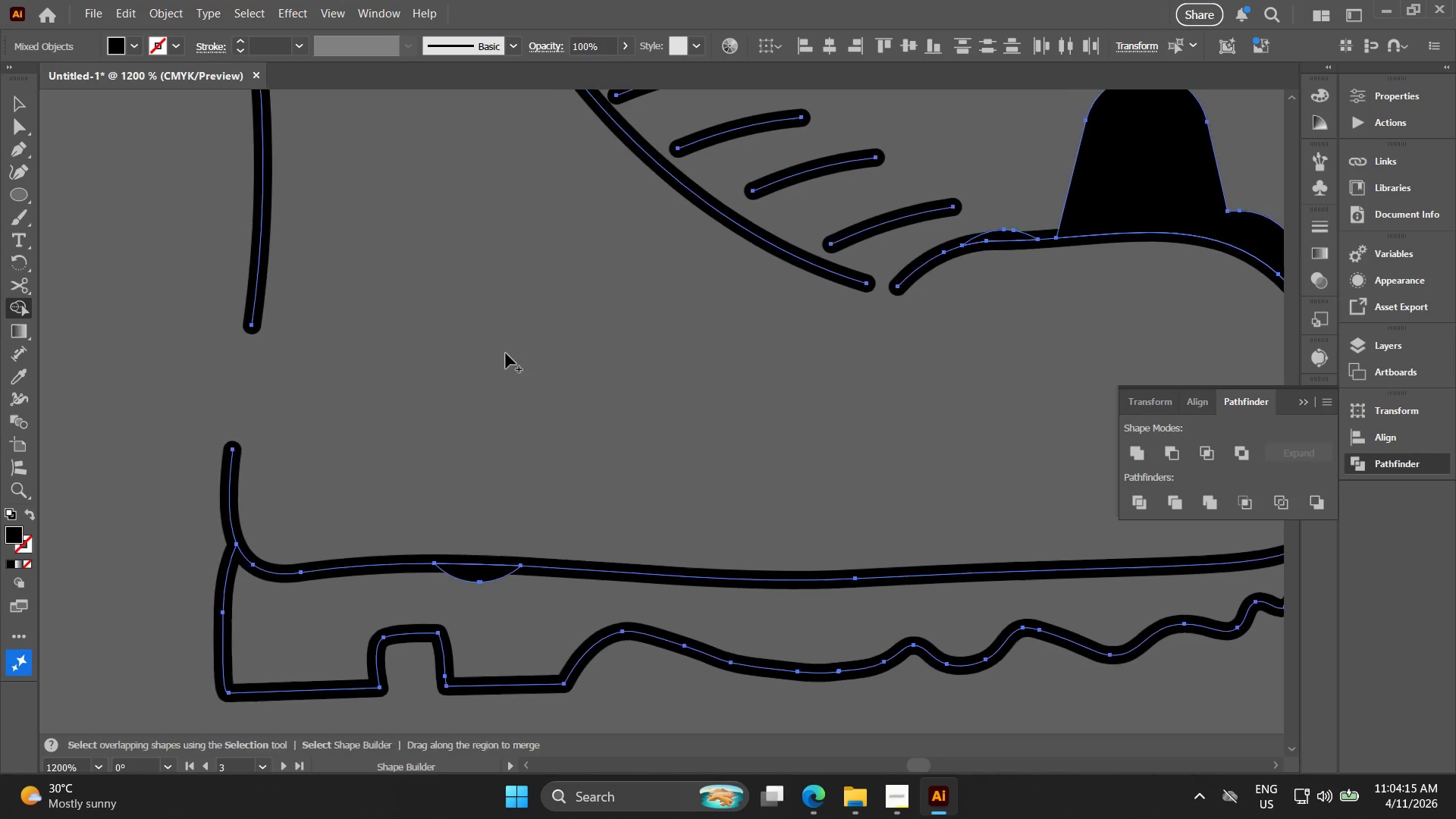 
key(Control+ControlLeft)
 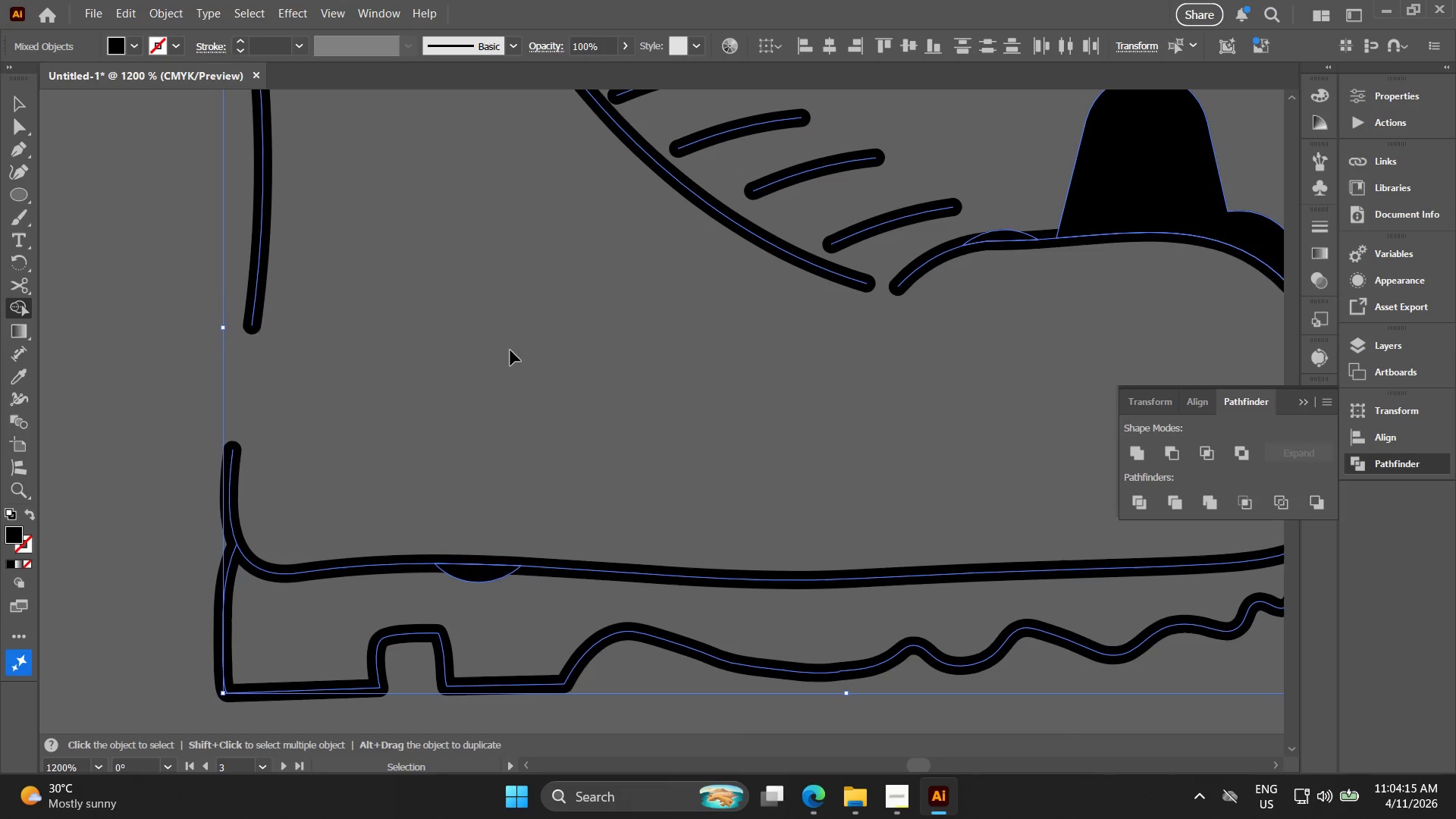 
key(Control+Z)
 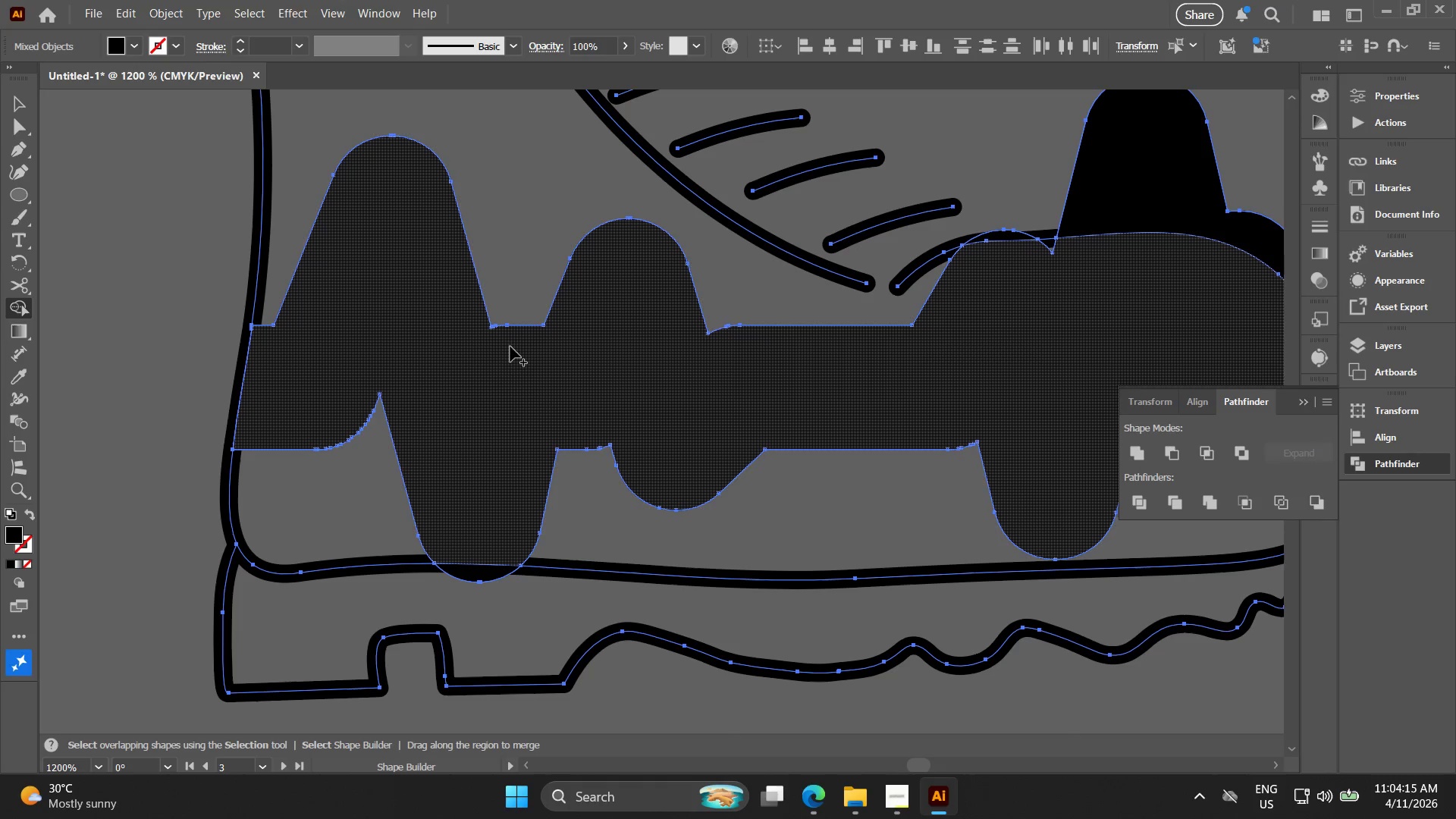 
key(Control+ControlLeft)
 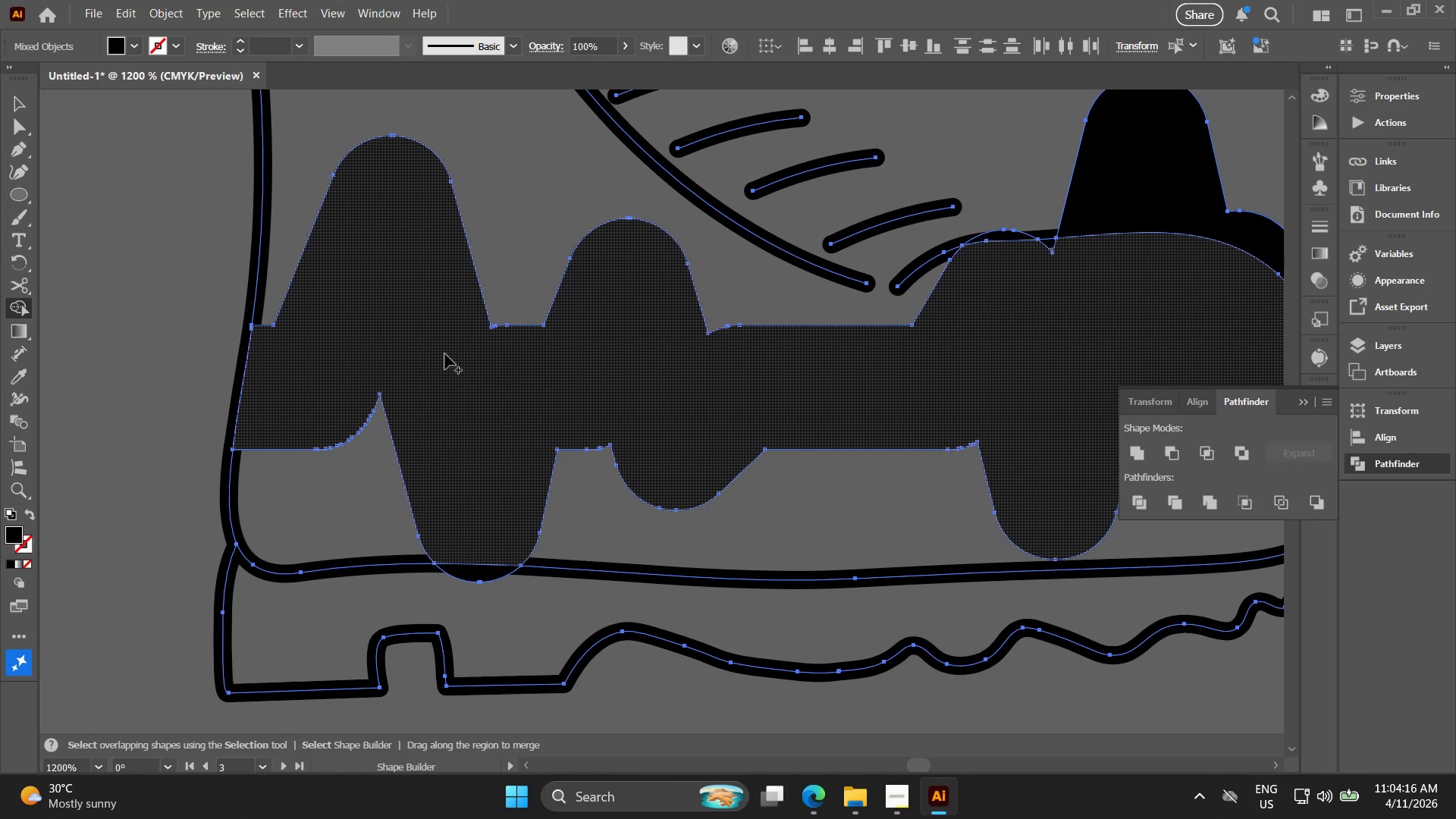 
hold_key(key=AltLeft, duration=1.17)
left_click_drag(start_coordinate=[178, 377], to_coordinate=[322, 388])
 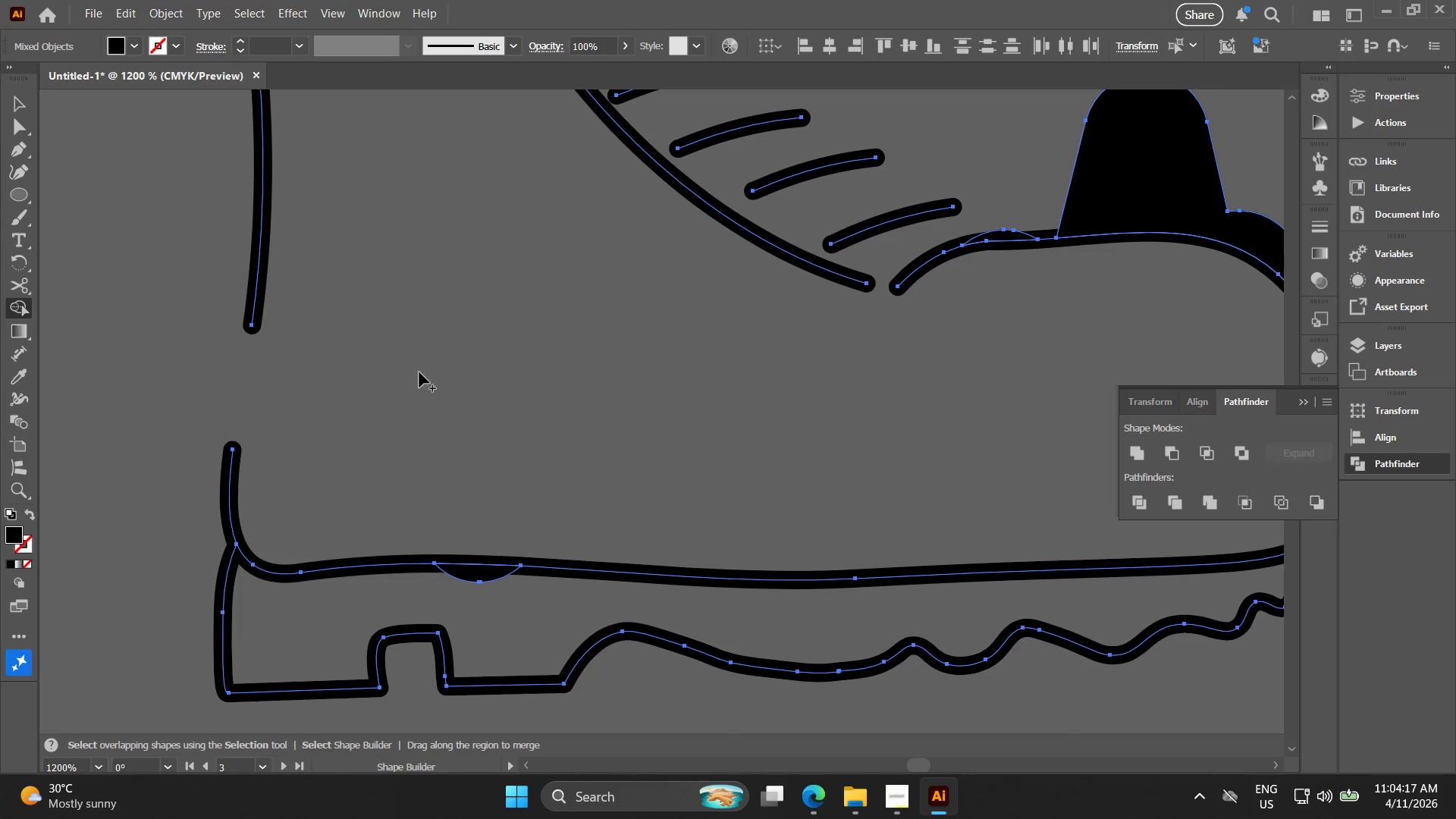 
hold_key(key=Space, duration=0.45)
 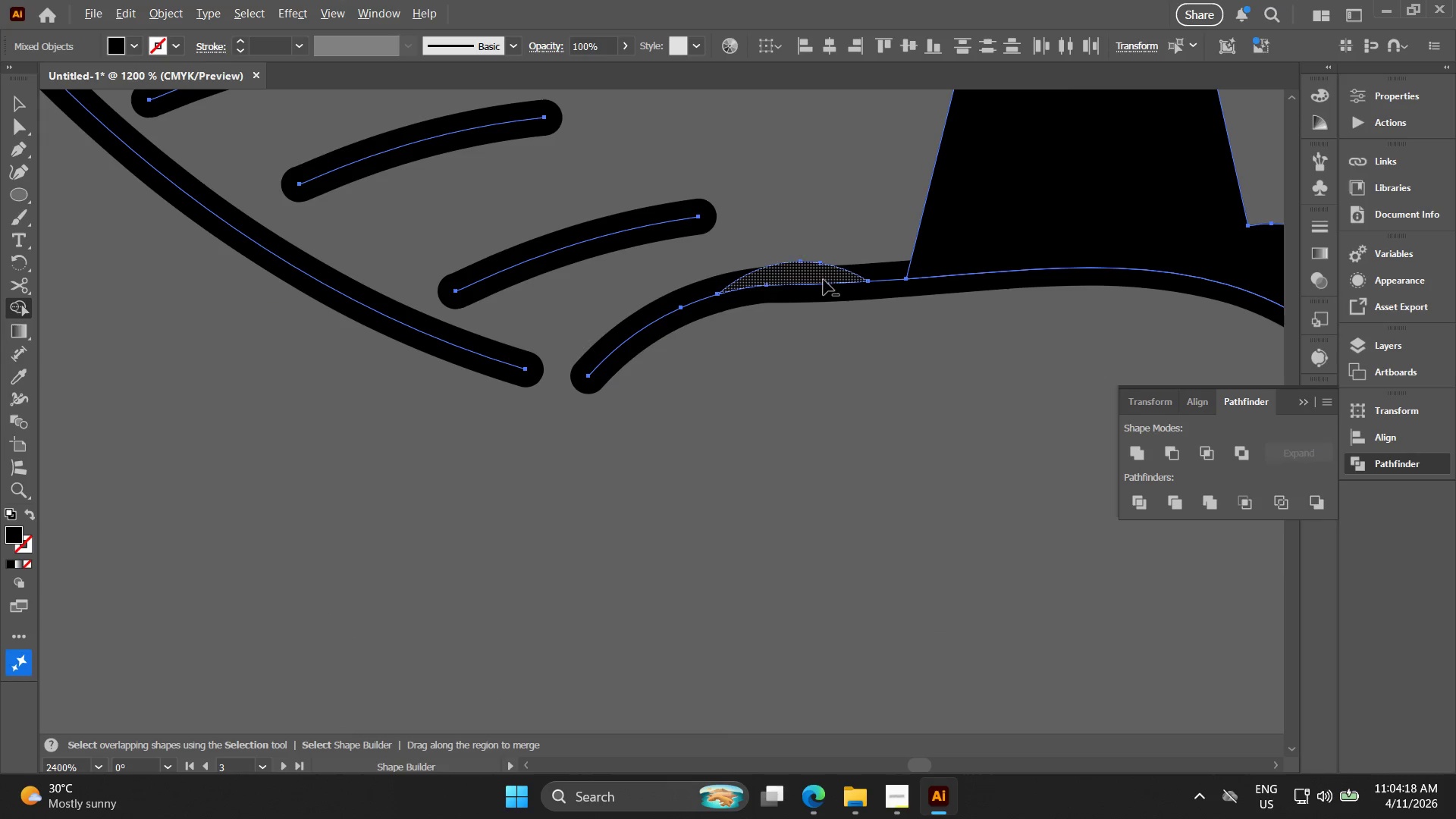 
left_click_drag(start_coordinate=[809, 335], to_coordinate=[625, 374])
 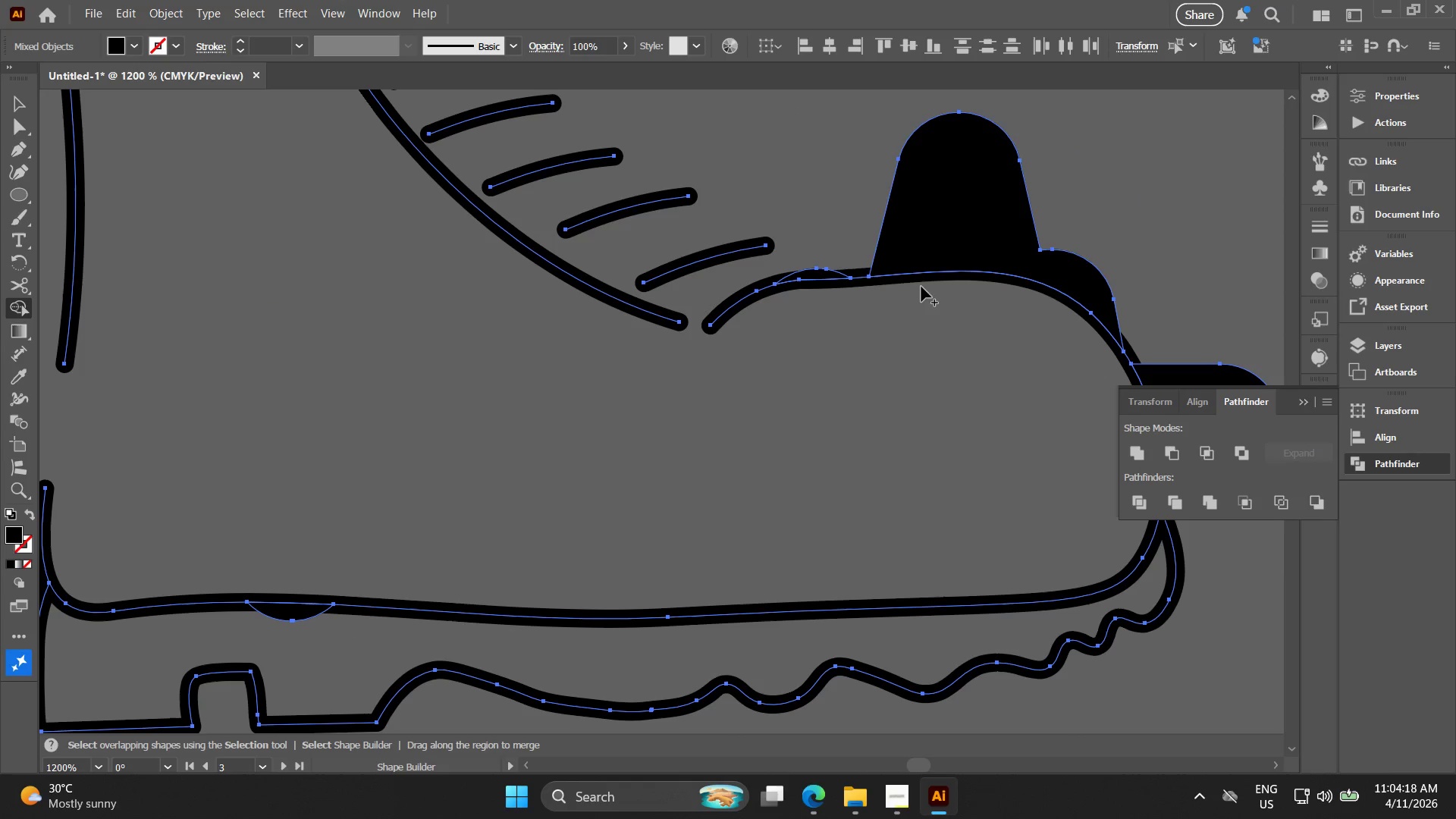 
hold_key(key=AltLeft, duration=1.36)
left_click_drag(start_coordinate=[807, 316], to_coordinate=[803, 203])
 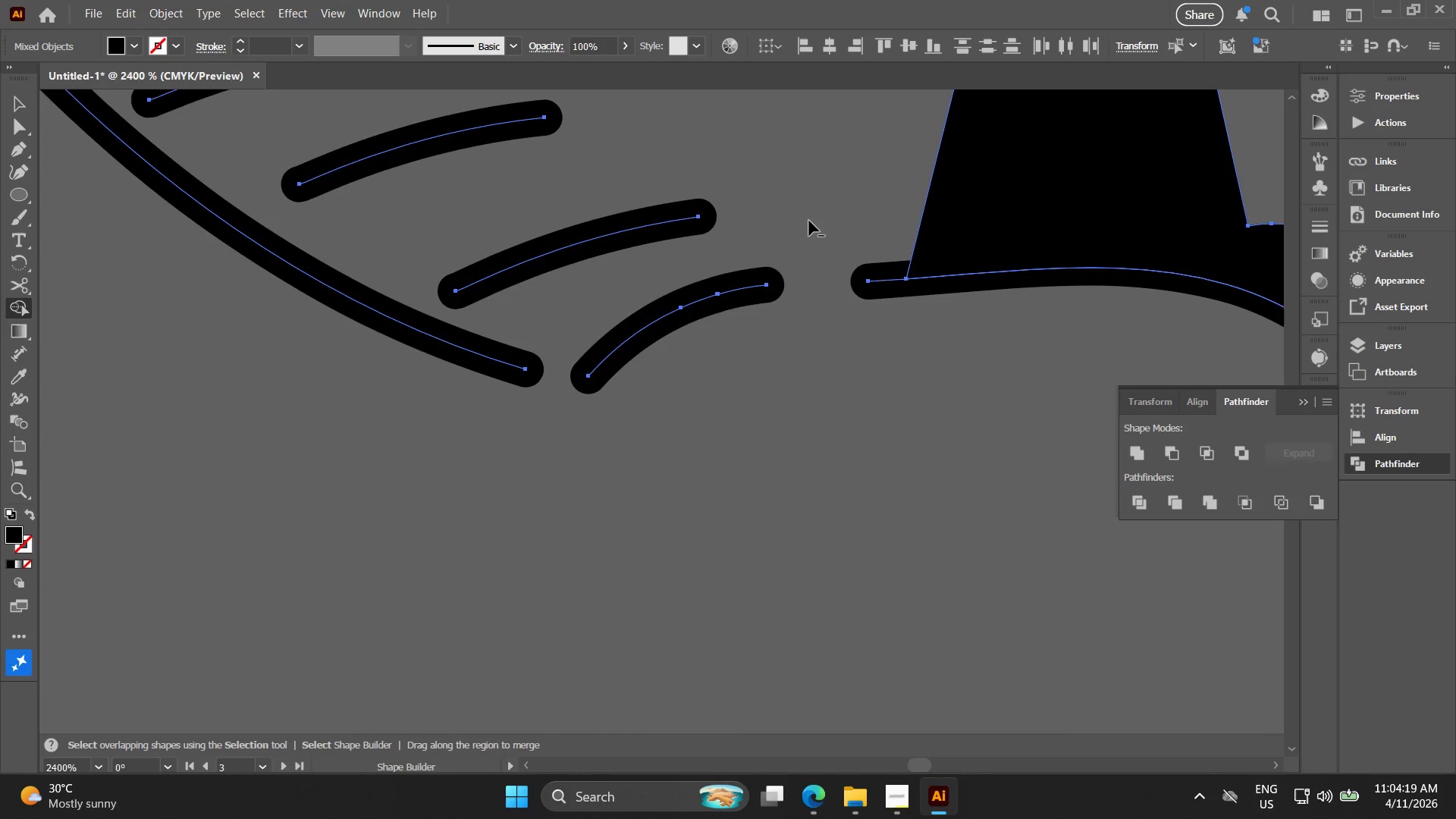 
scroll: coordinate [830, 277], scroll_direction: up, amount: 2.0
 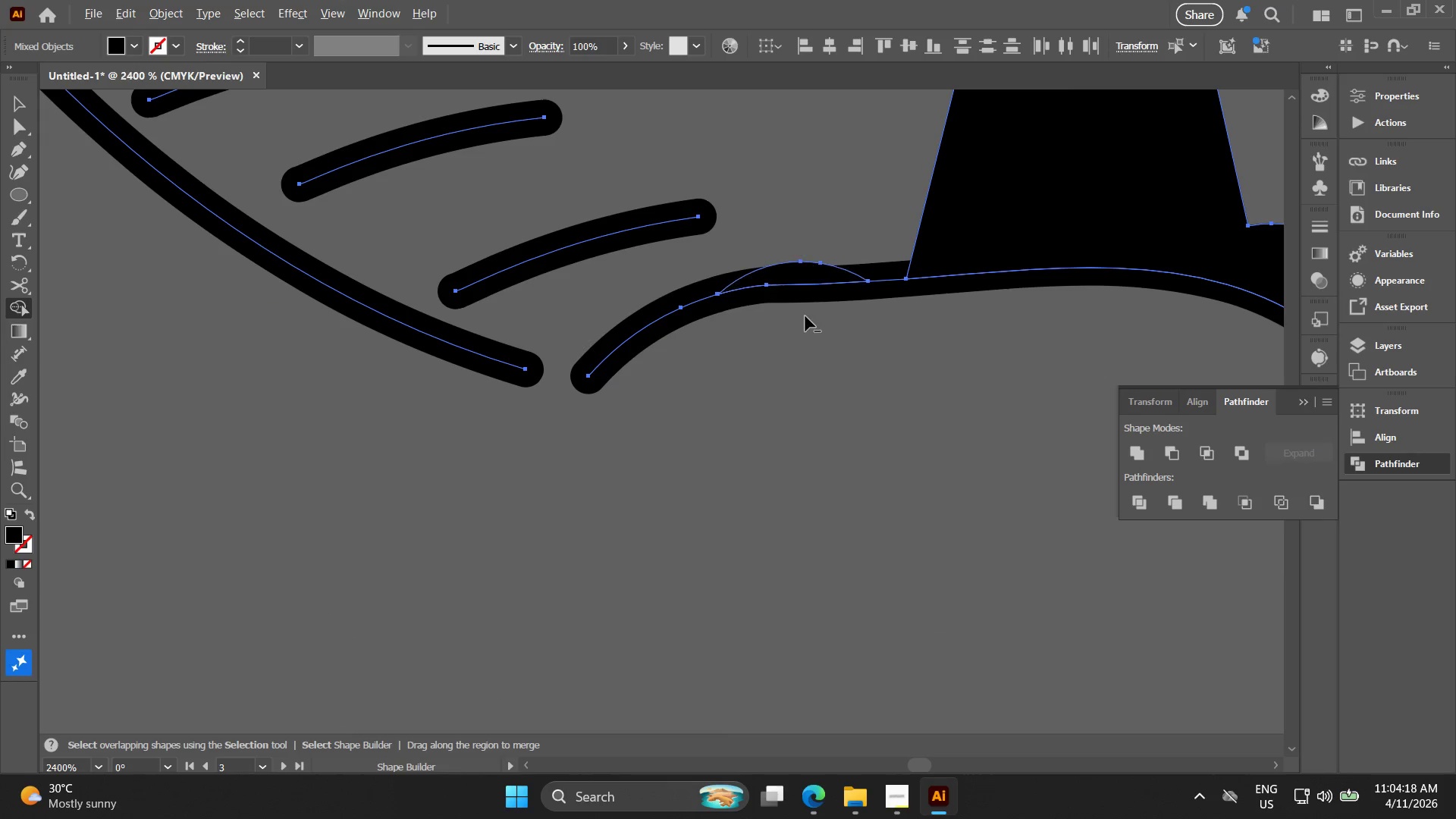 
hold_key(key=Space, duration=0.42)
 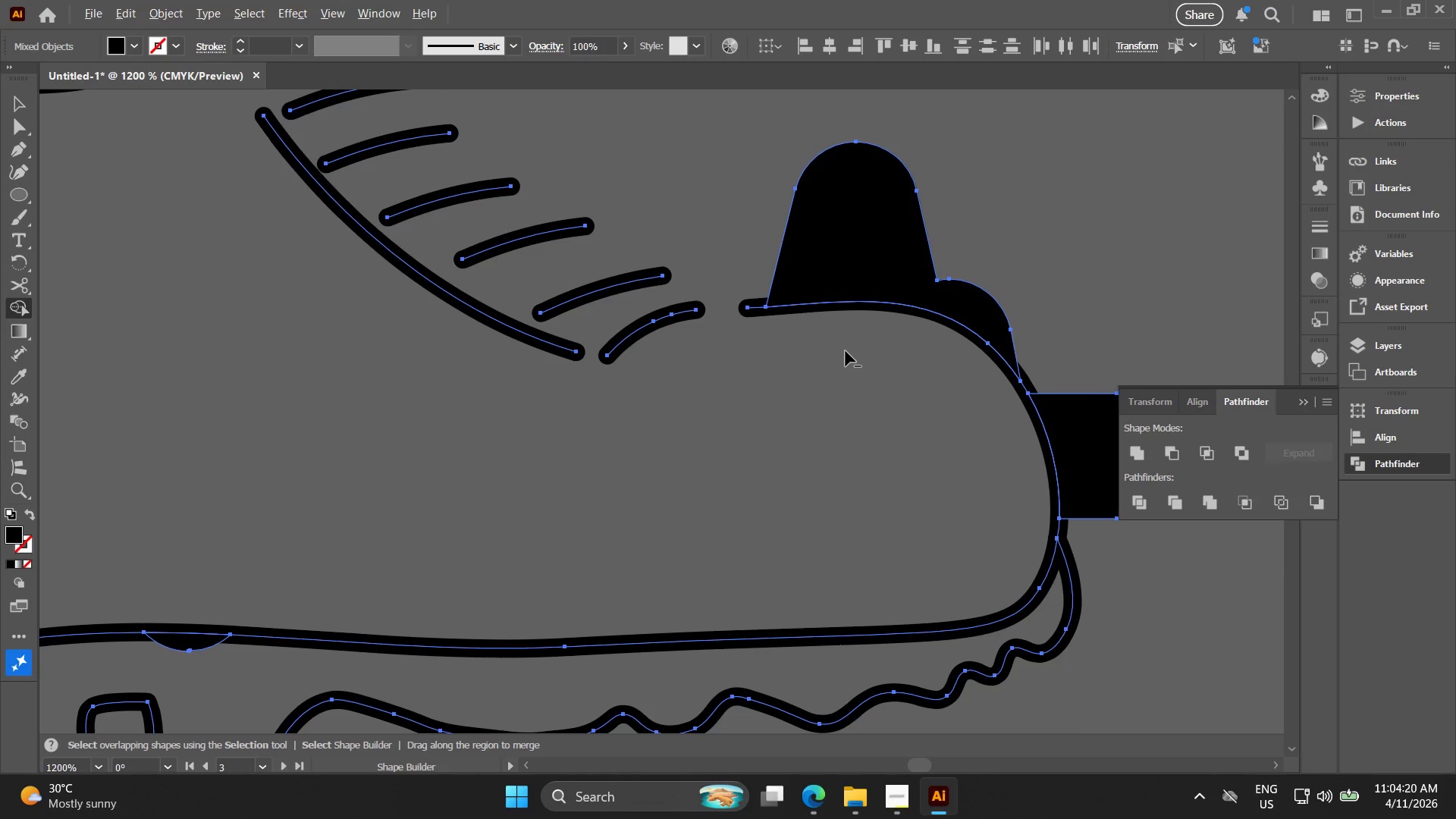 
left_click_drag(start_coordinate=[775, 240], to_coordinate=[684, 295])
 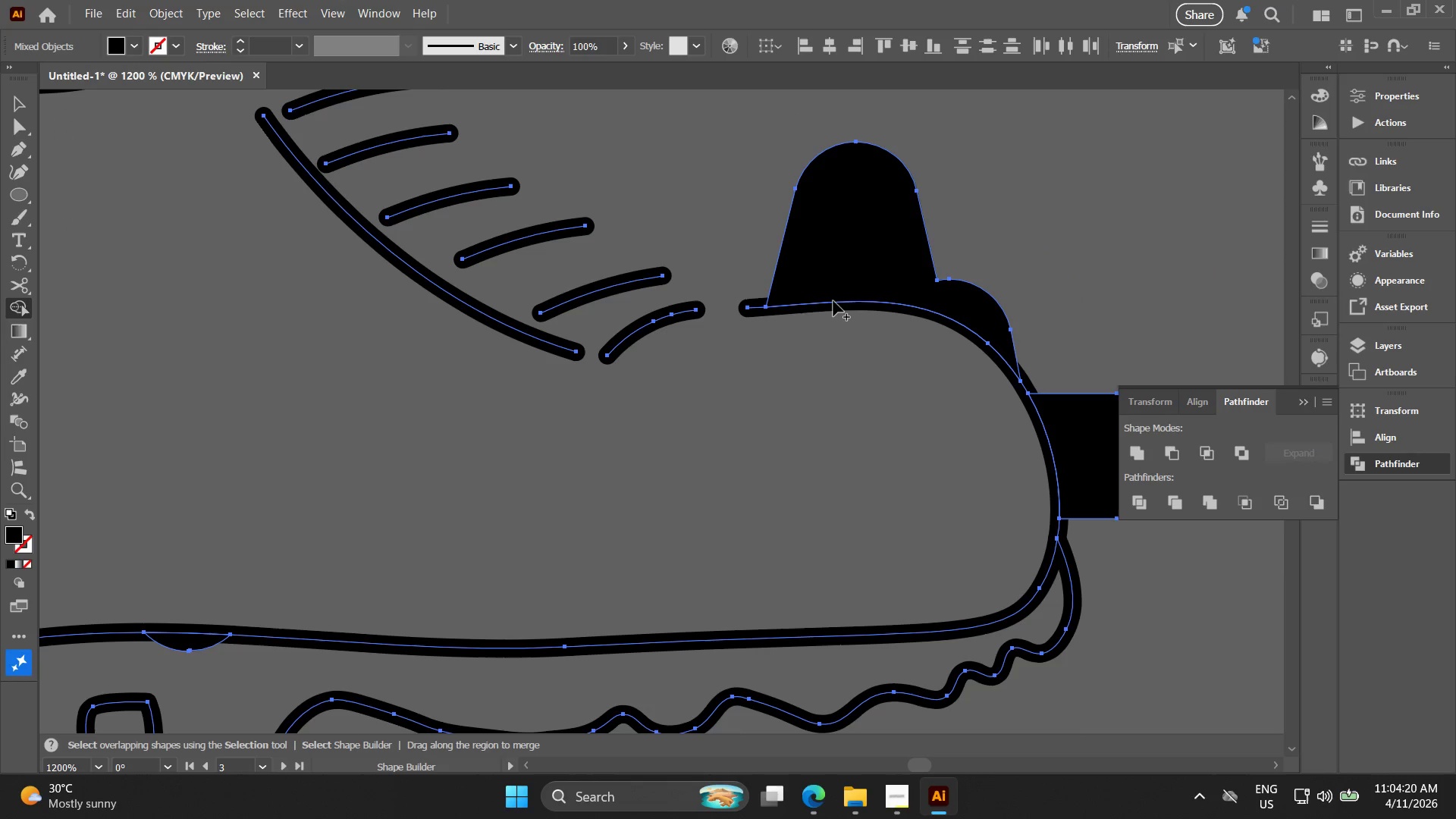 
scroll: coordinate [808, 228], scroll_direction: down, amount: 2.0
 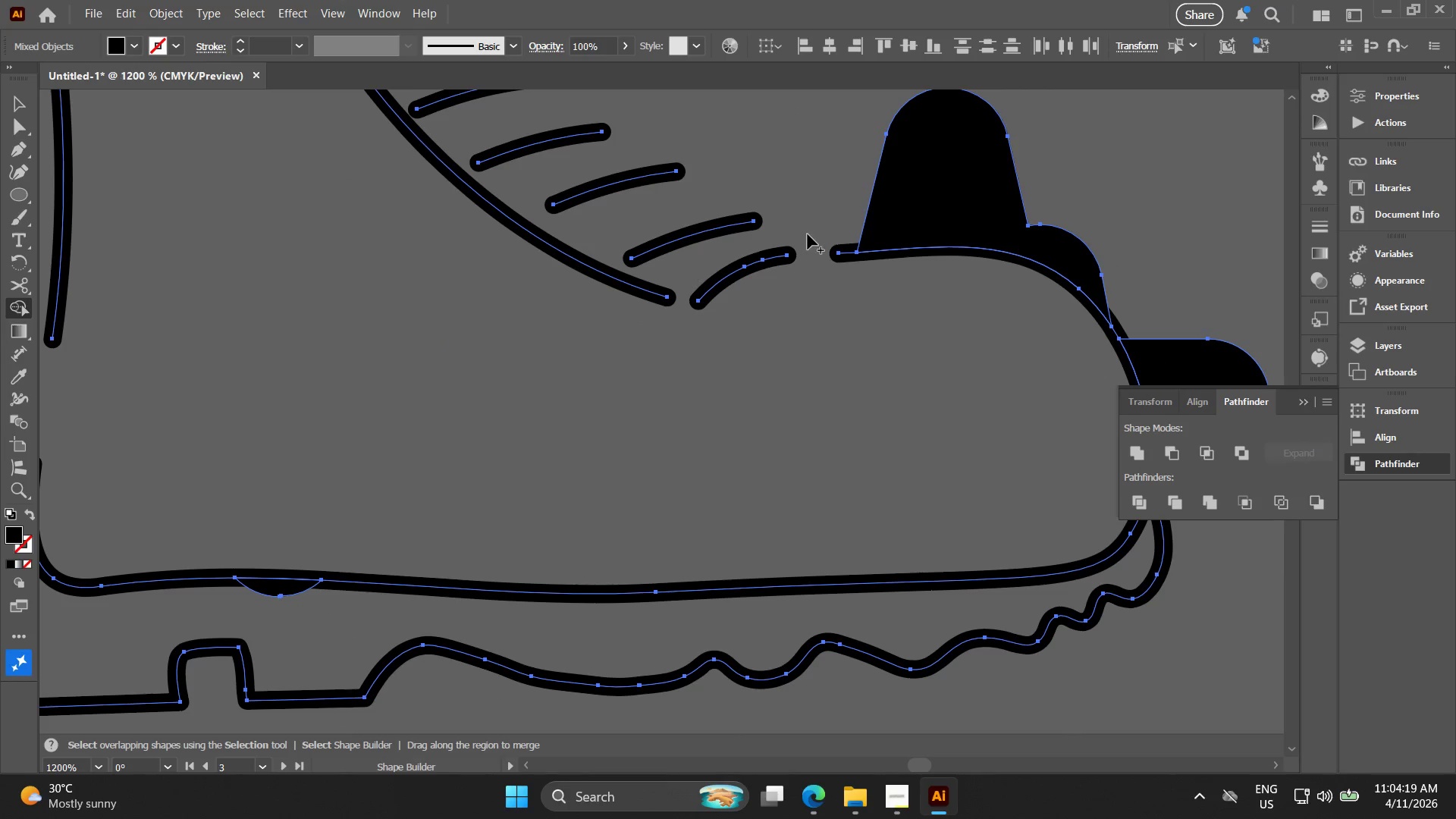 
hold_key(key=AltLeft, duration=1.06)
left_click_drag(start_coordinate=[846, 351], to_coordinate=[847, 189])
 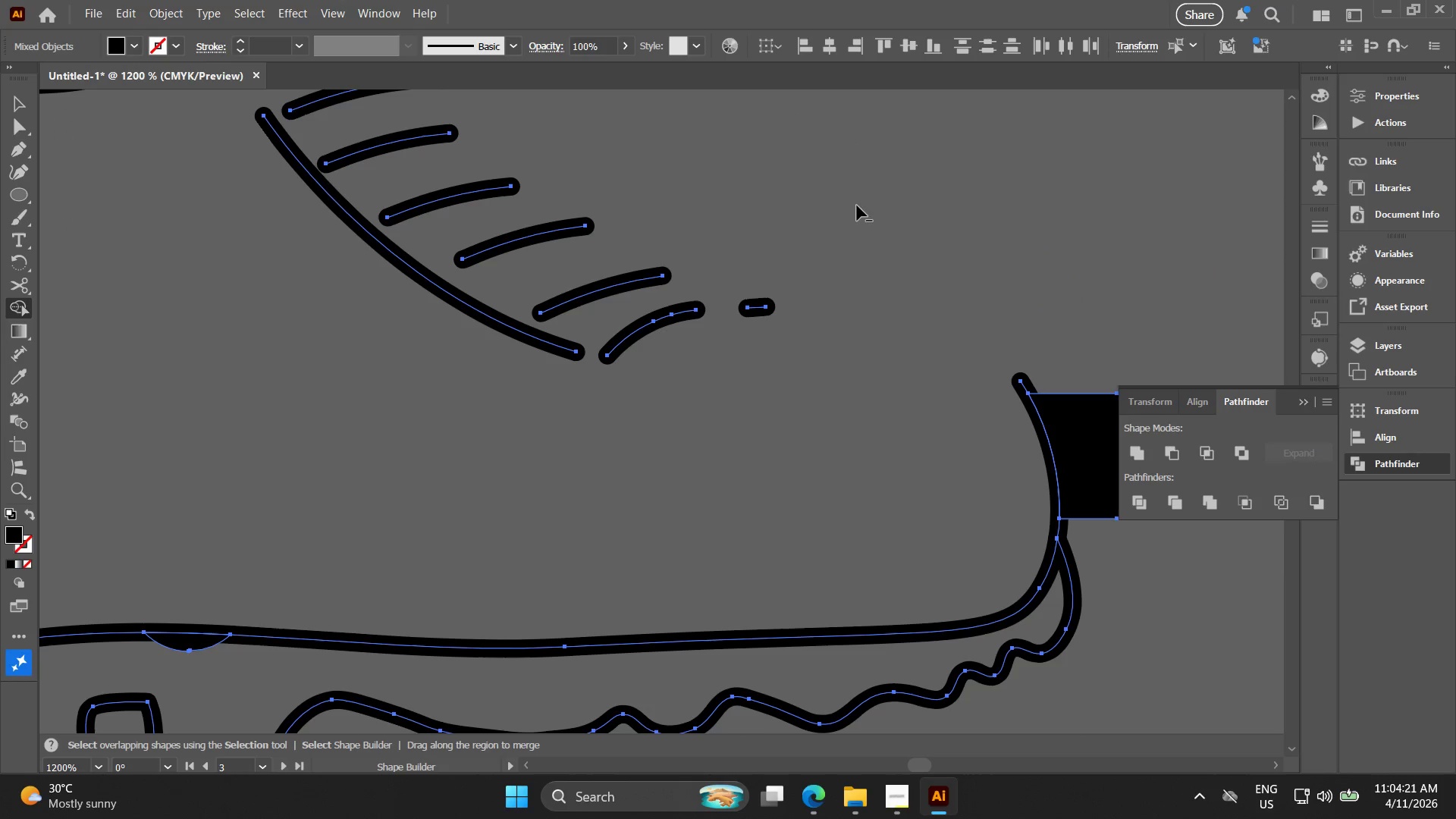 
hold_key(key=AltLeft, duration=1.51)
 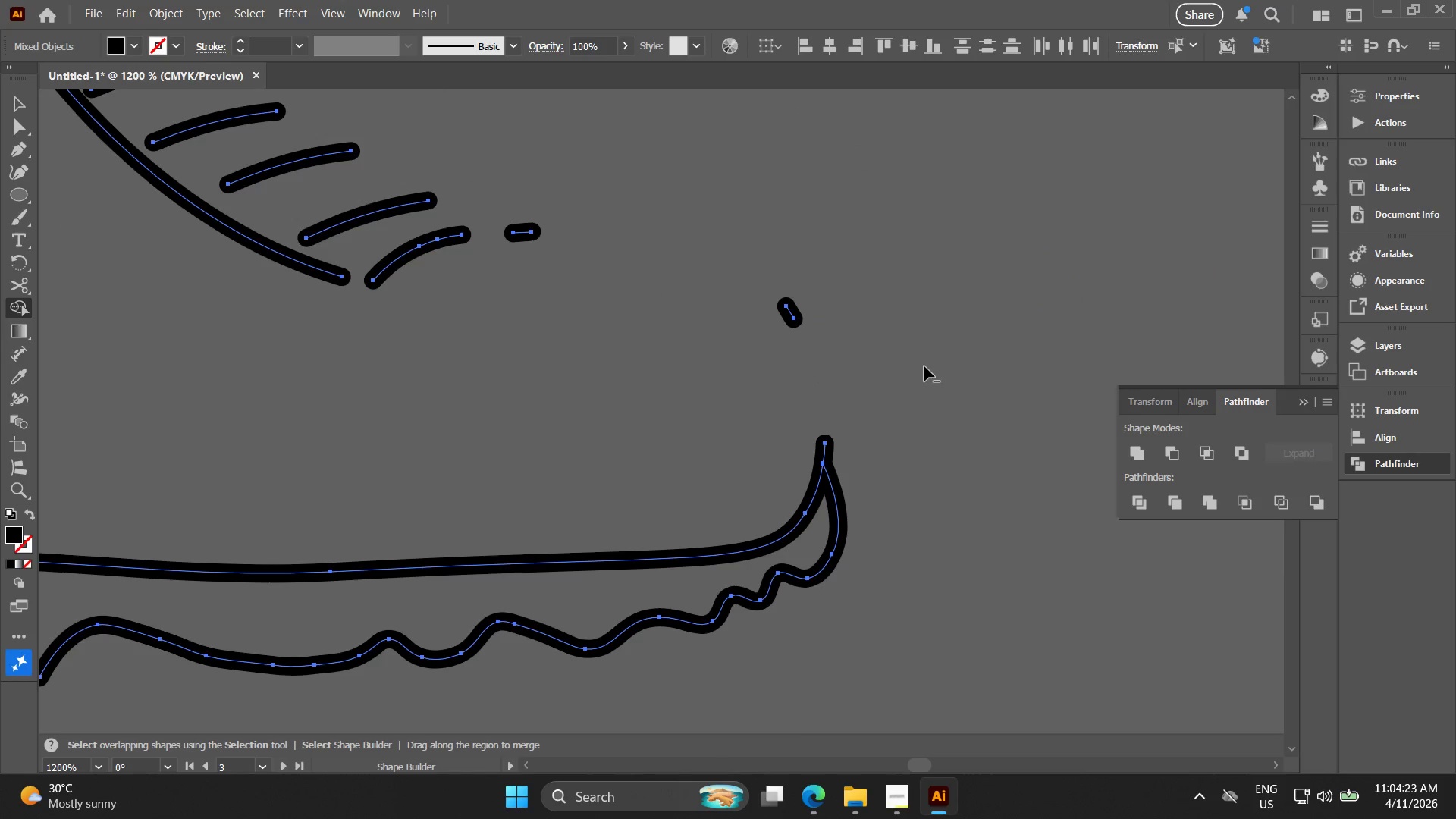 
hold_key(key=Space, duration=0.42)
 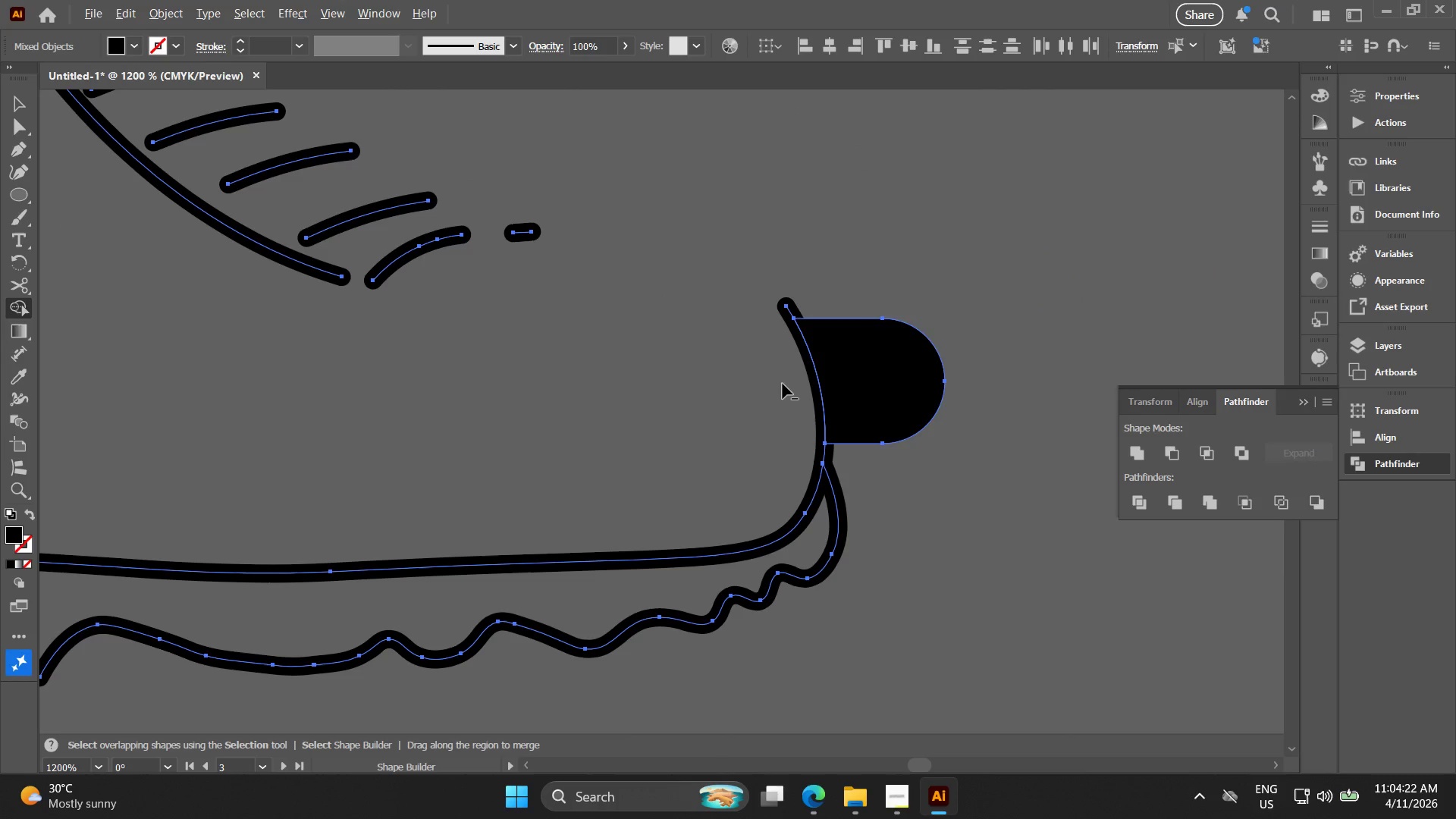 
left_click_drag(start_coordinate=[899, 315], to_coordinate=[665, 240])
 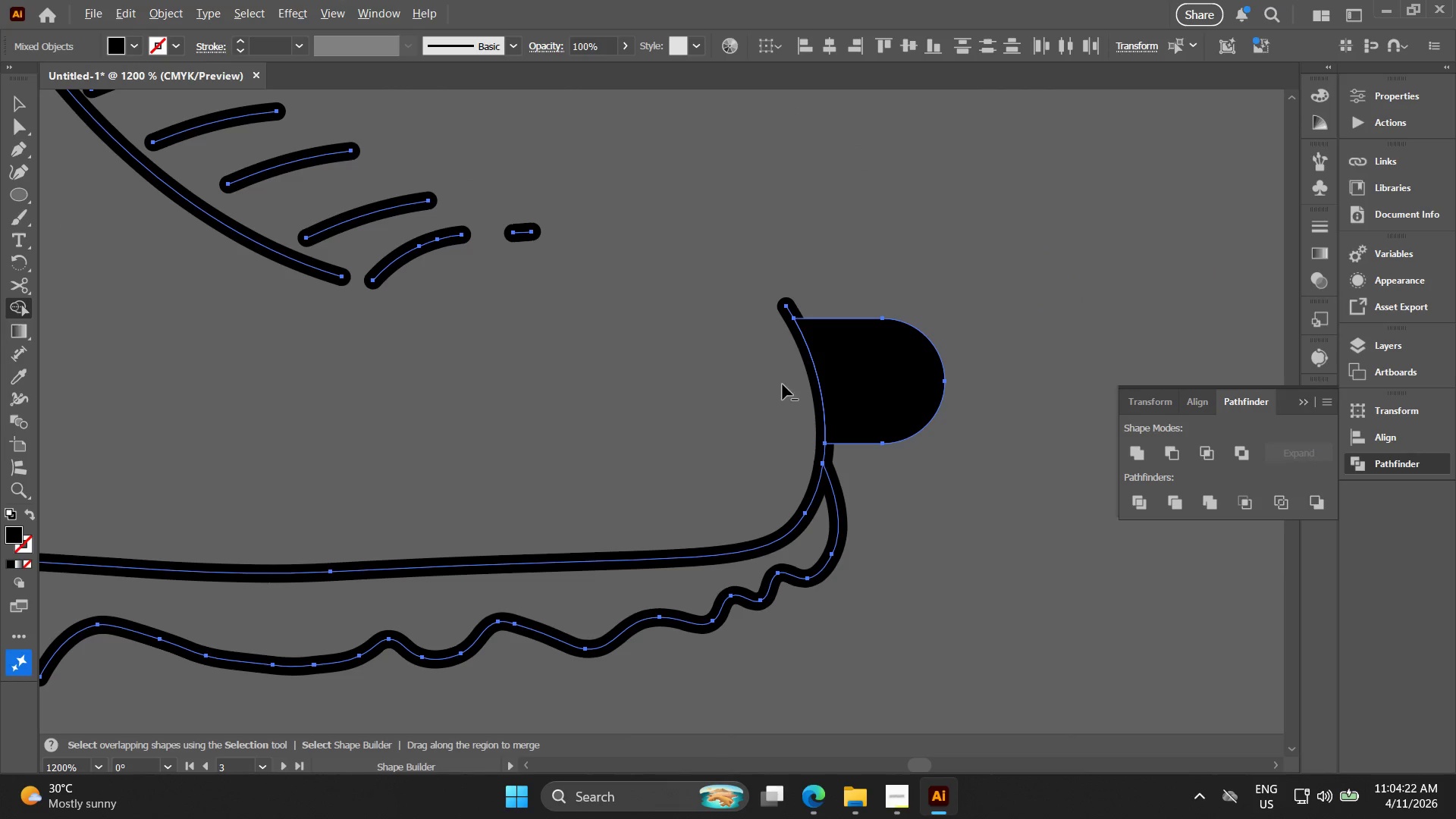 
left_click_drag(start_coordinate=[783, 384], to_coordinate=[933, 382])
 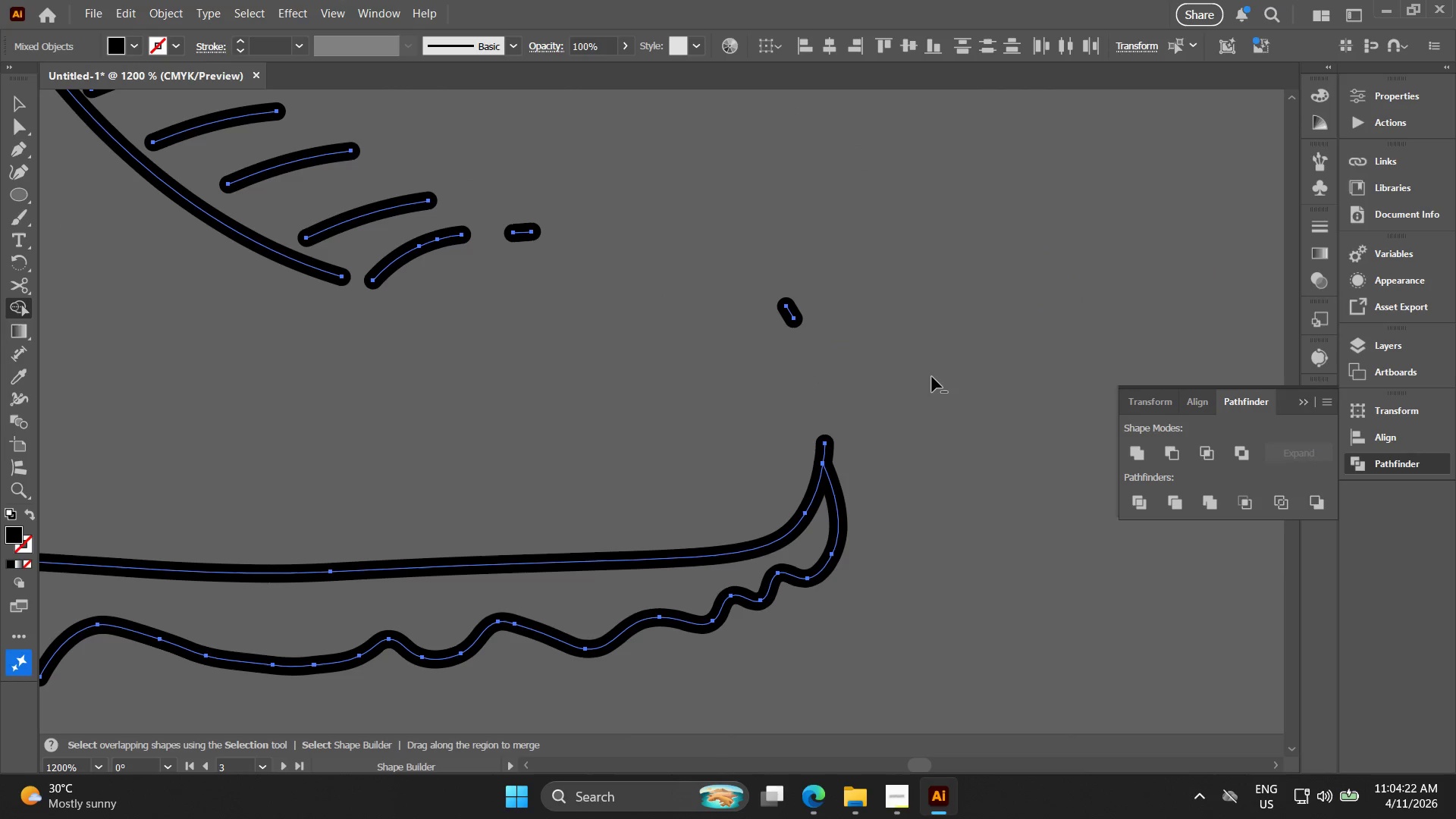 
hold_key(key=AltLeft, duration=0.62)
 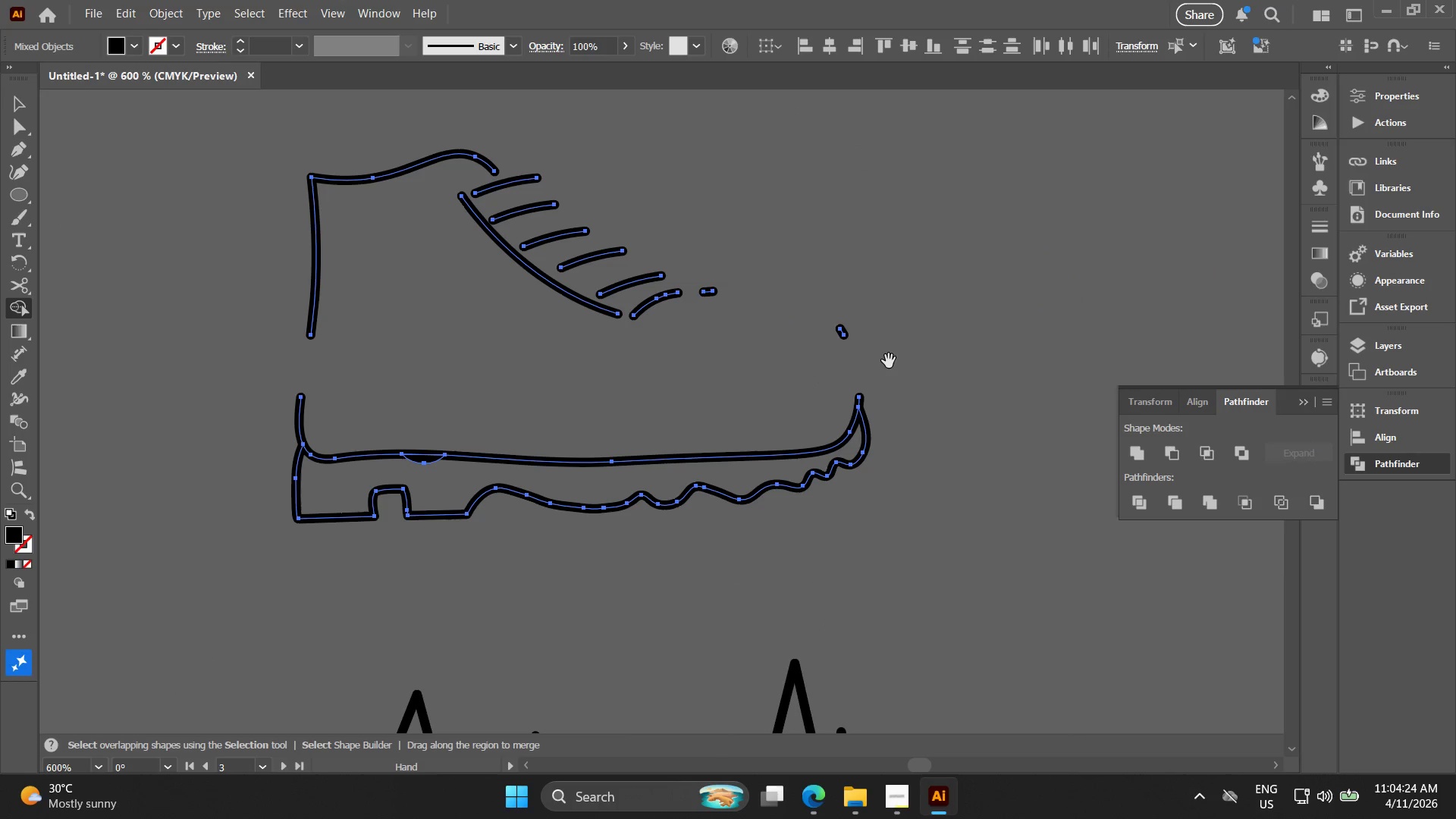 
hold_key(key=Space, duration=0.36)
 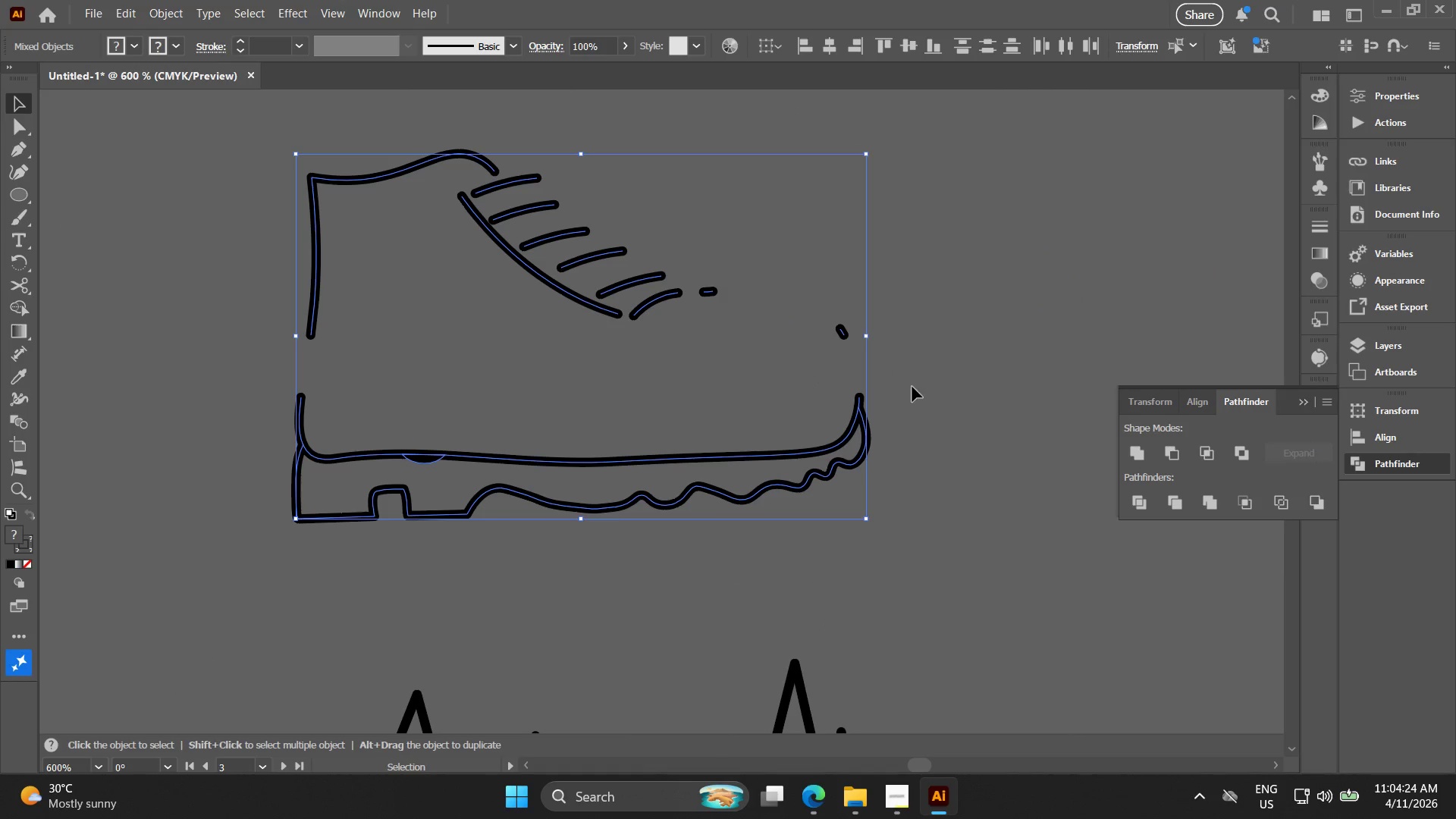 
left_click_drag(start_coordinate=[904, 369], to_coordinate=[889, 362])
 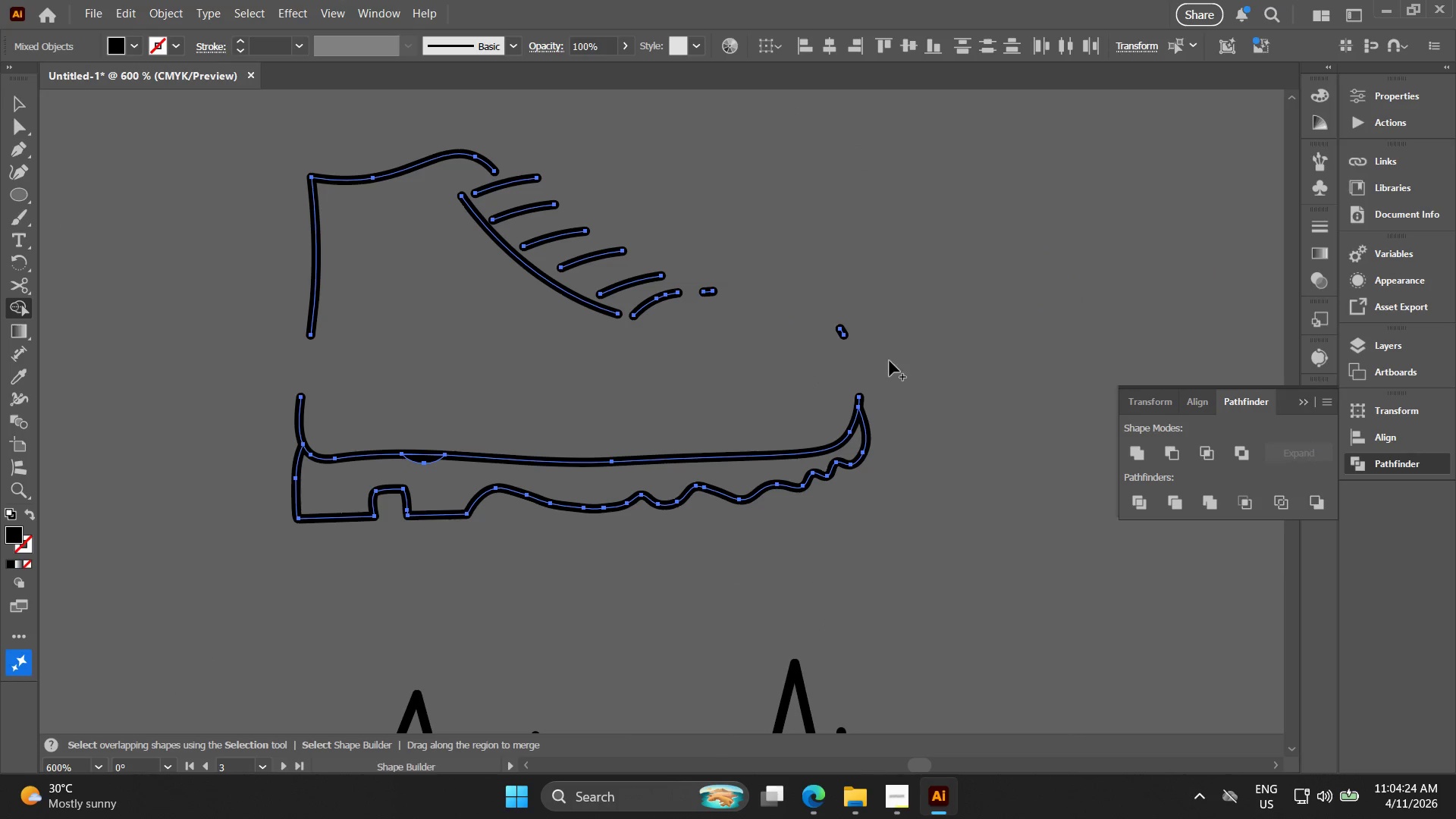 
scroll: coordinate [924, 366], scroll_direction: down, amount: 2.0
 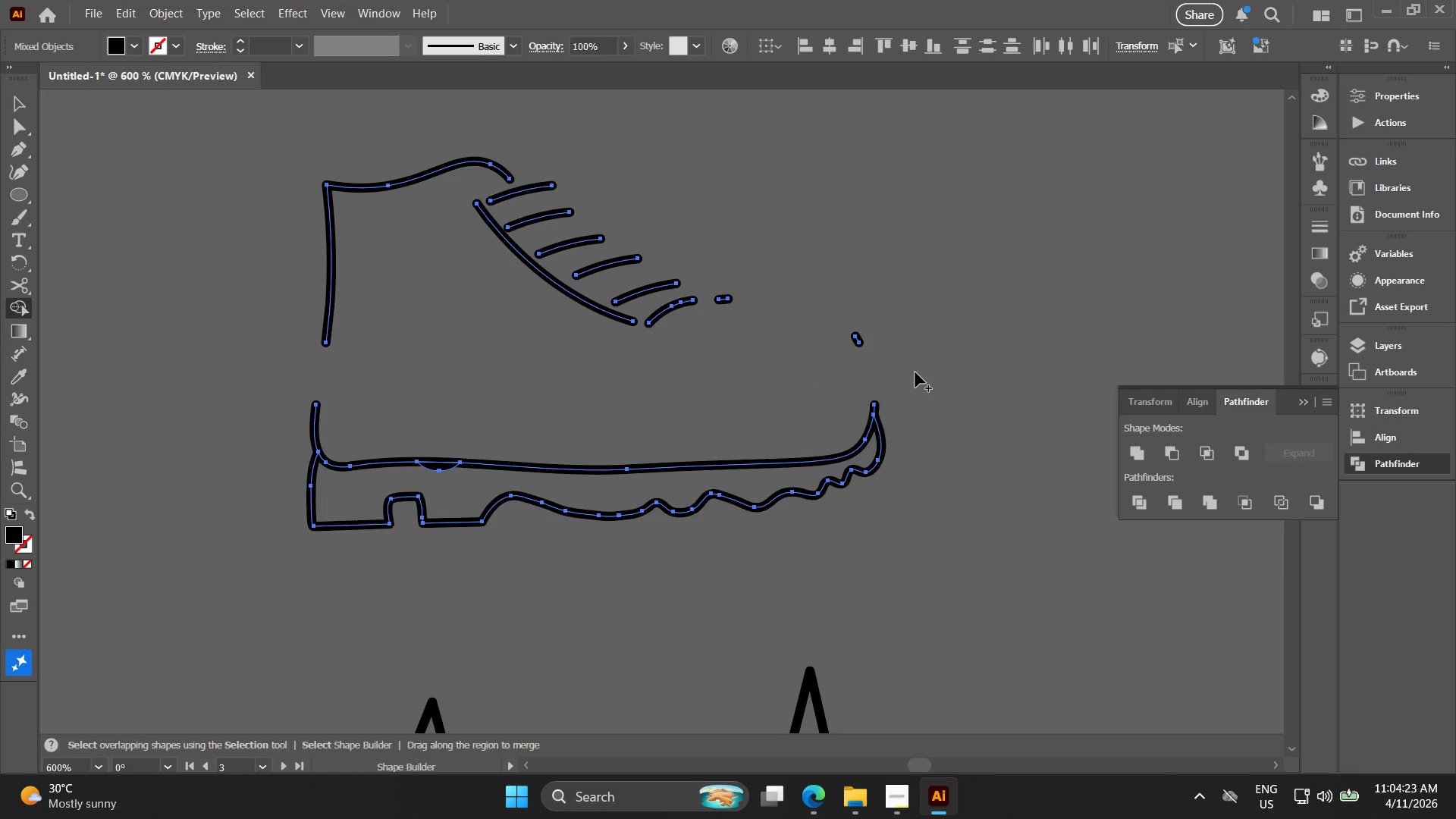 
key(V)
 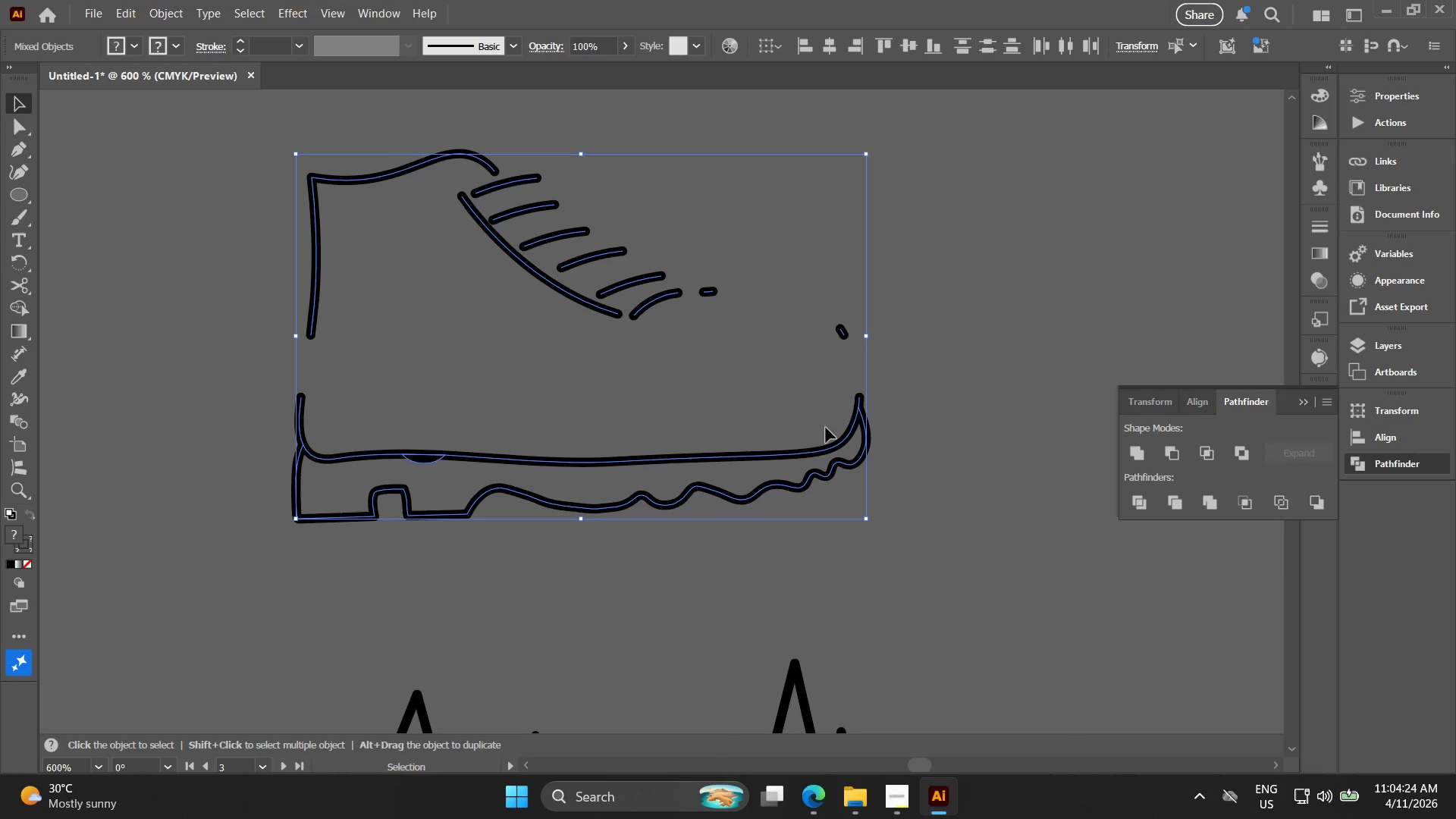 
key(Alt+AltLeft)
 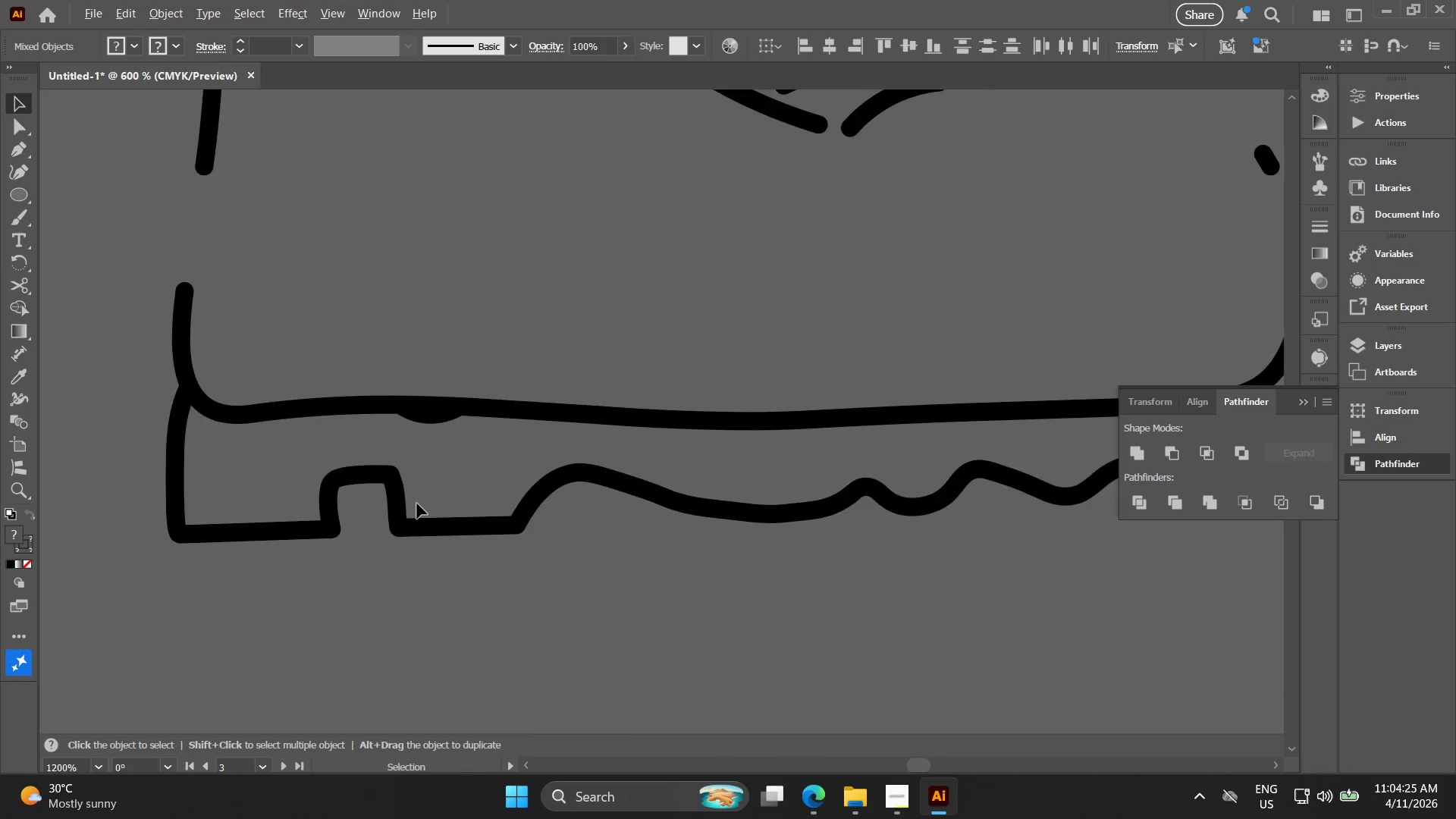 
scroll: coordinate [417, 504], scroll_direction: up, amount: 3.0
 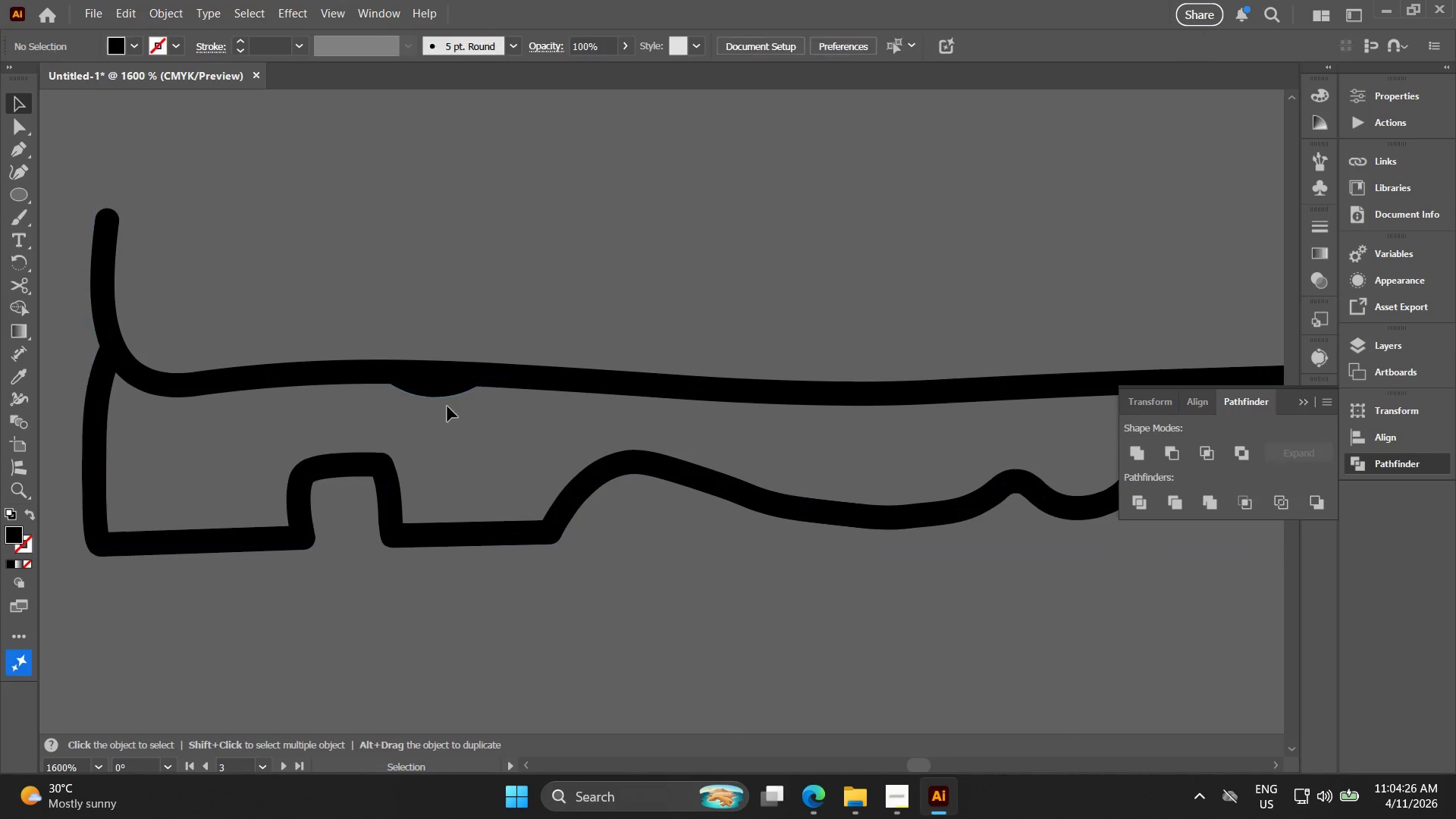 
left_click_drag(start_coordinate=[441, 389], to_coordinate=[450, 447])
 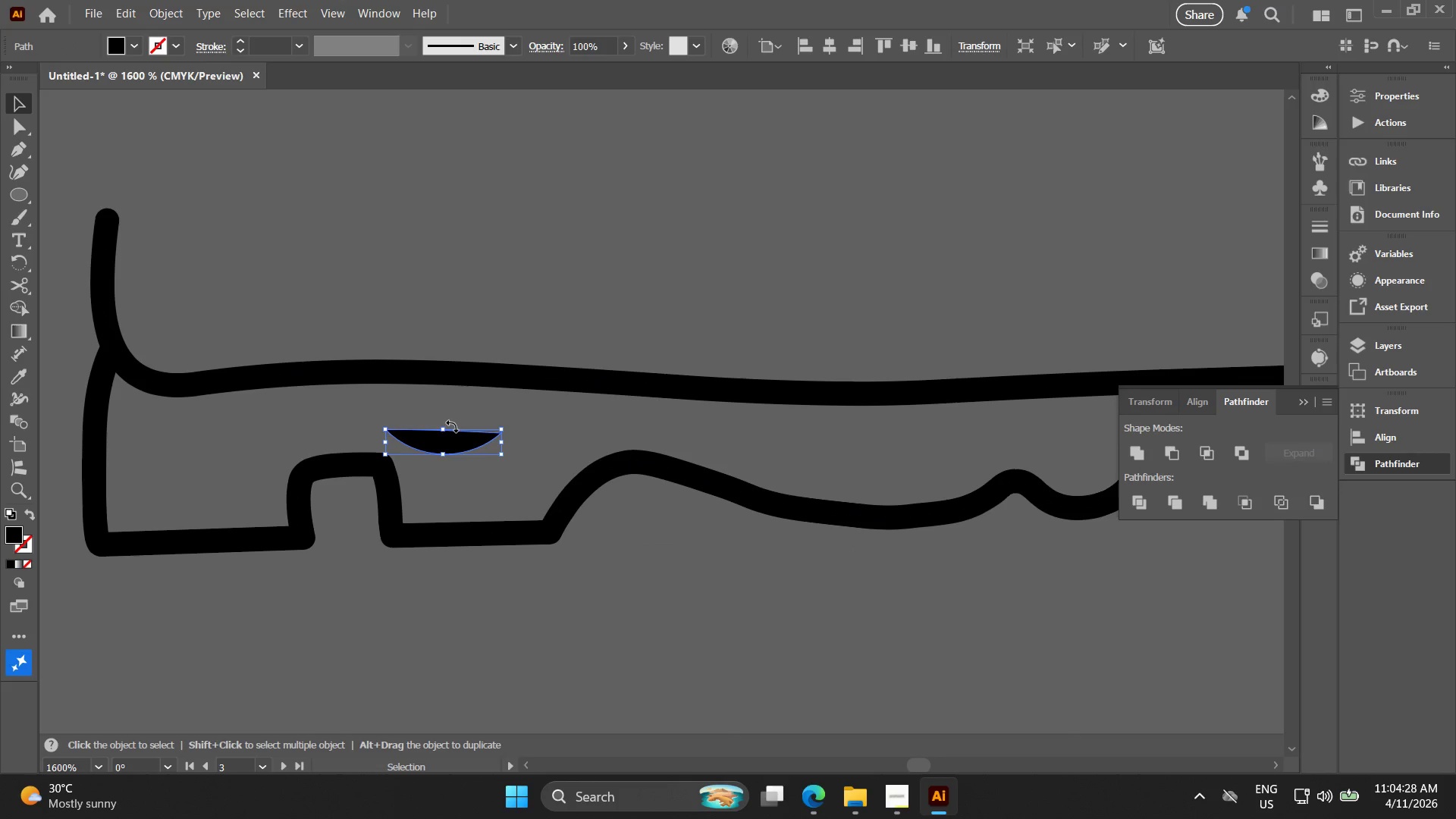 
key(Control+Z)
 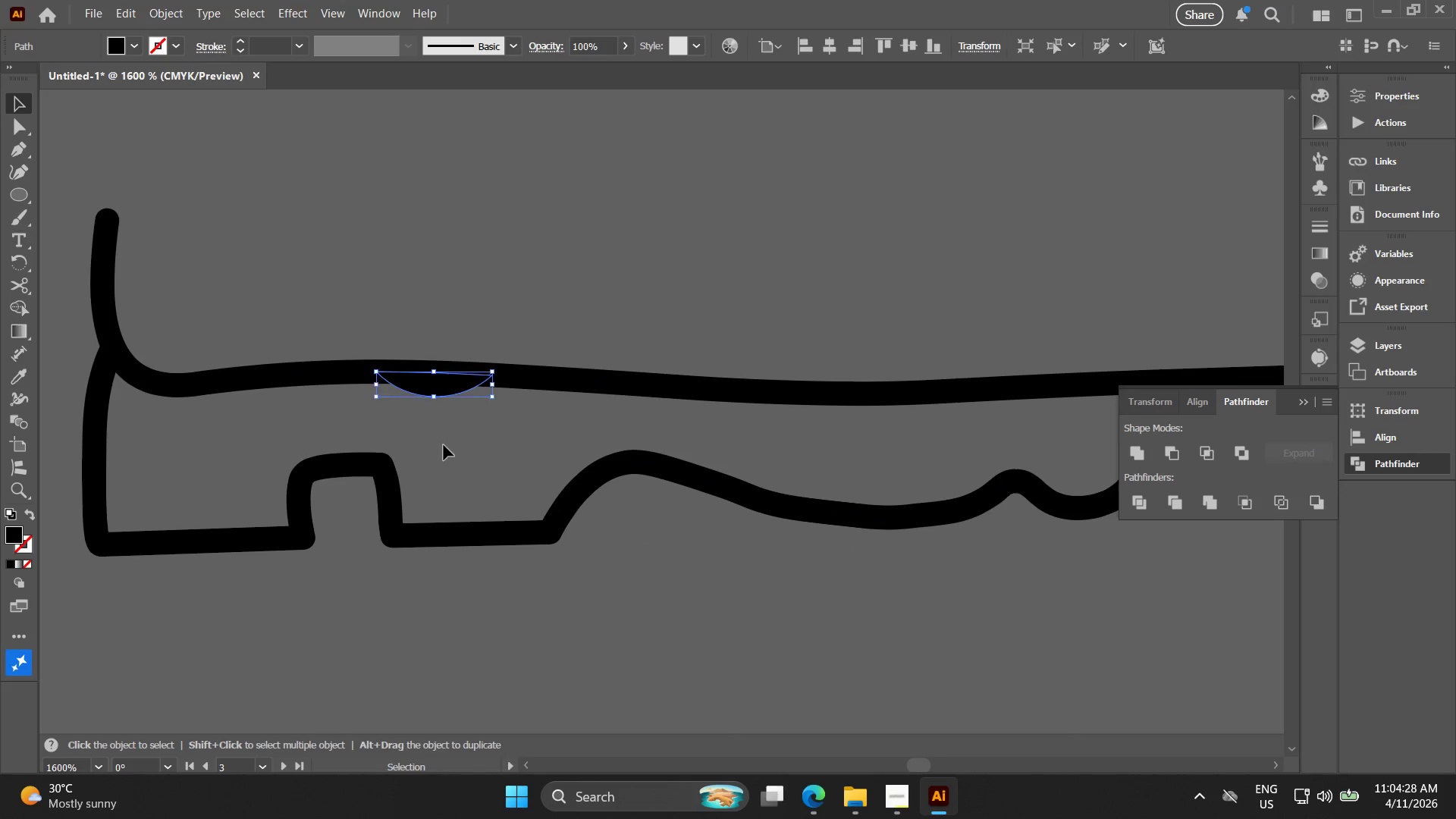 
left_click_drag(start_coordinate=[445, 445], to_coordinate=[418, 247])
 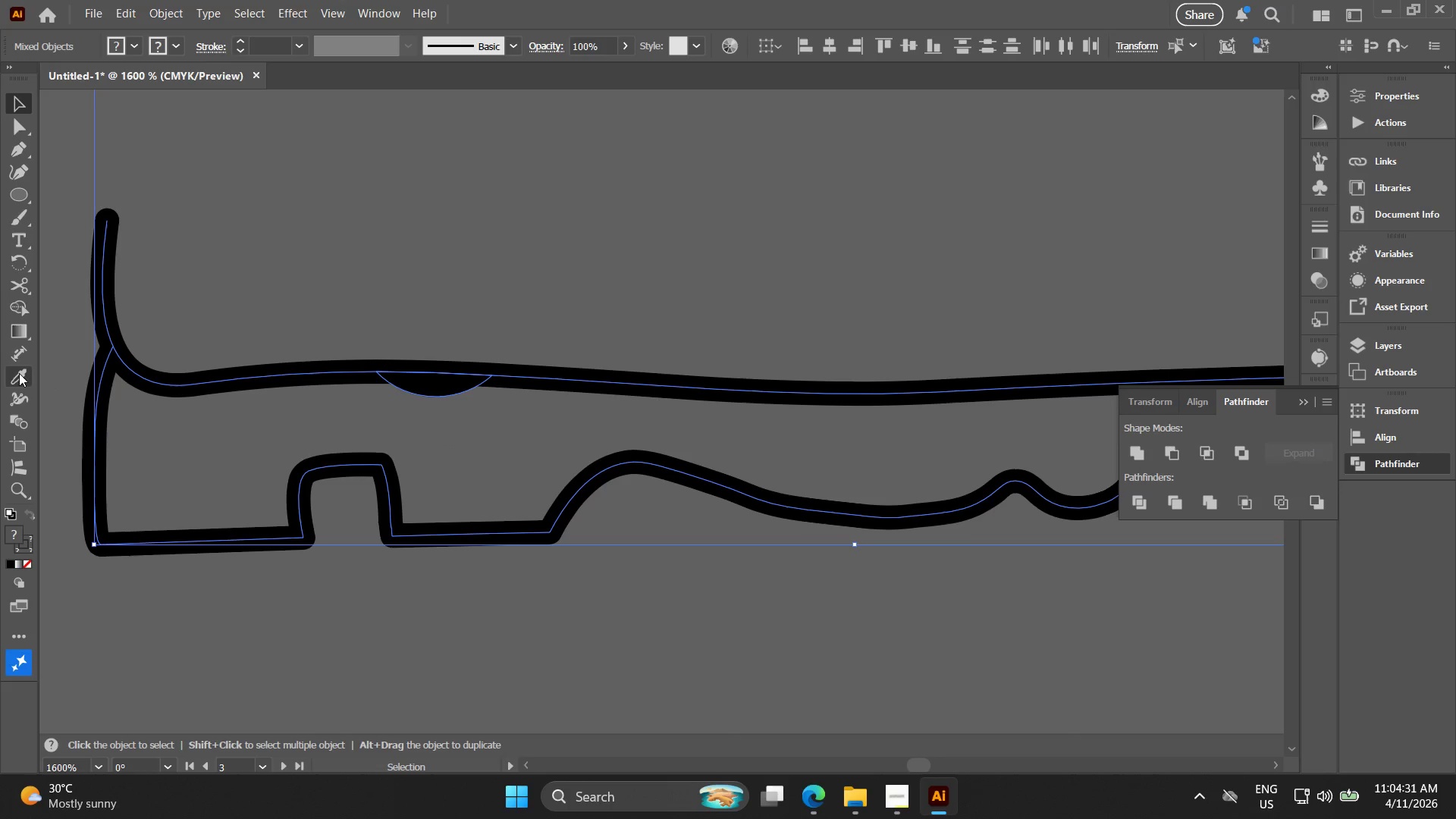 
left_click([18, 308])
 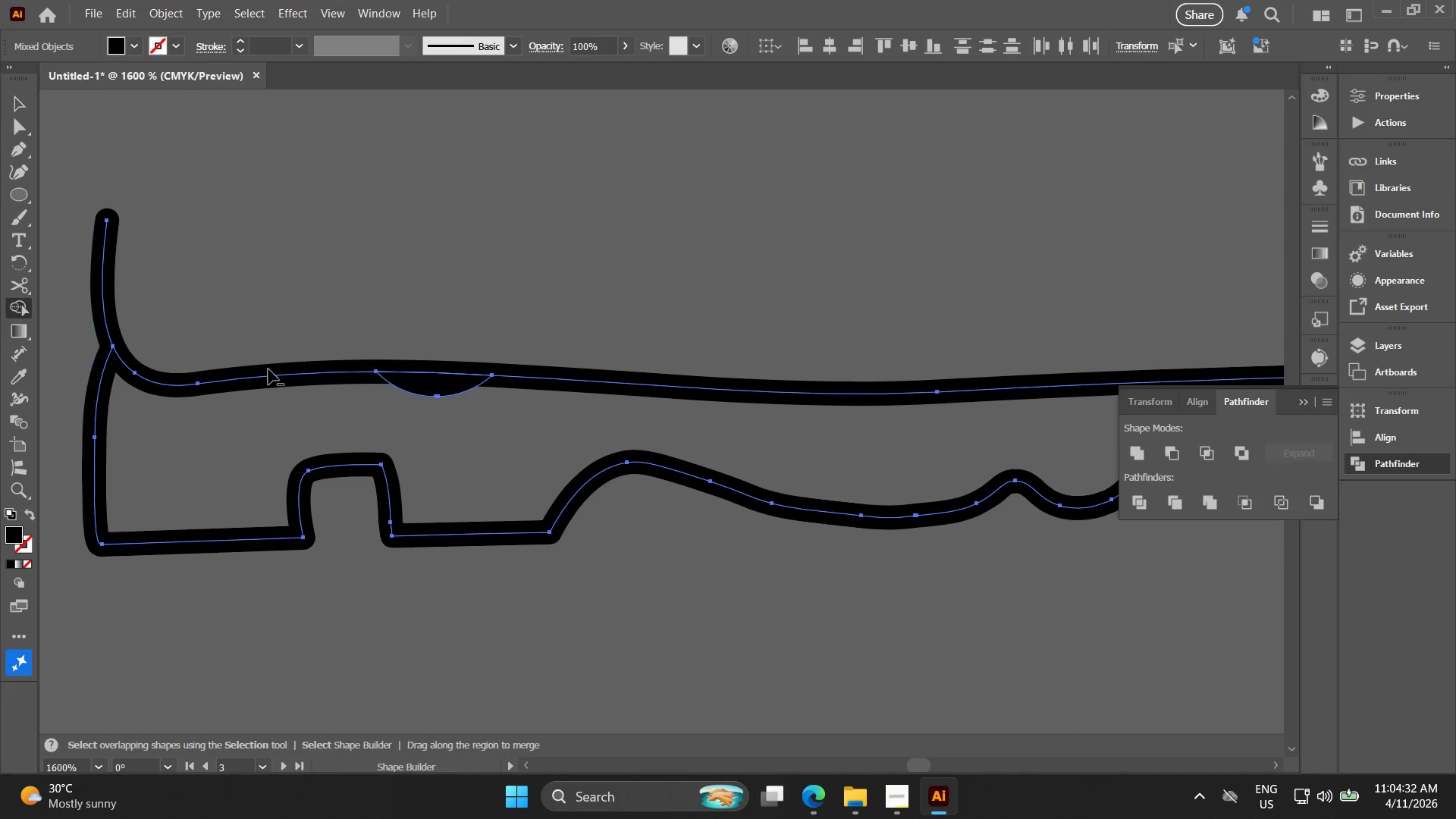 
hold_key(key=AltLeft, duration=1.5)
left_click_drag(start_coordinate=[432, 411], to_coordinate=[445, 315])
 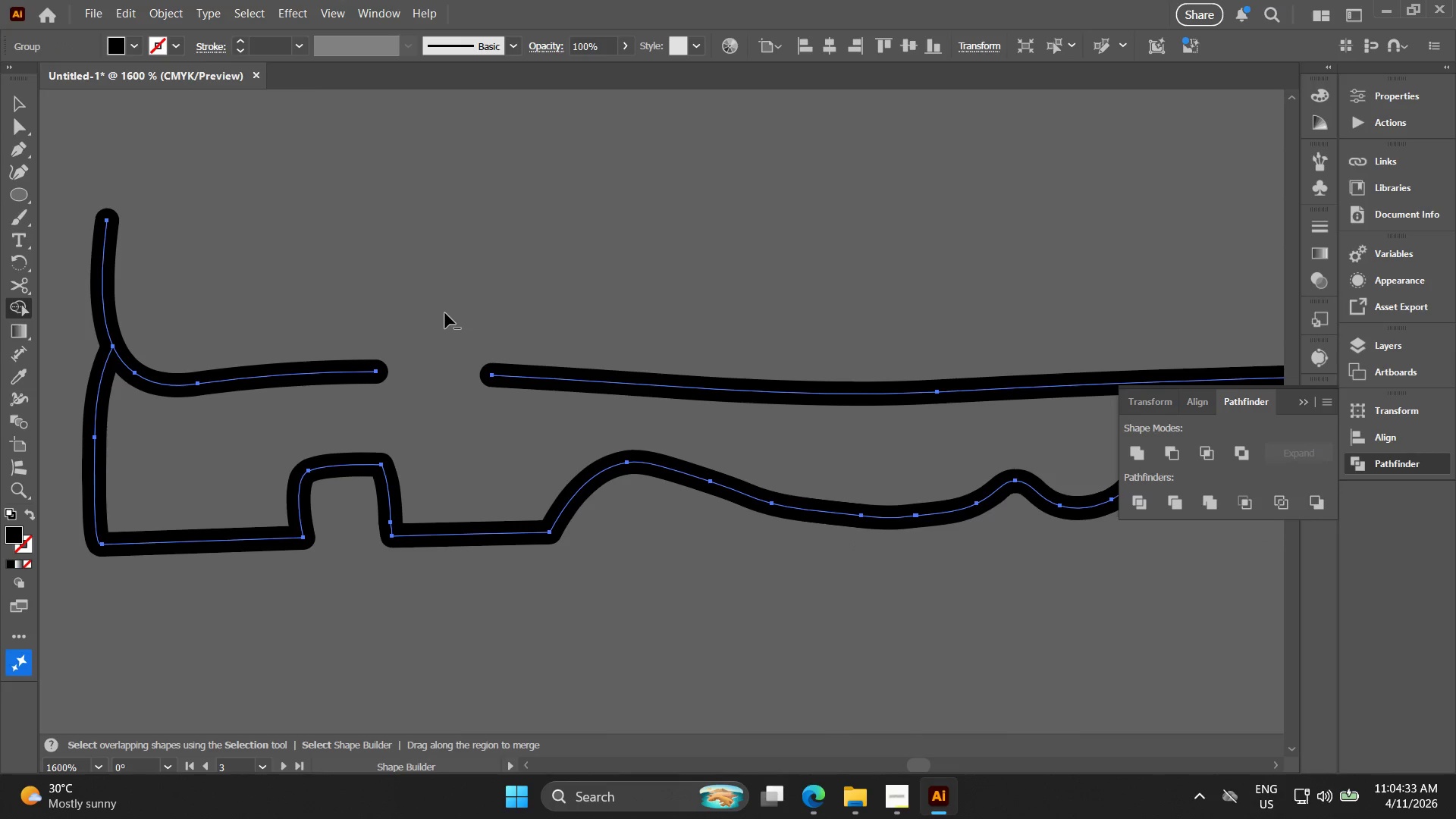 
key(V)
 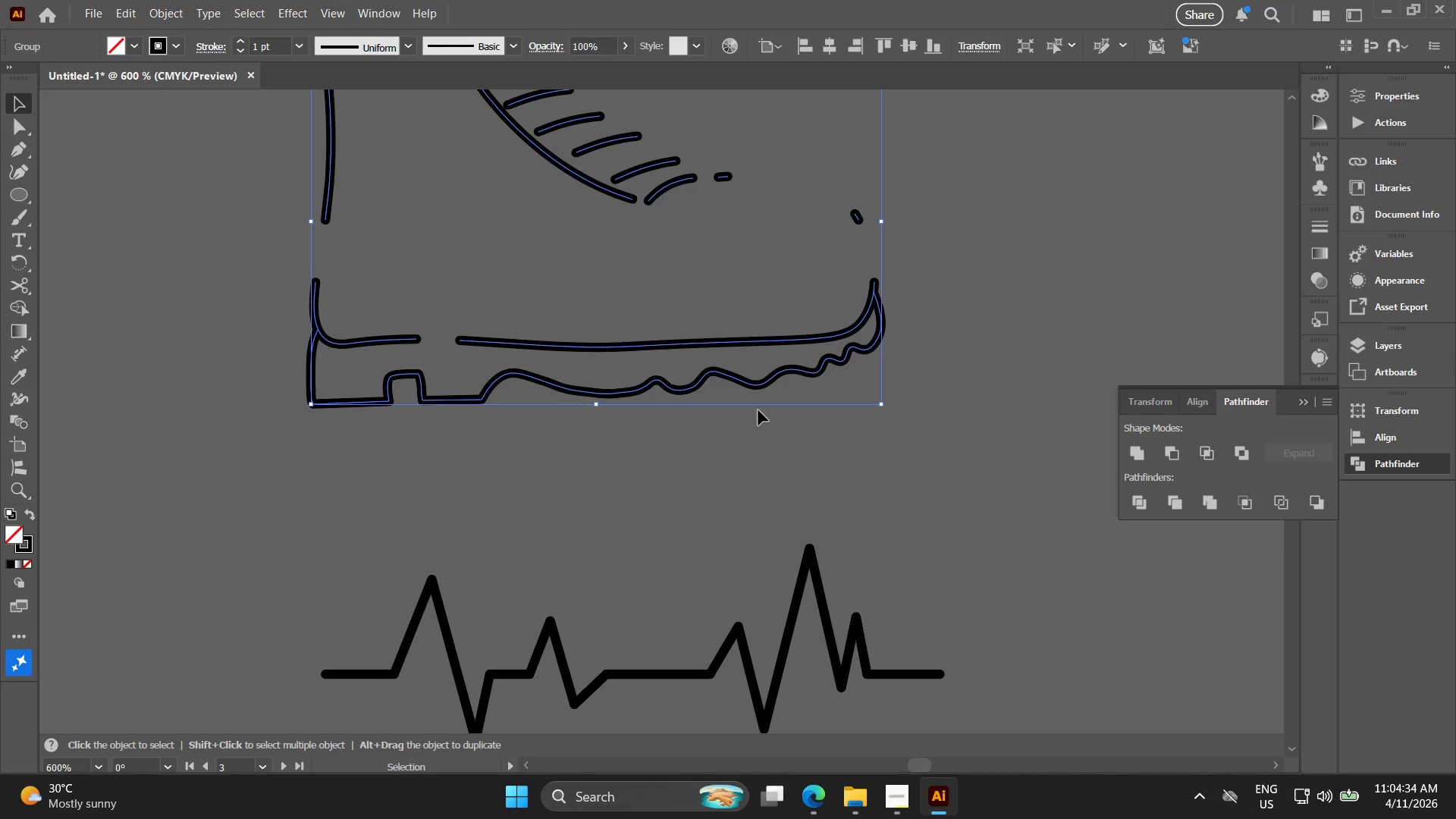 
scroll: coordinate [440, 324], scroll_direction: down, amount: 3.0
 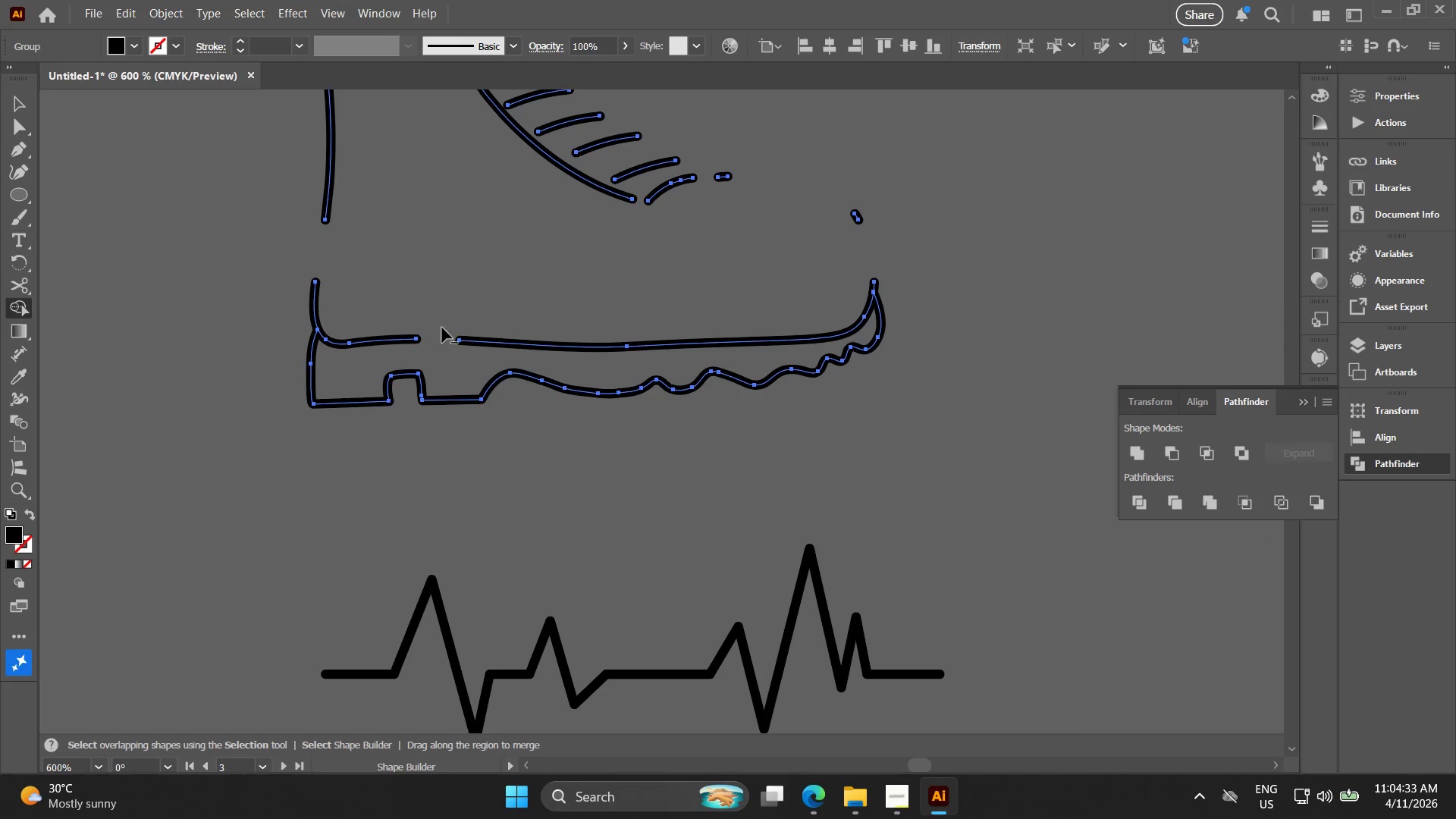 
key(Alt+AltLeft)
 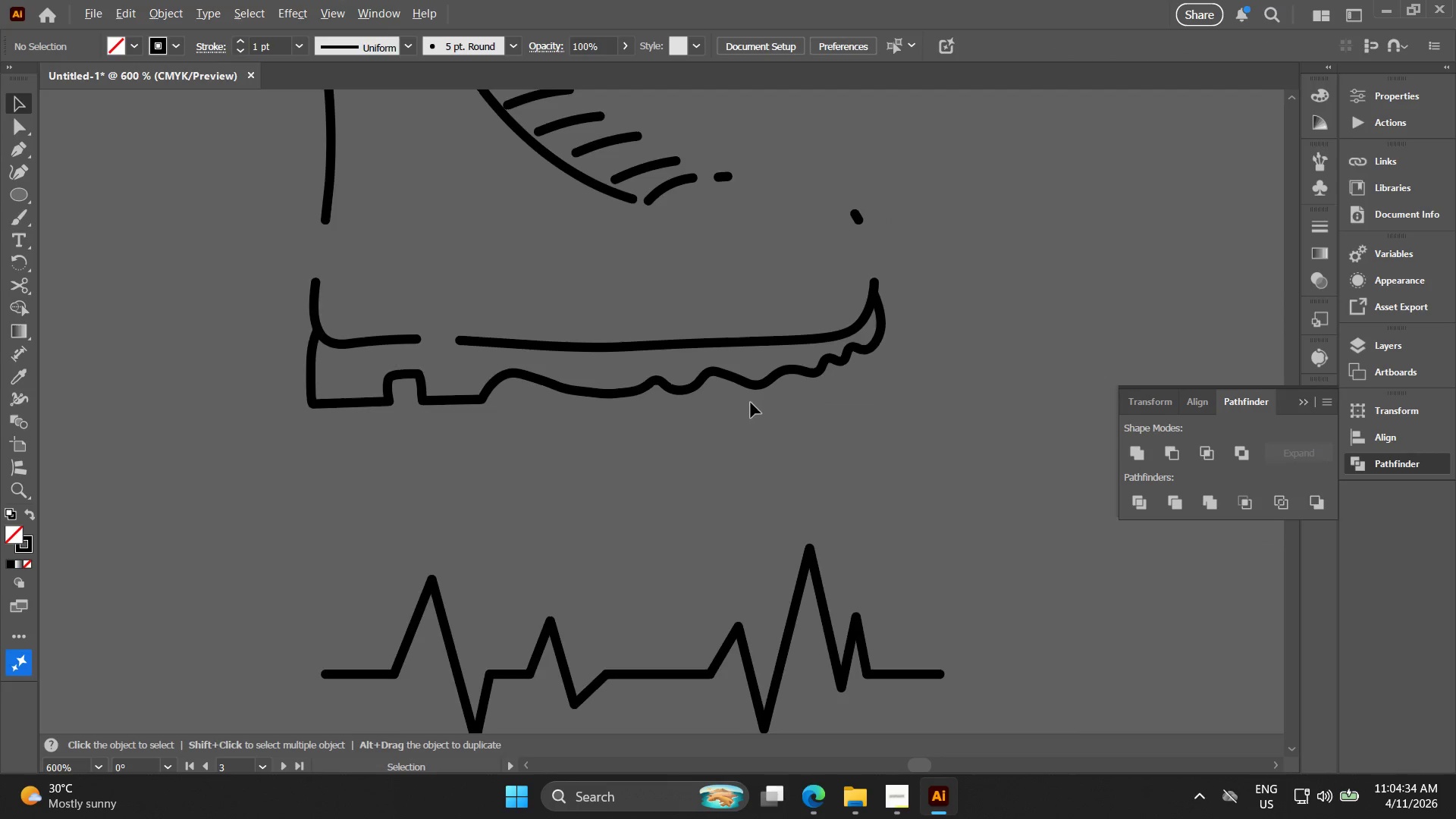 
left_click_drag(start_coordinate=[881, 431], to_coordinate=[382, 192])
 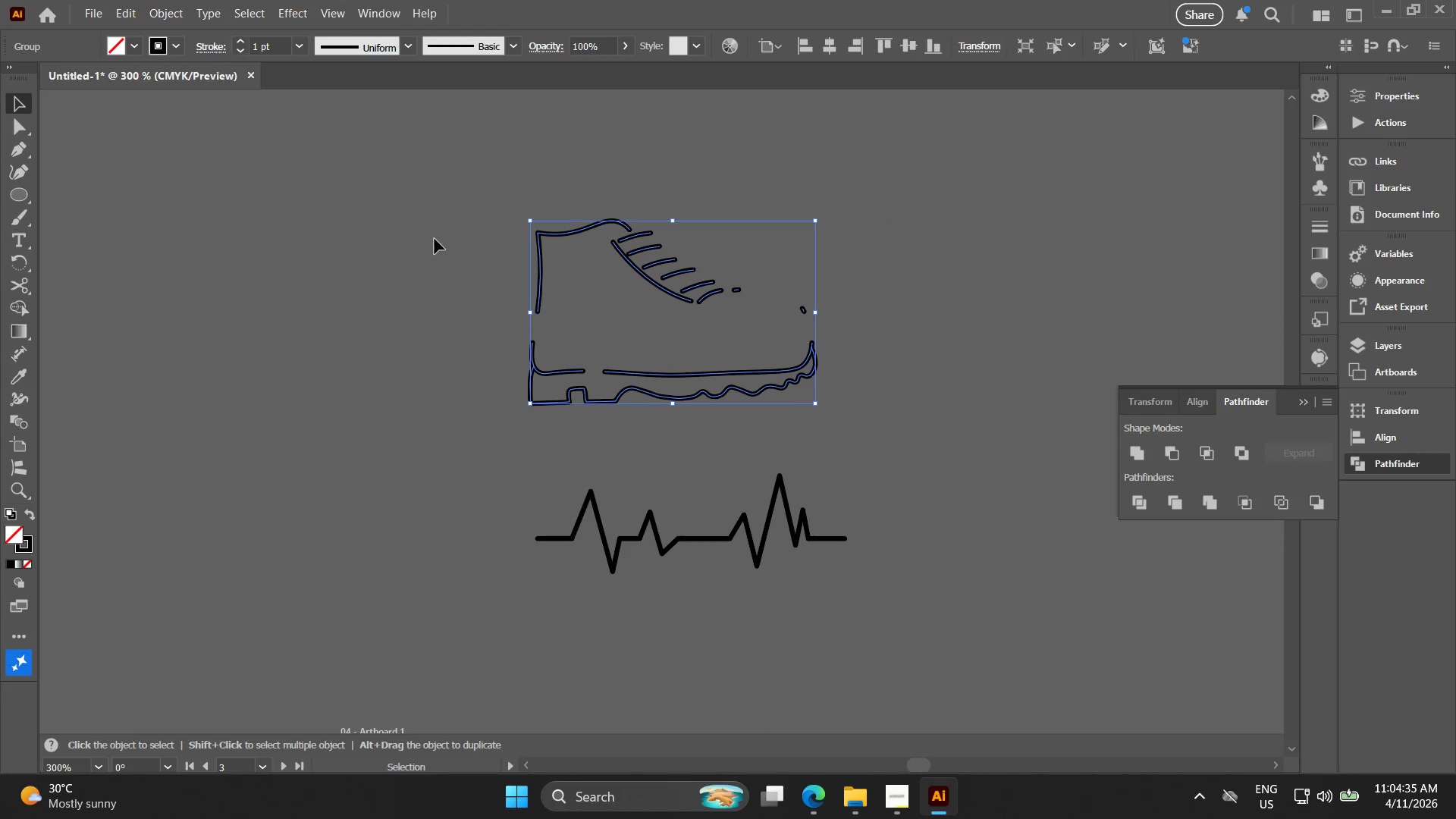 
scroll: coordinate [748, 403], scroll_direction: down, amount: 2.0
 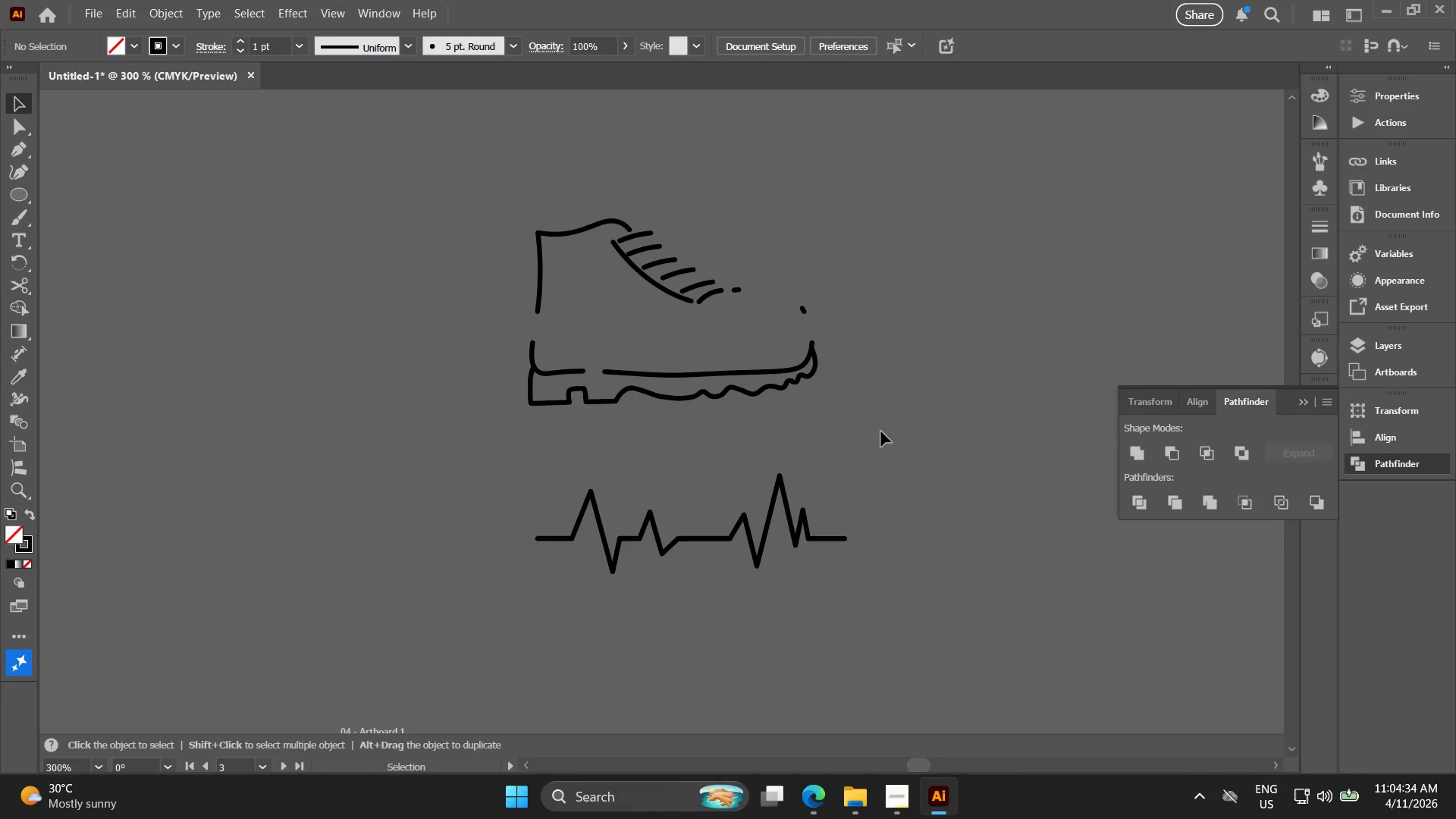 
key(Control+G)
 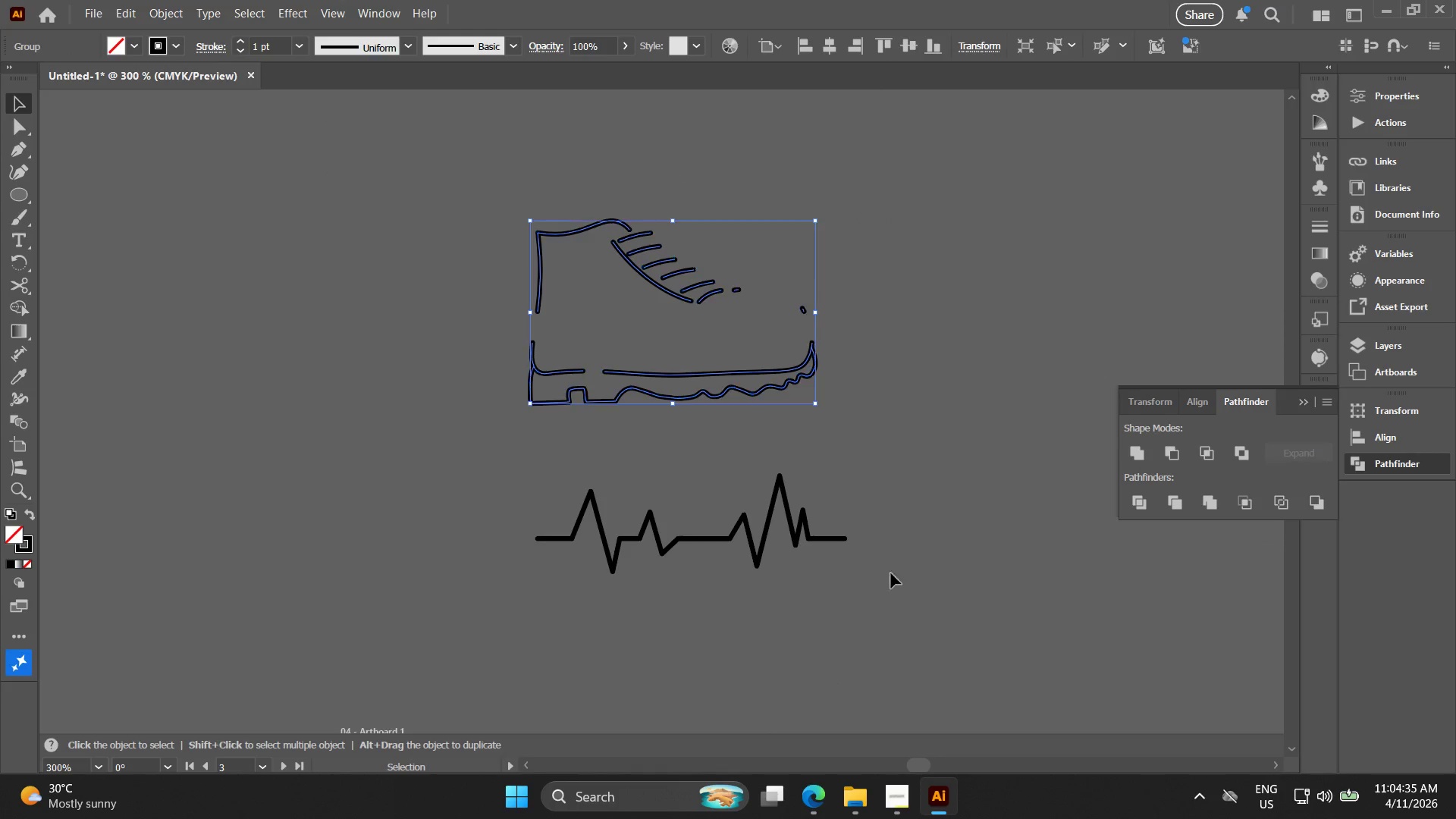 
left_click_drag(start_coordinate=[885, 580], to_coordinate=[530, 284])
 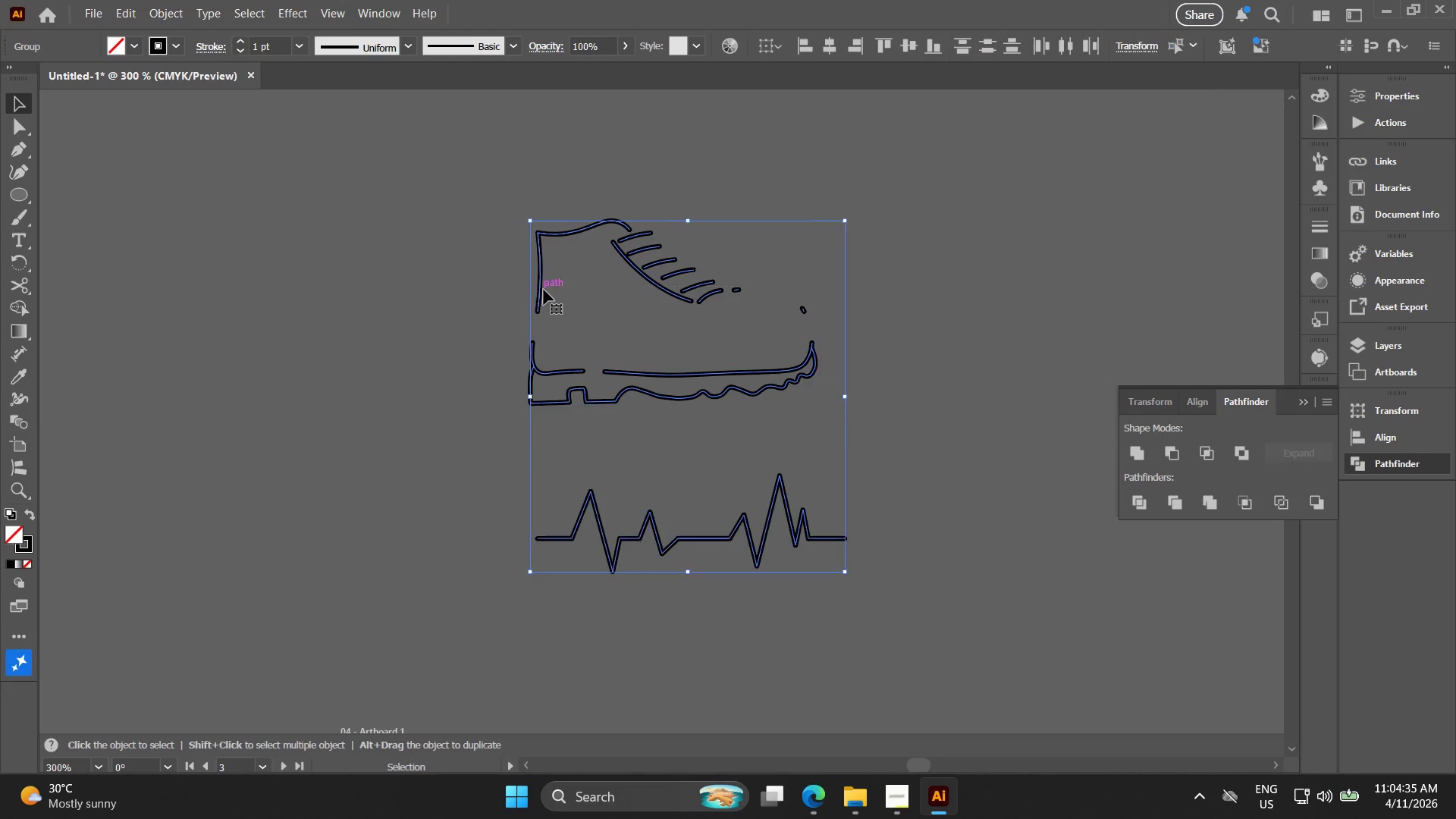 
key(Control+D)
 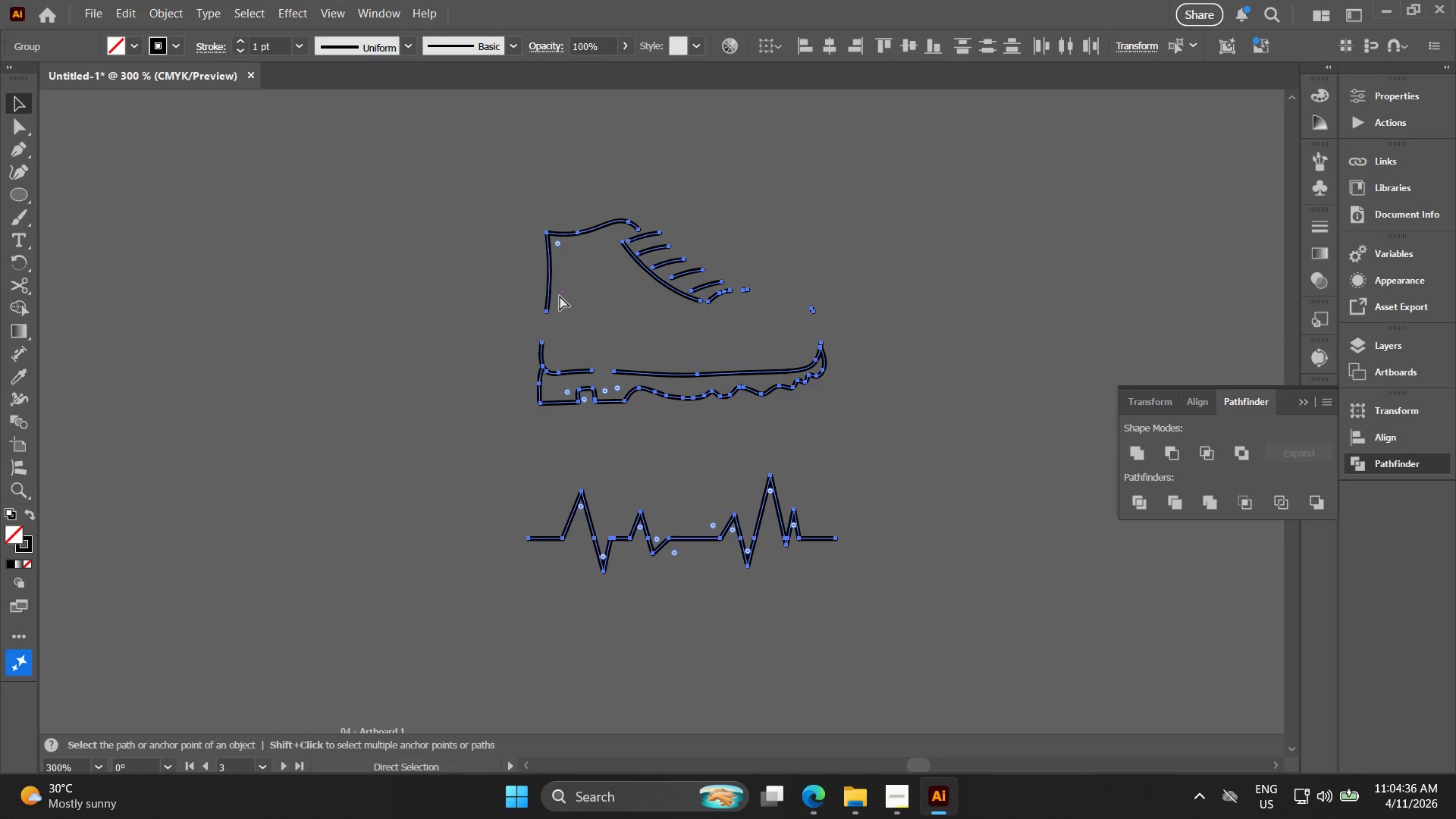 
key(Control+E)
 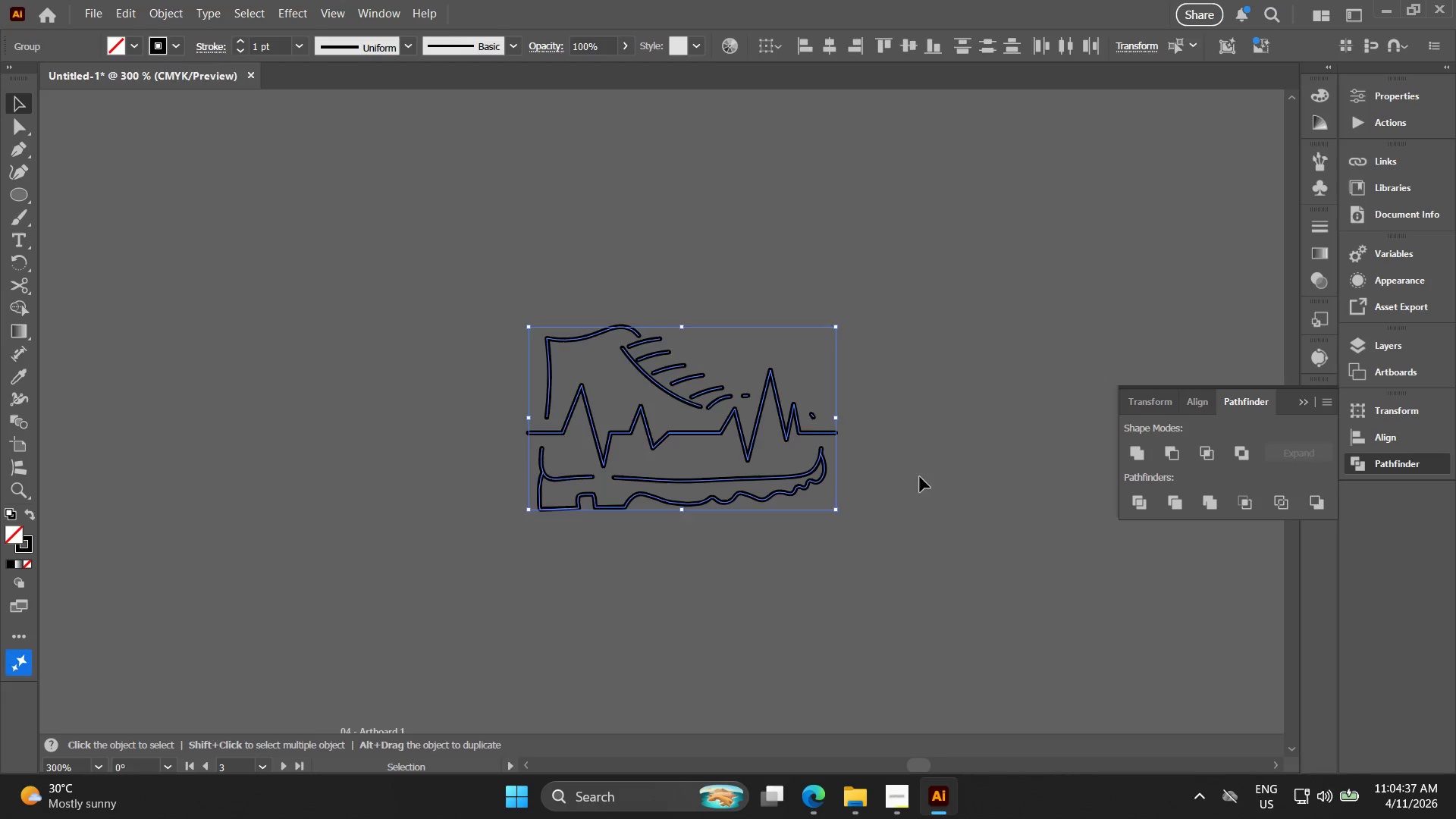 
key(Alt+AltLeft)
 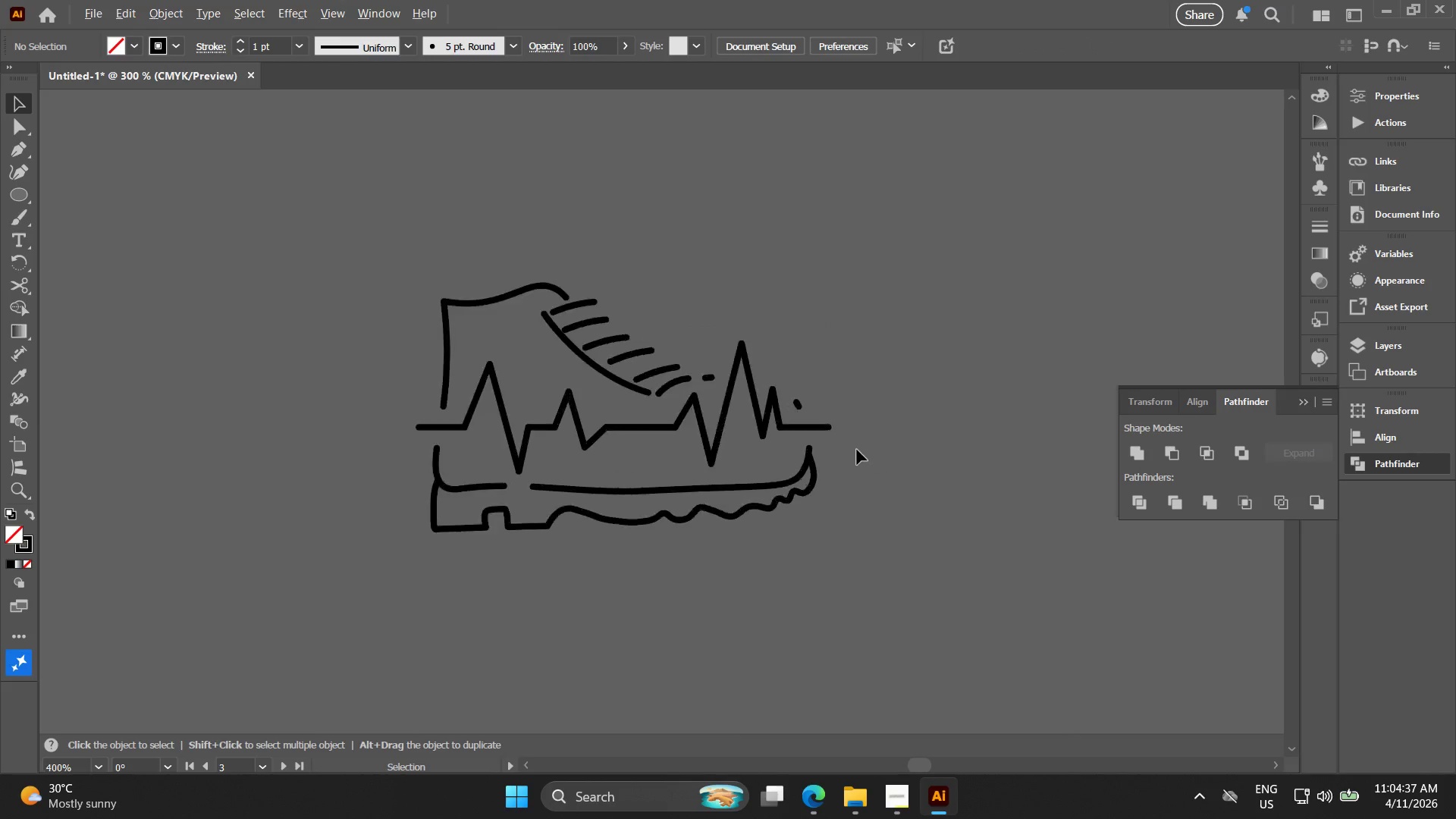 
scroll: coordinate [857, 450], scroll_direction: up, amount: 3.0
 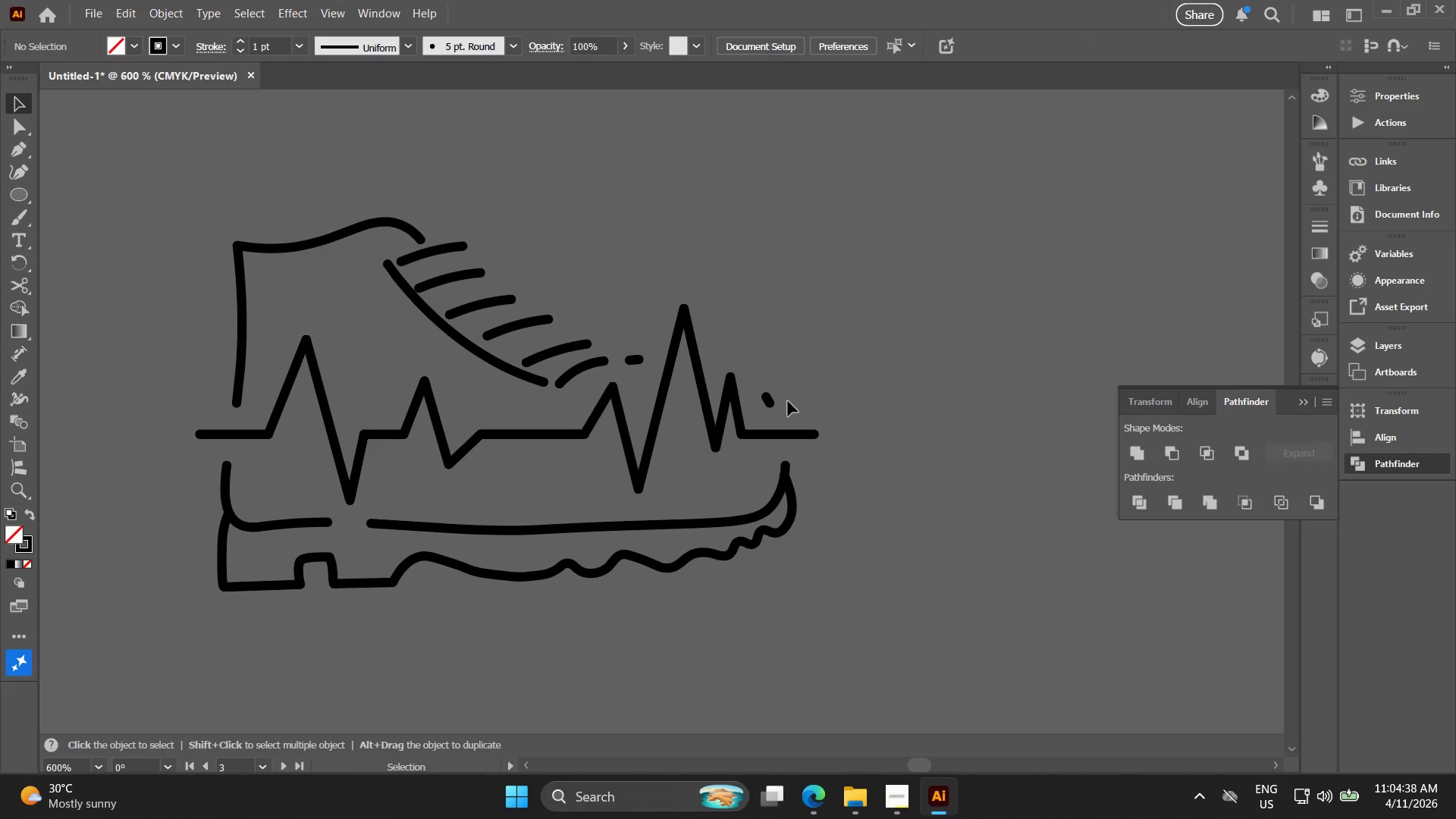 
left_click_drag(start_coordinate=[788, 401], to_coordinate=[765, 390])
 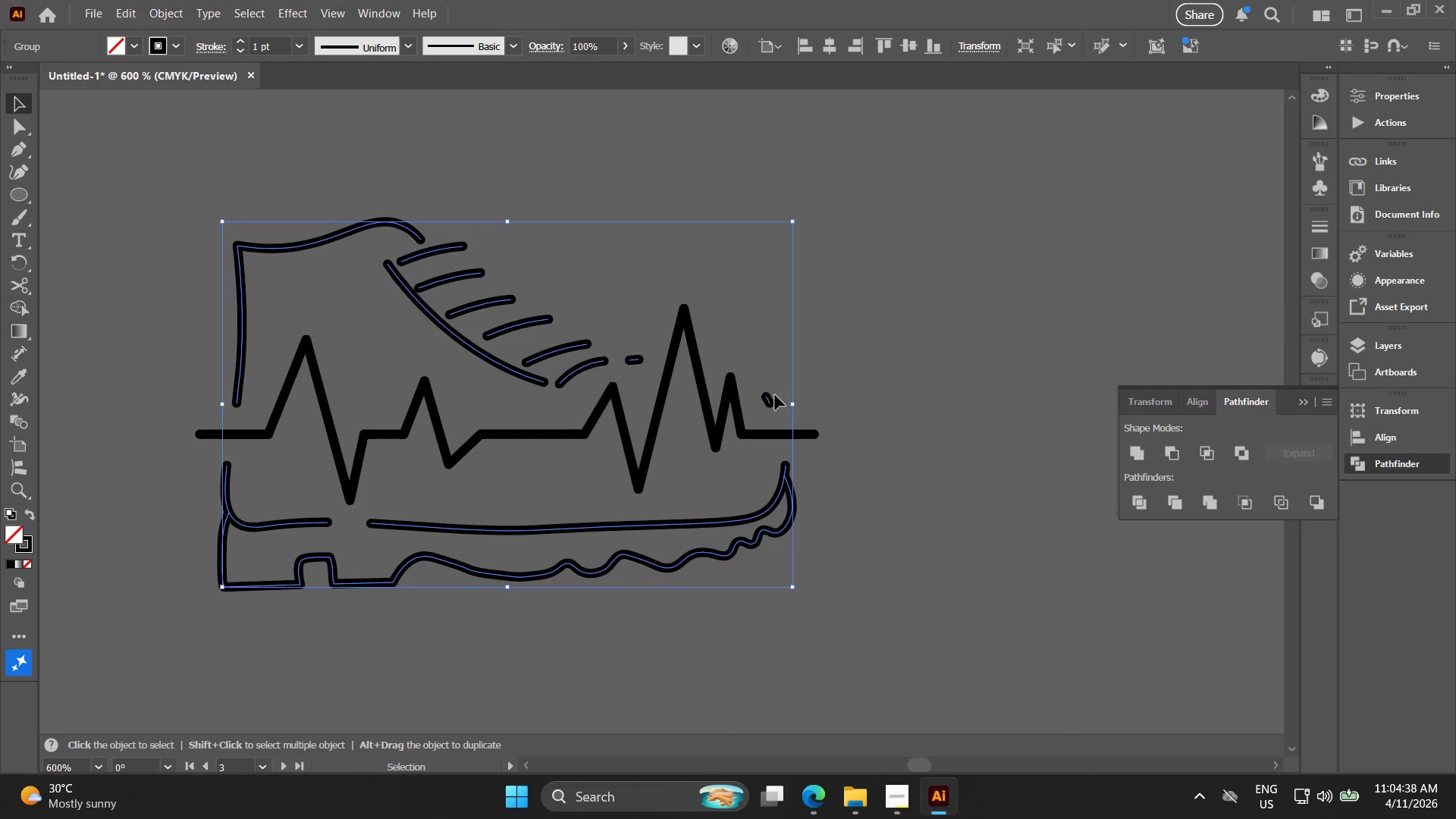 
key(Control+Shift+ShiftLeft)
 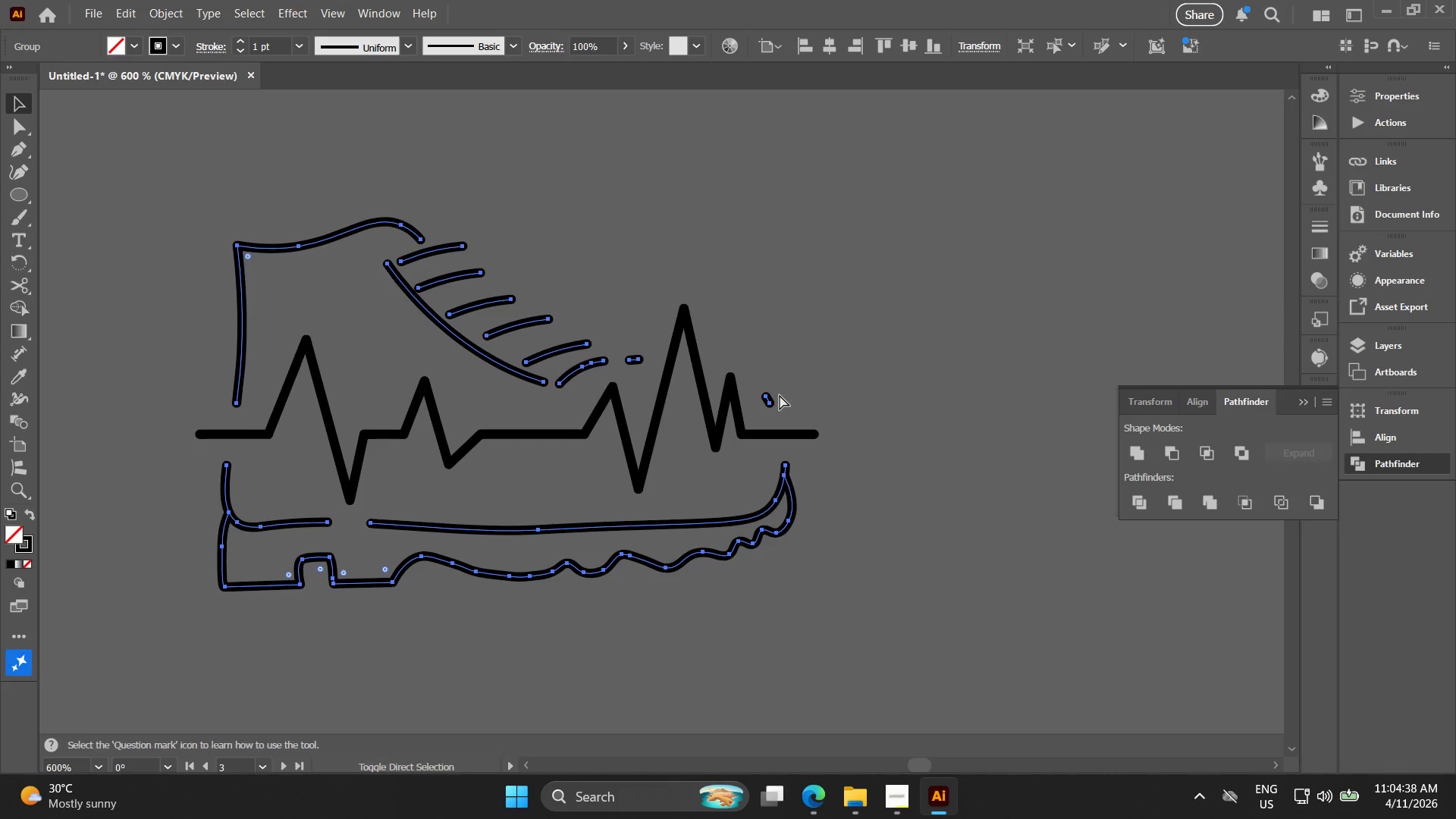 
key(Control+Shift+G)
 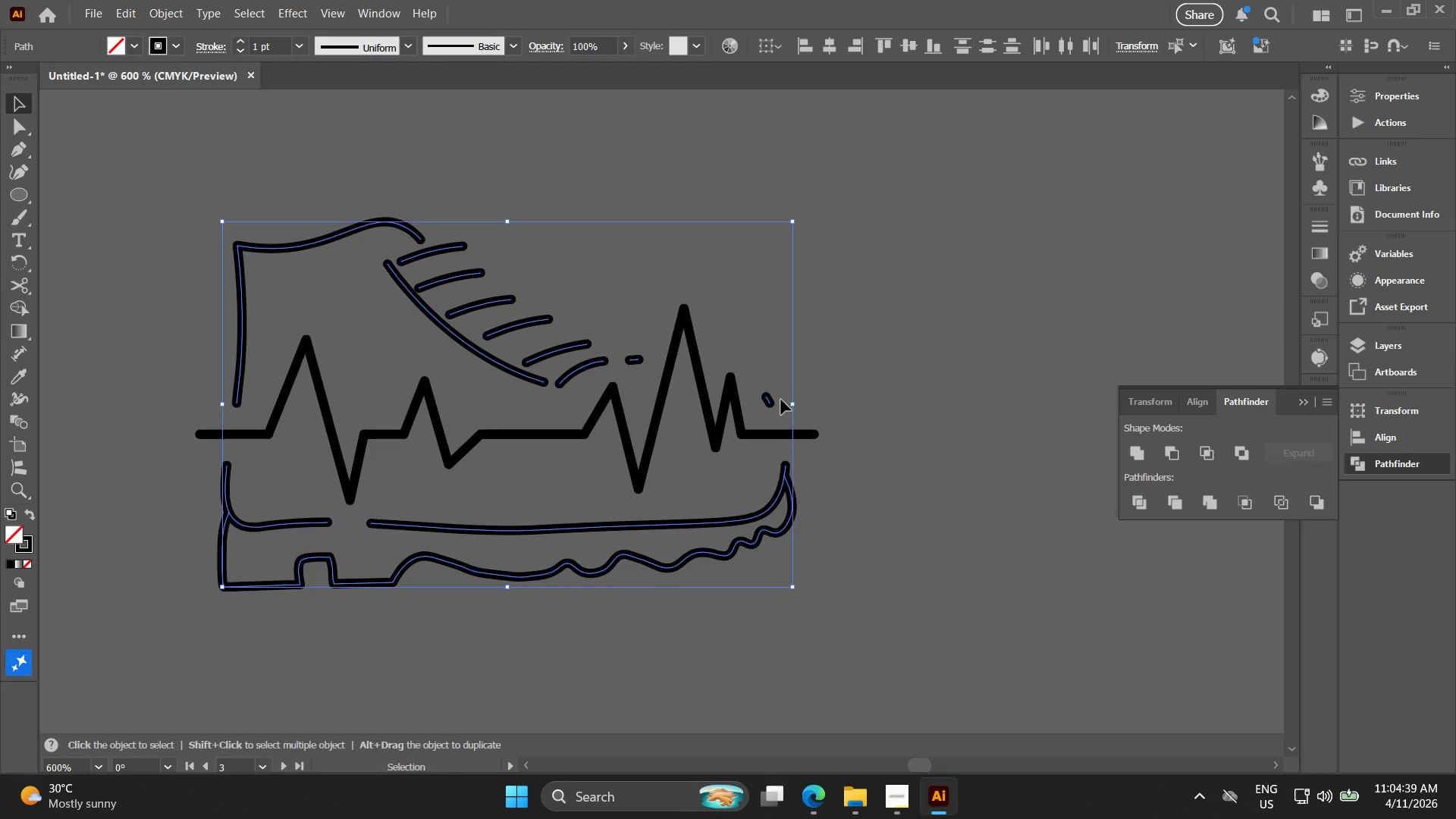 
left_click_drag(start_coordinate=[781, 400], to_coordinate=[781, 405])
 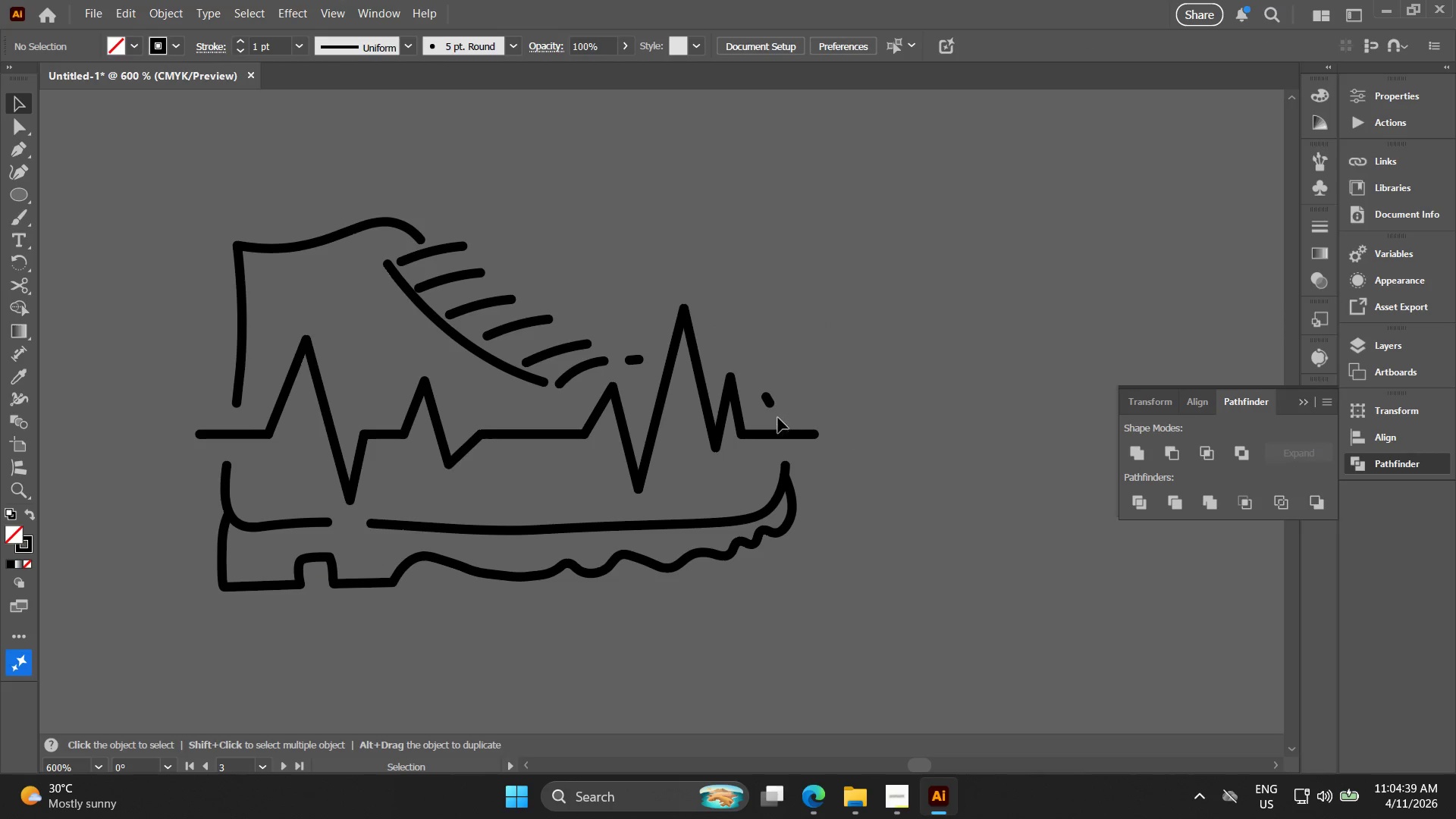 
left_click_drag(start_coordinate=[778, 416], to_coordinate=[771, 381])
 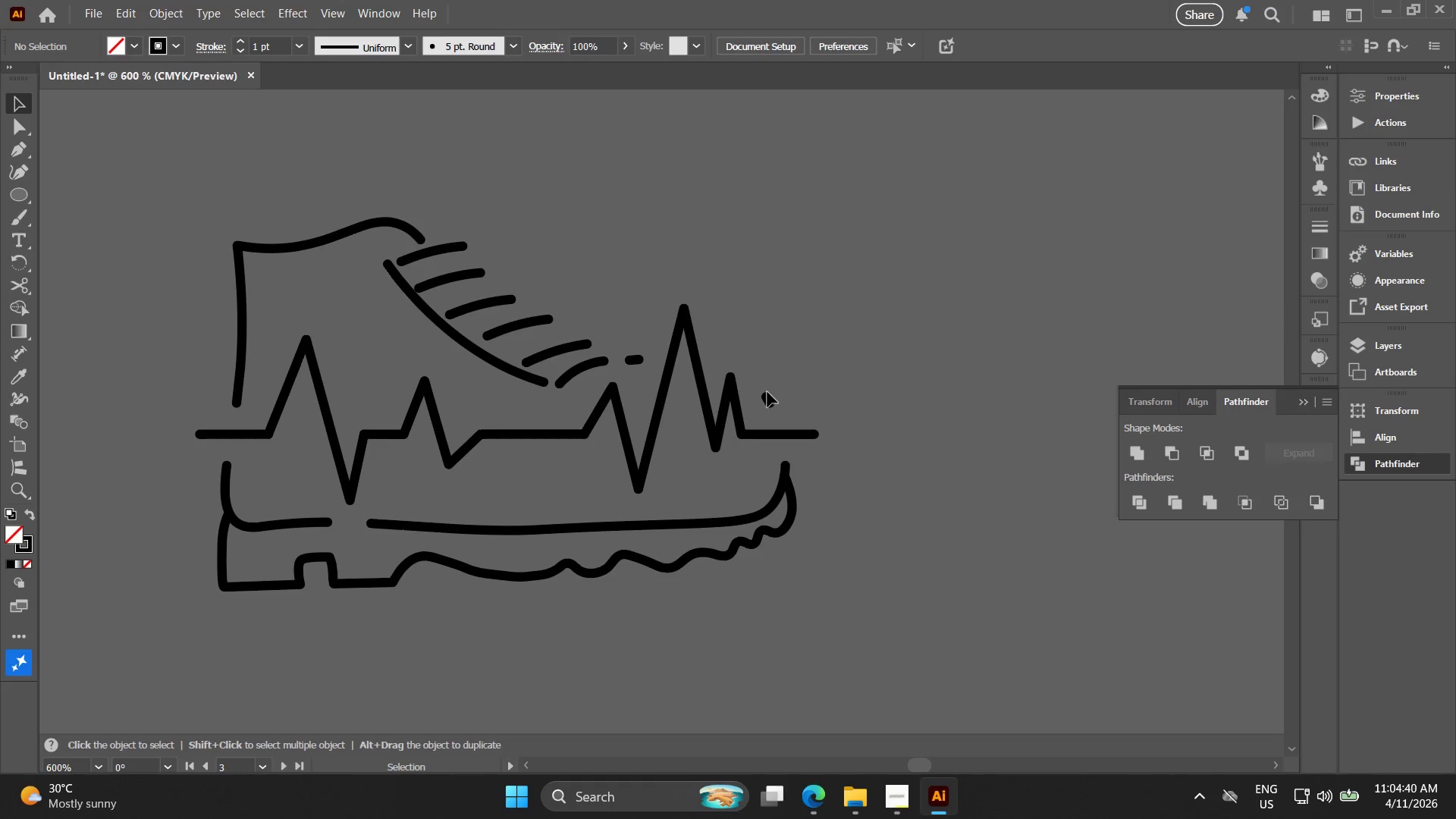 
left_click_drag(start_coordinate=[767, 392], to_coordinate=[780, 405])
 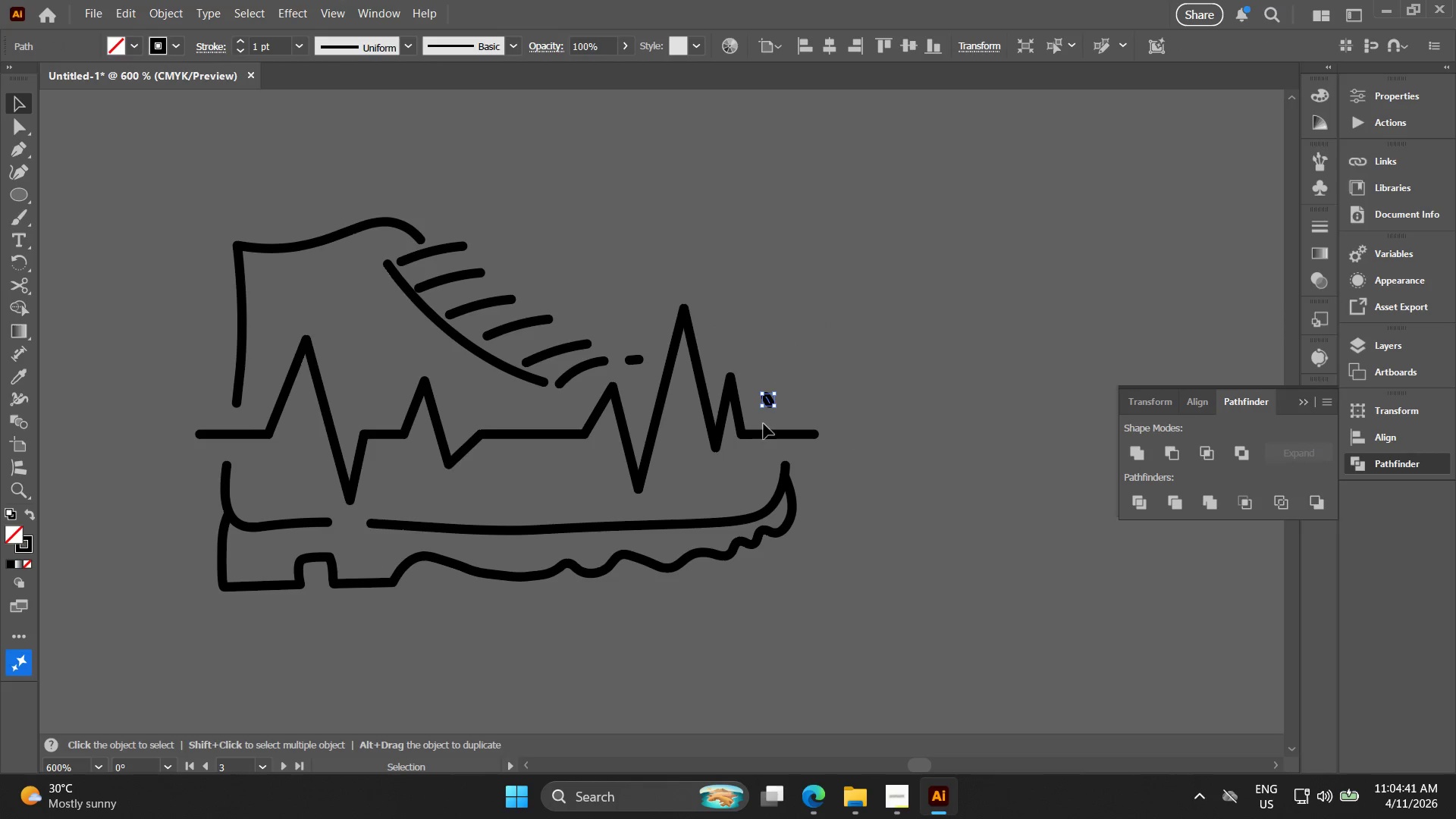 
key(Alt+AltLeft)
 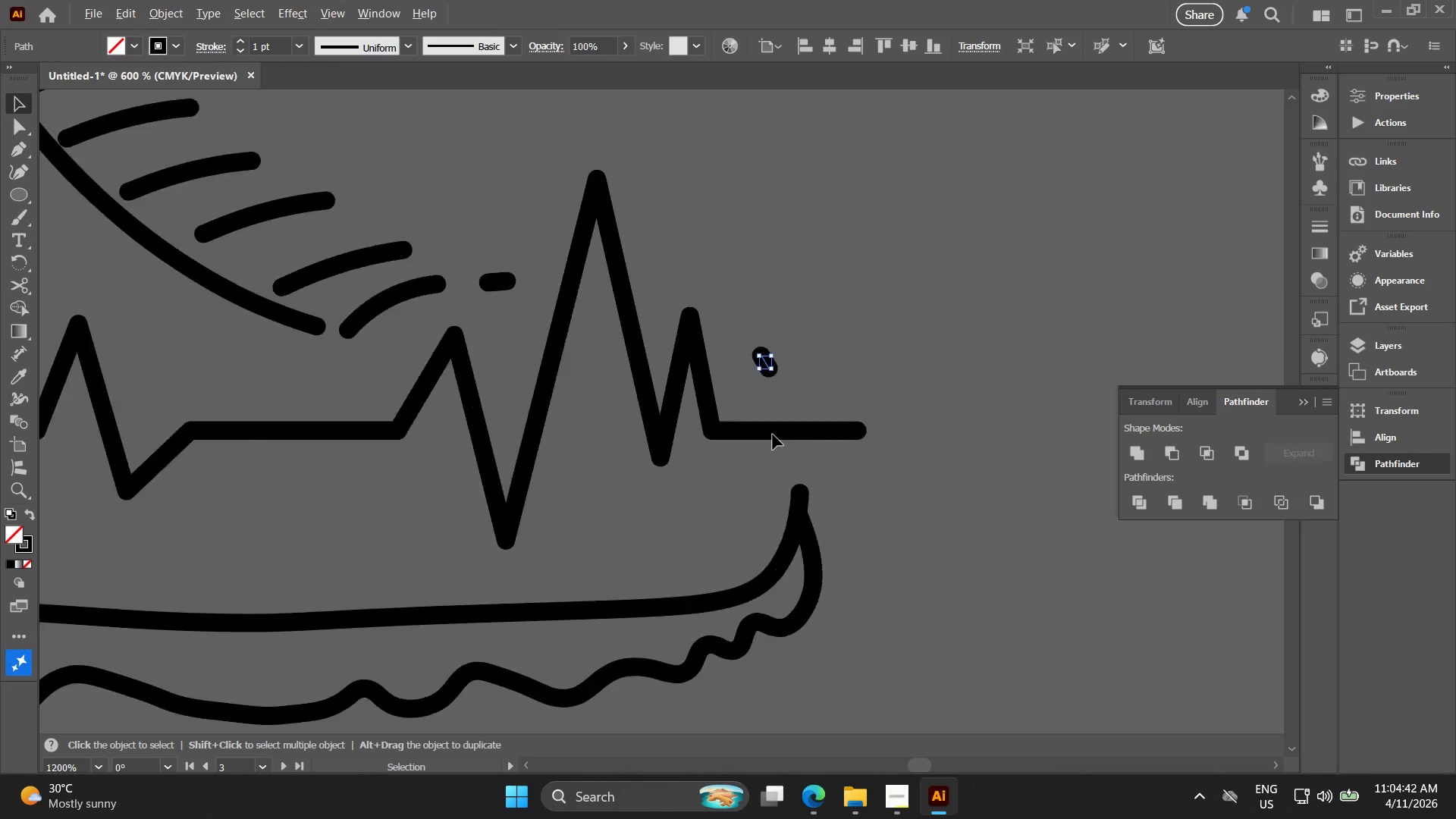 
scroll: coordinate [773, 435], scroll_direction: up, amount: 3.0
 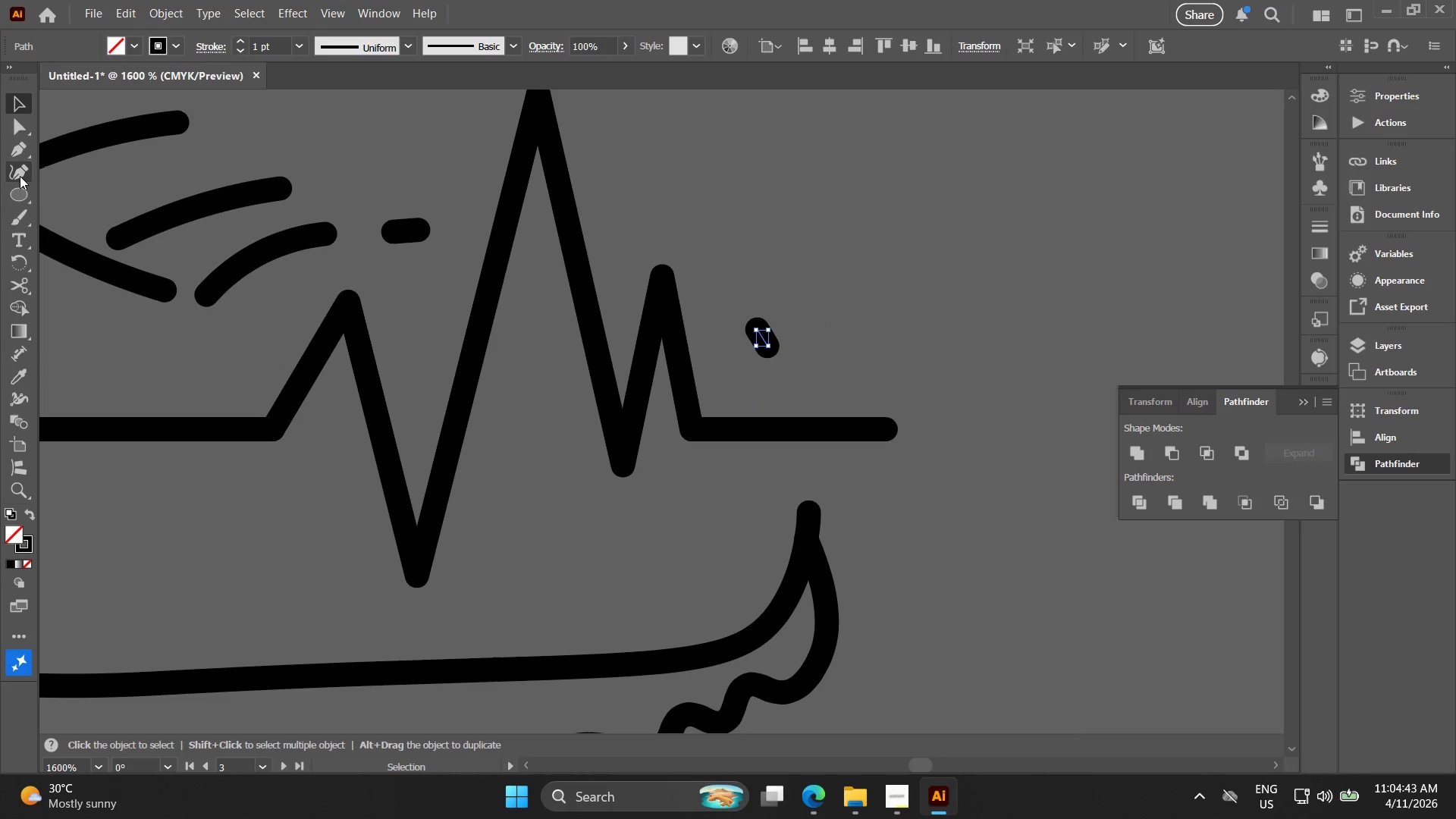 
left_click_drag(start_coordinate=[20, 175], to_coordinate=[24, 174])
 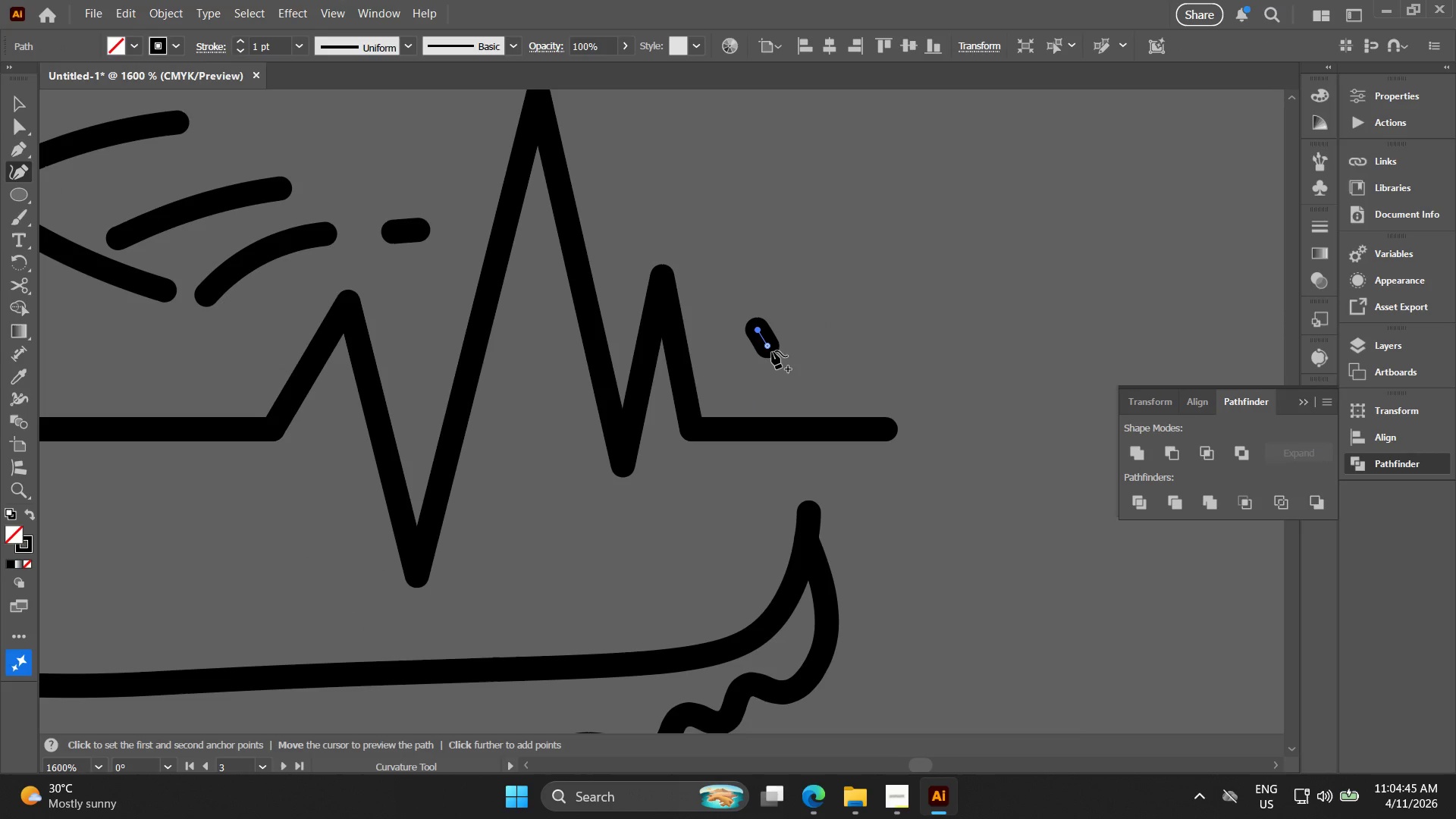 
left_click_drag(start_coordinate=[772, 351], to_coordinate=[787, 379])
 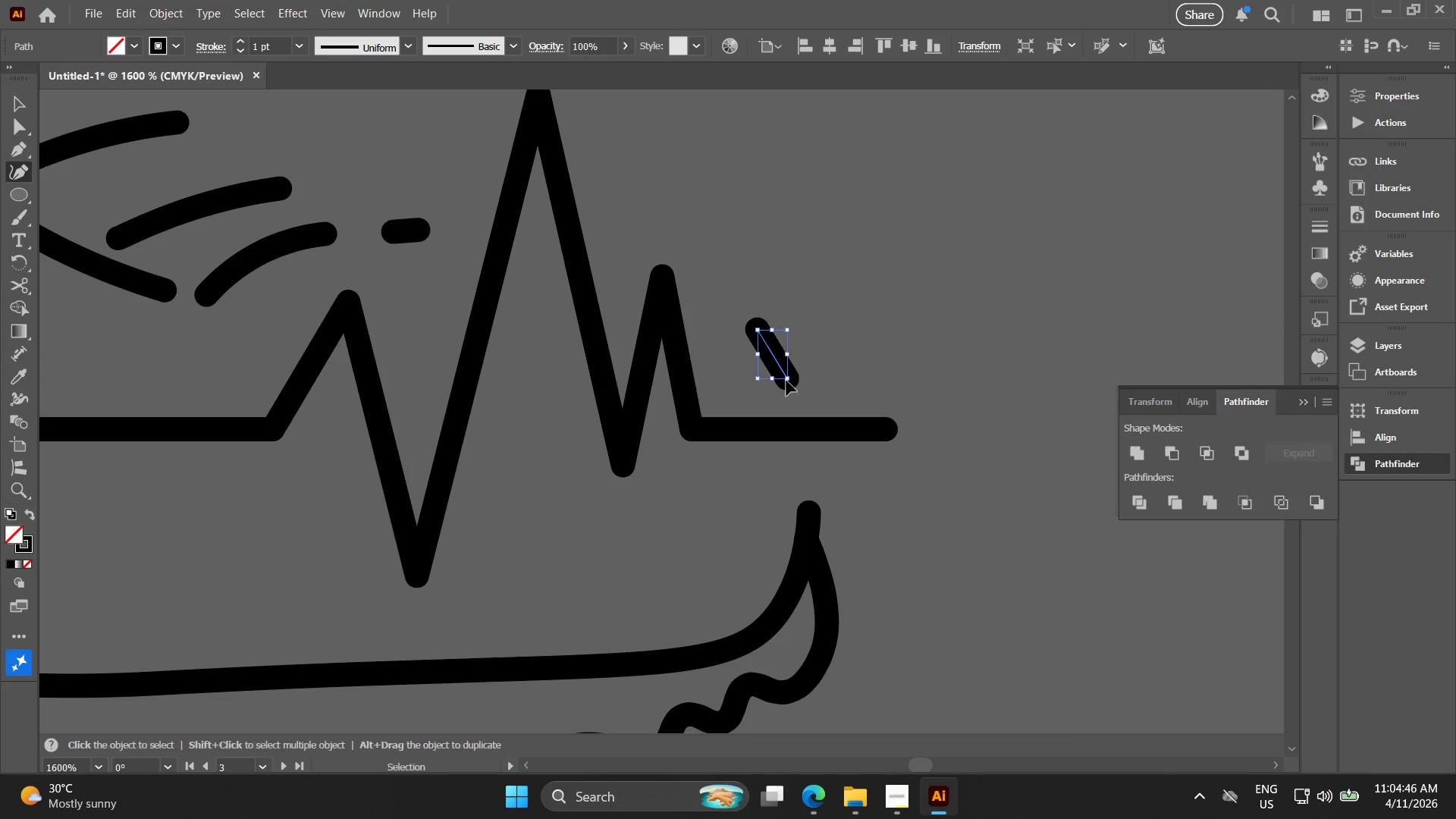 
key(Control+ControlLeft)
 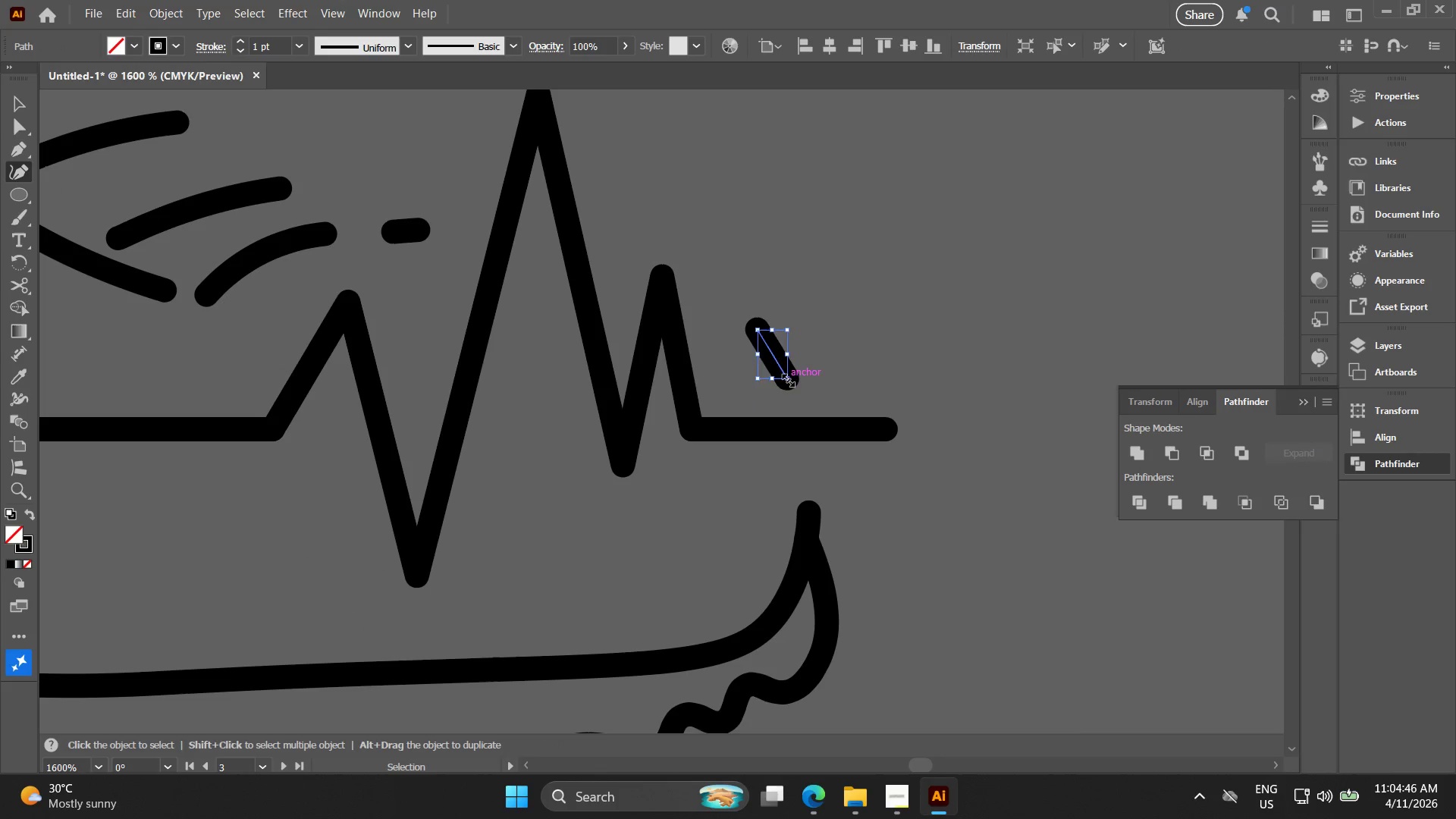 
key(Control+Z)
 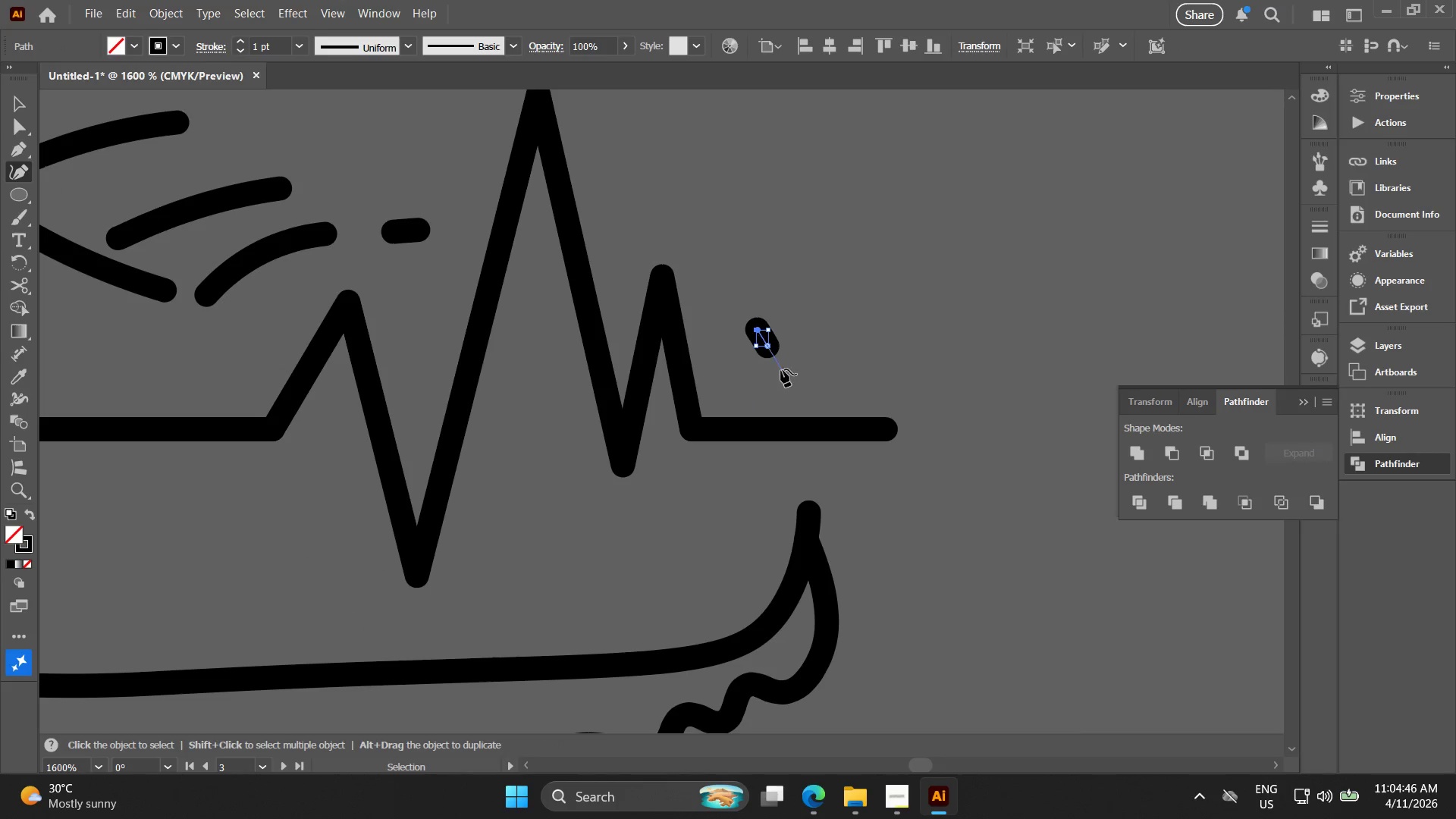 
key(Alt+AltLeft)
 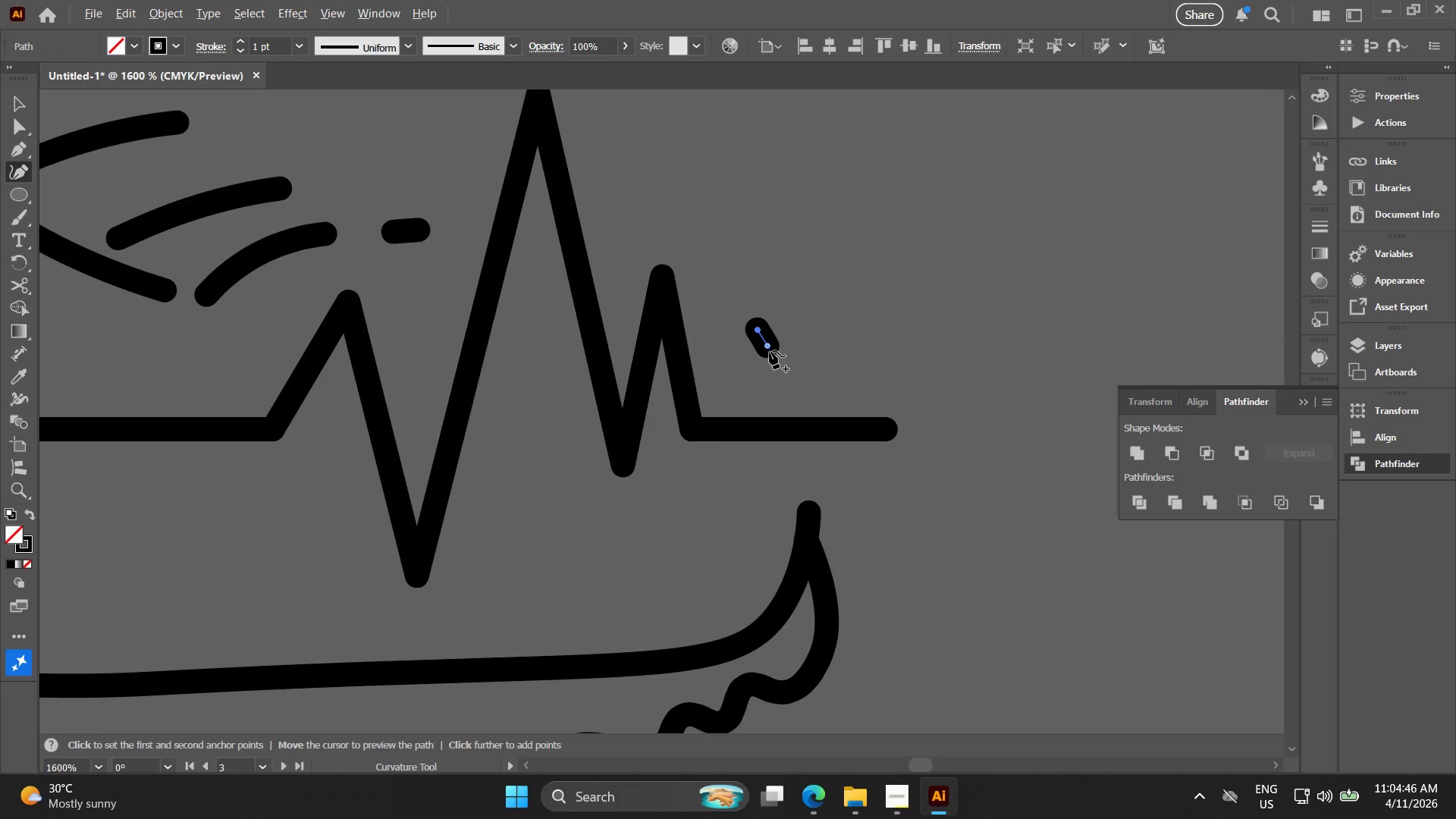 
scroll: coordinate [770, 351], scroll_direction: up, amount: 3.0
 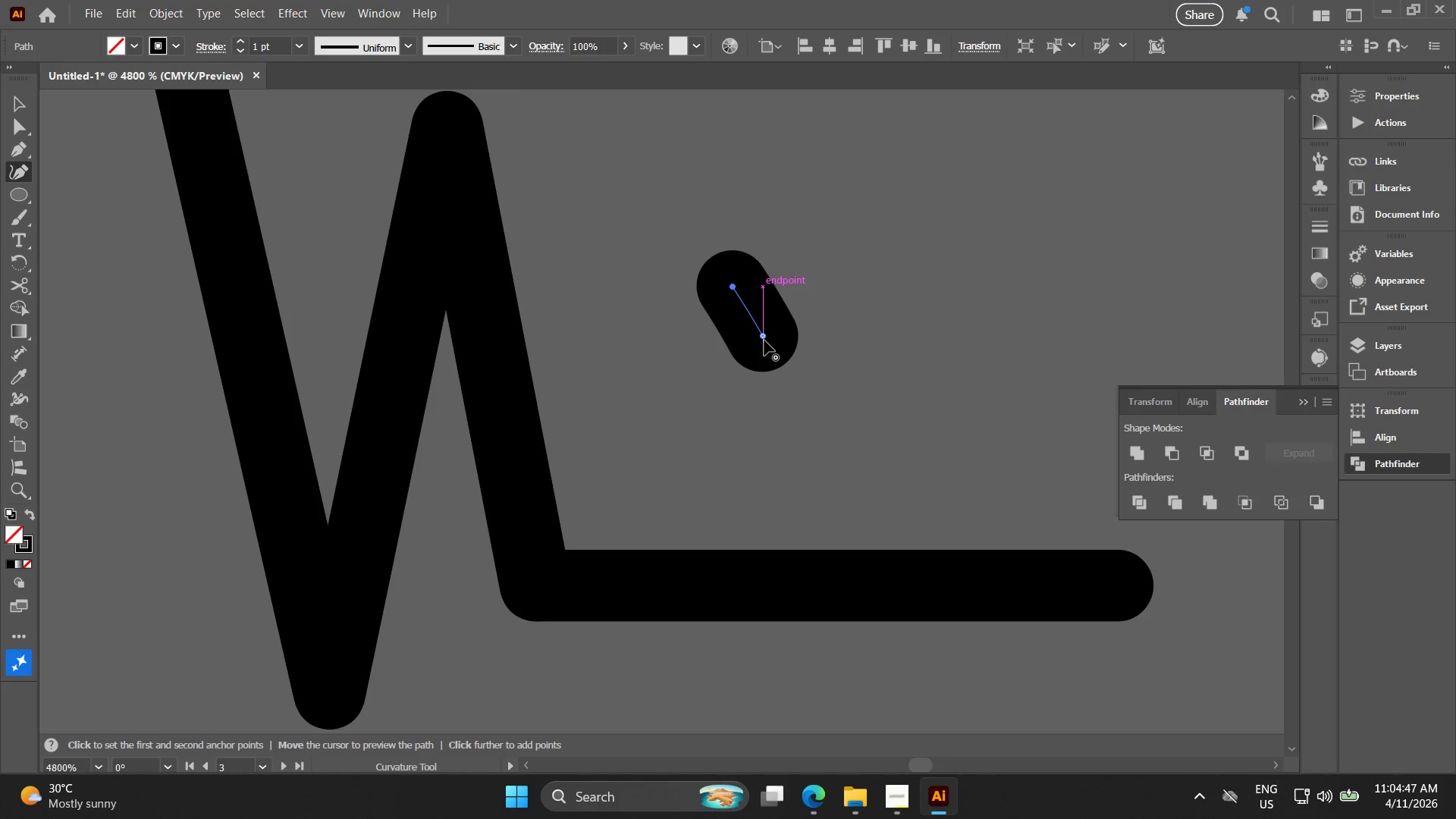 
left_click_drag(start_coordinate=[767, 340], to_coordinate=[795, 438])
 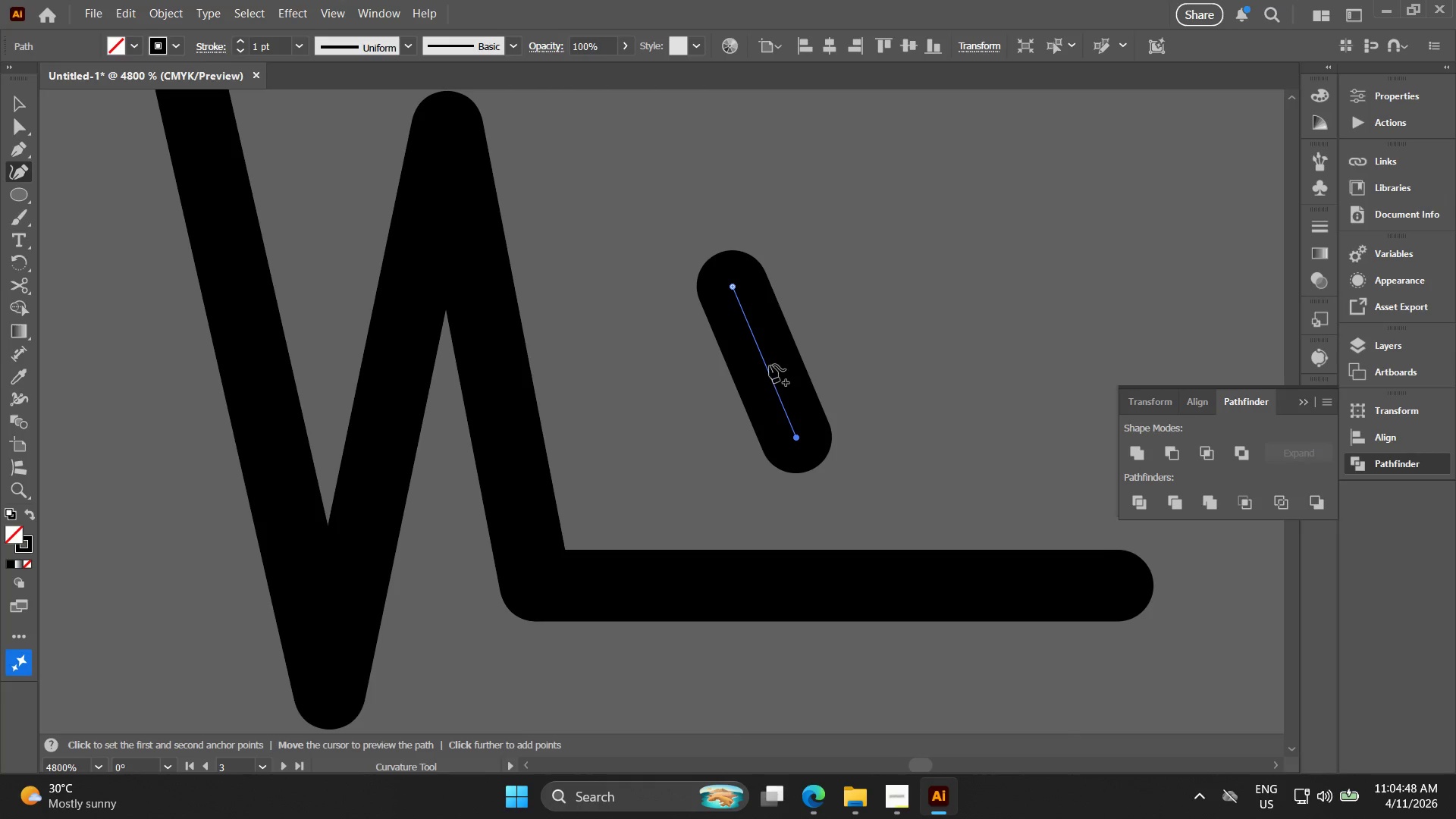 
left_click_drag(start_coordinate=[770, 363], to_coordinate=[780, 342])
 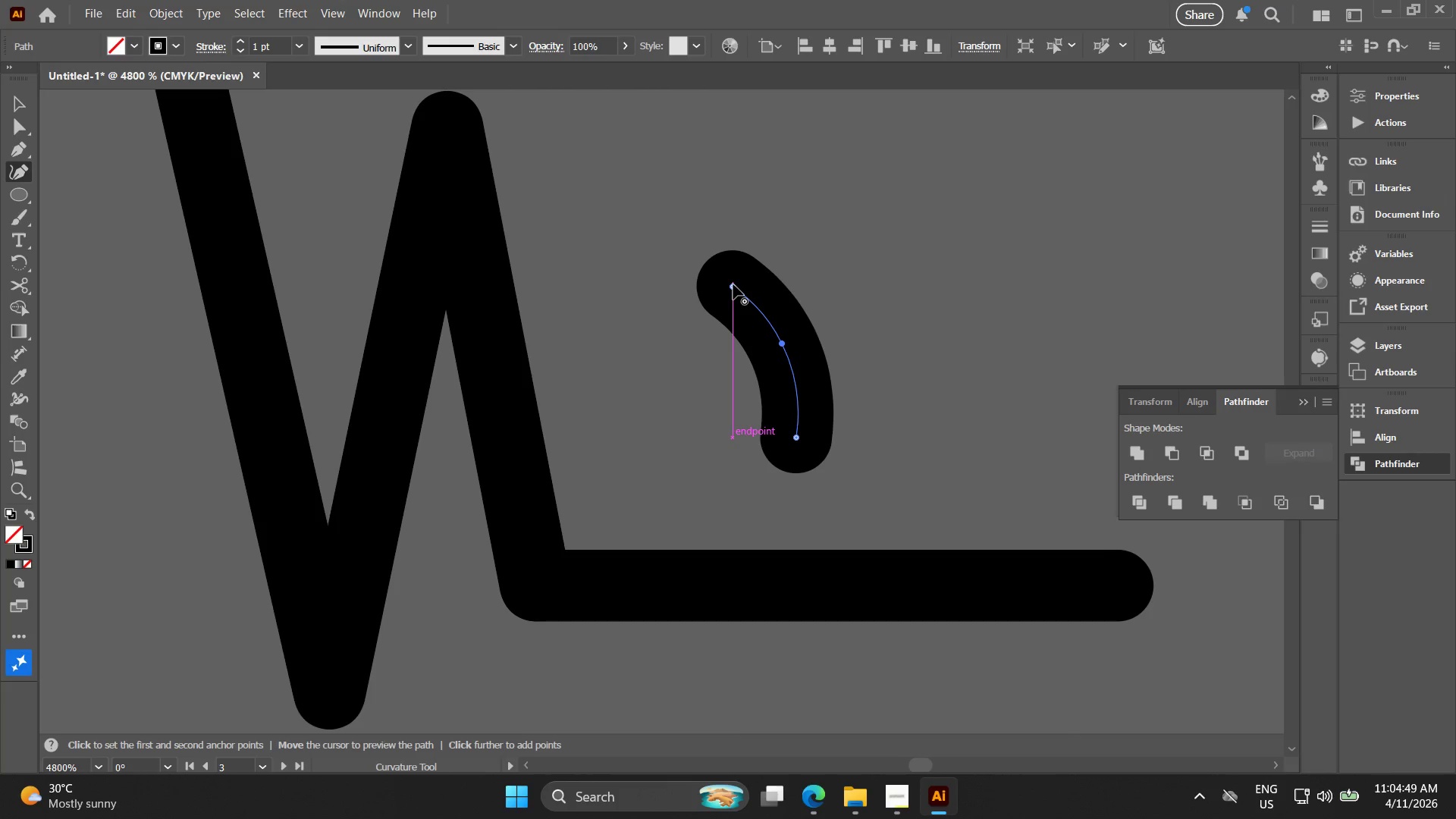 
left_click_drag(start_coordinate=[733, 284], to_coordinate=[670, 236])
 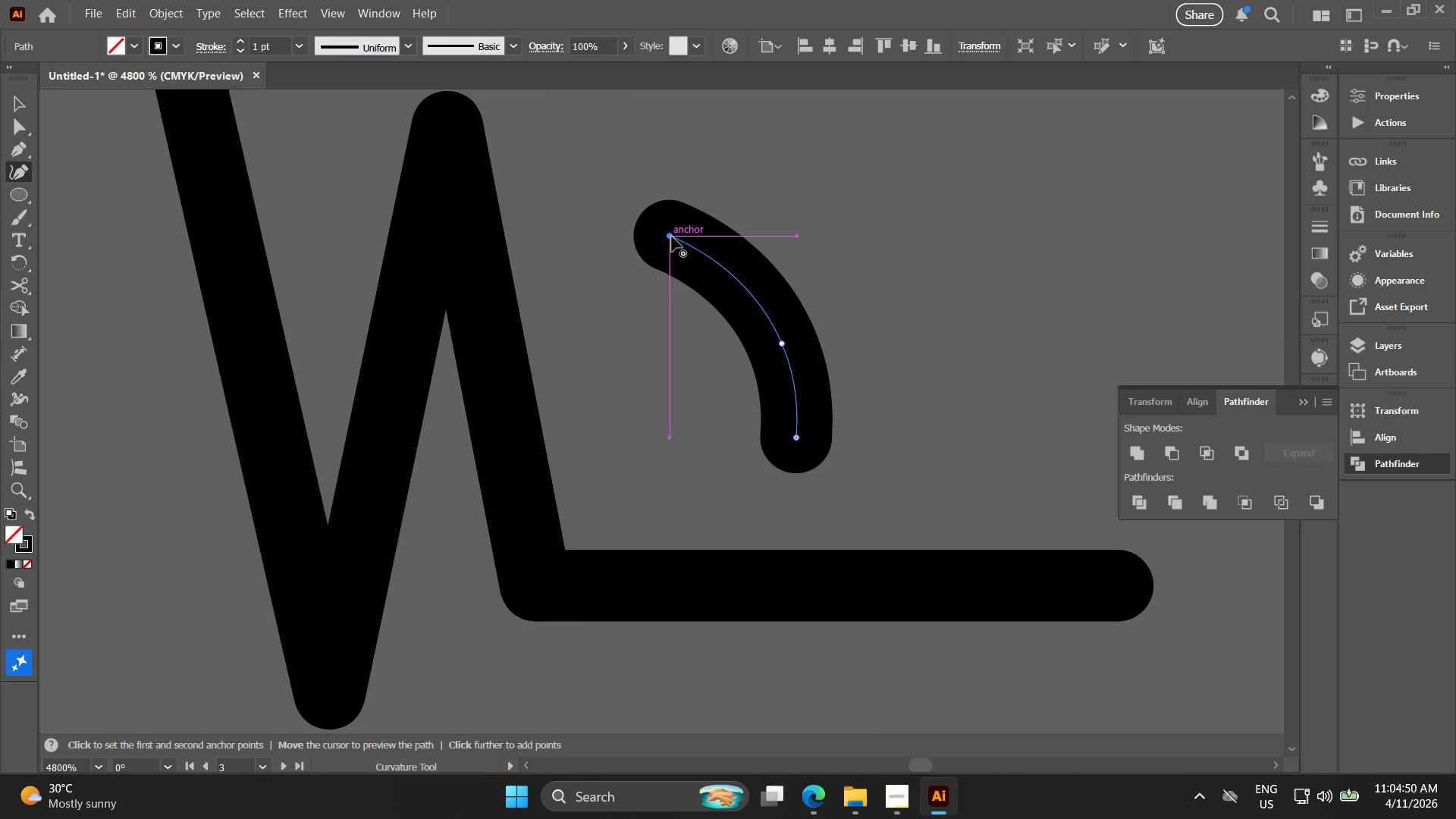 
key(Alt+AltLeft)
 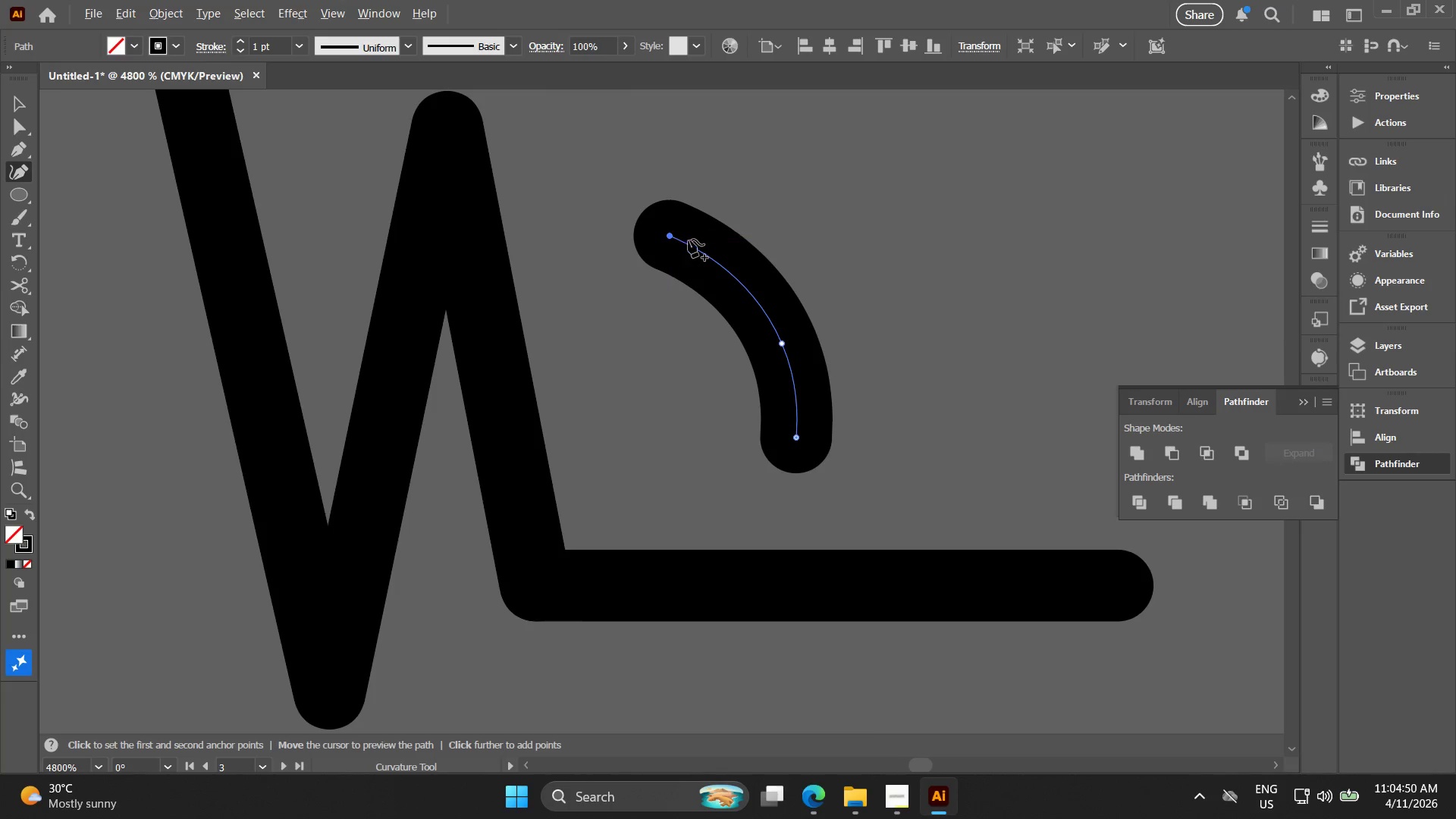 
key(Alt+AltLeft)
 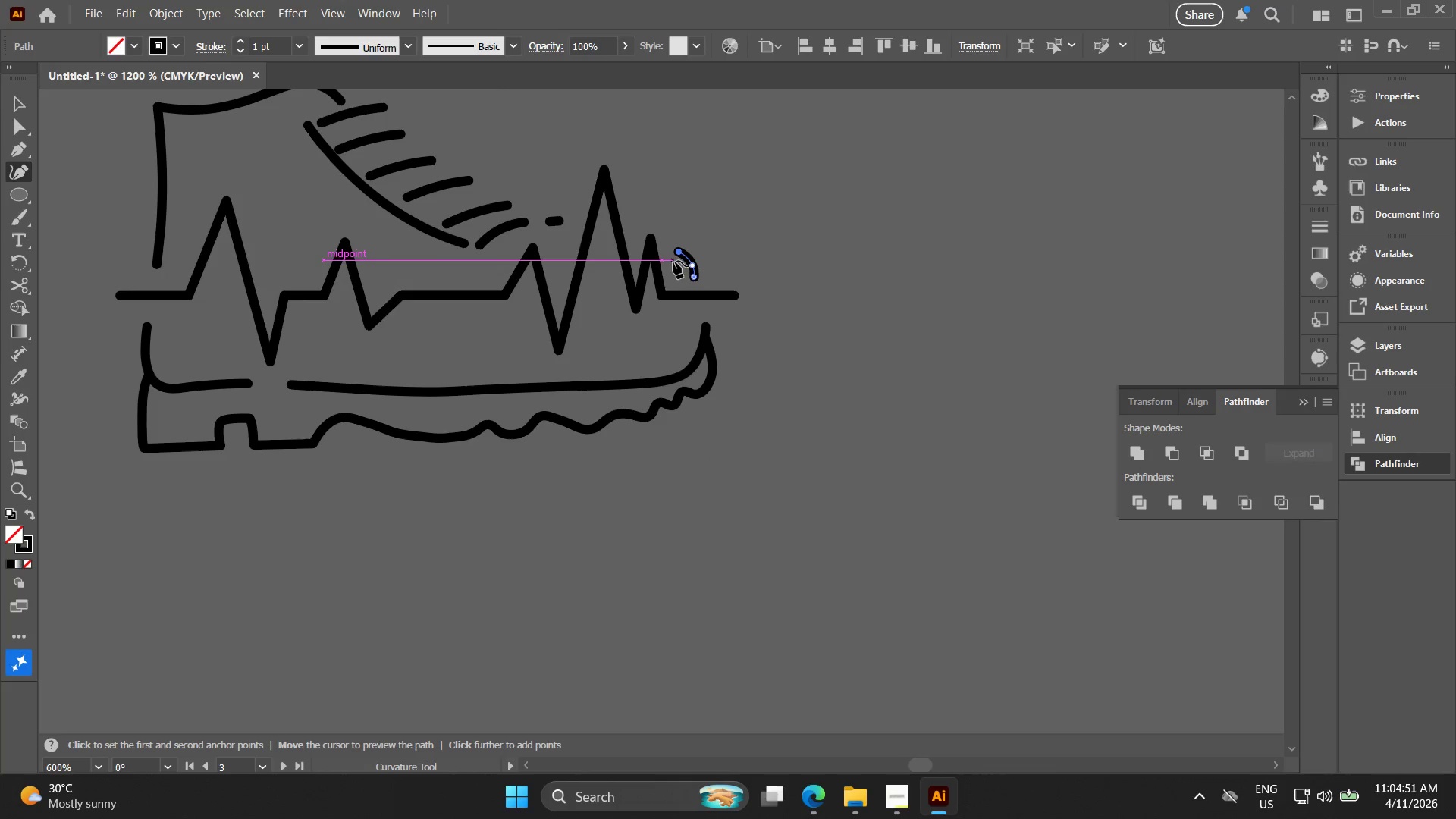 
key(V)
 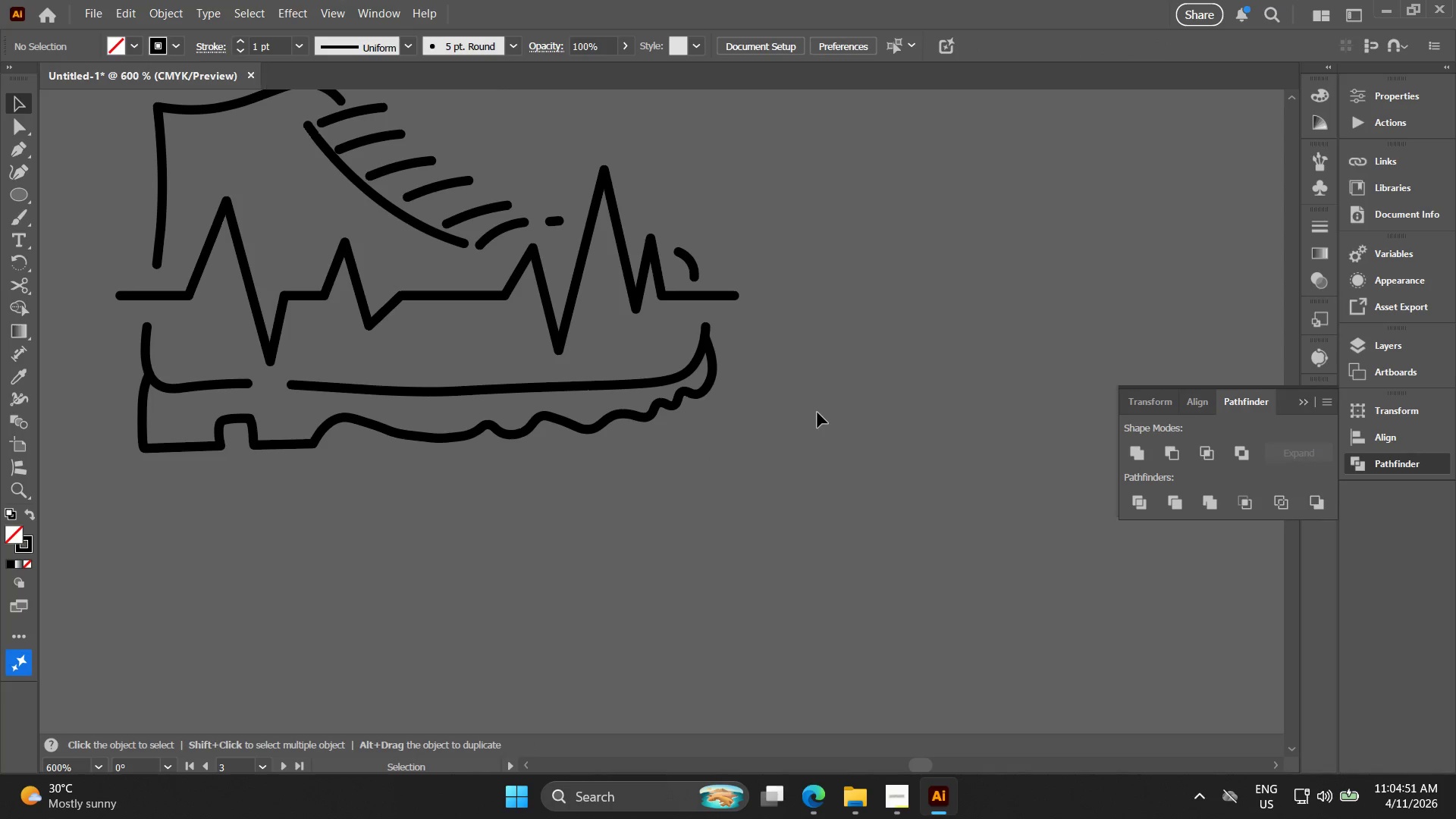 
scroll: coordinate [674, 253], scroll_direction: down, amount: 5.0
 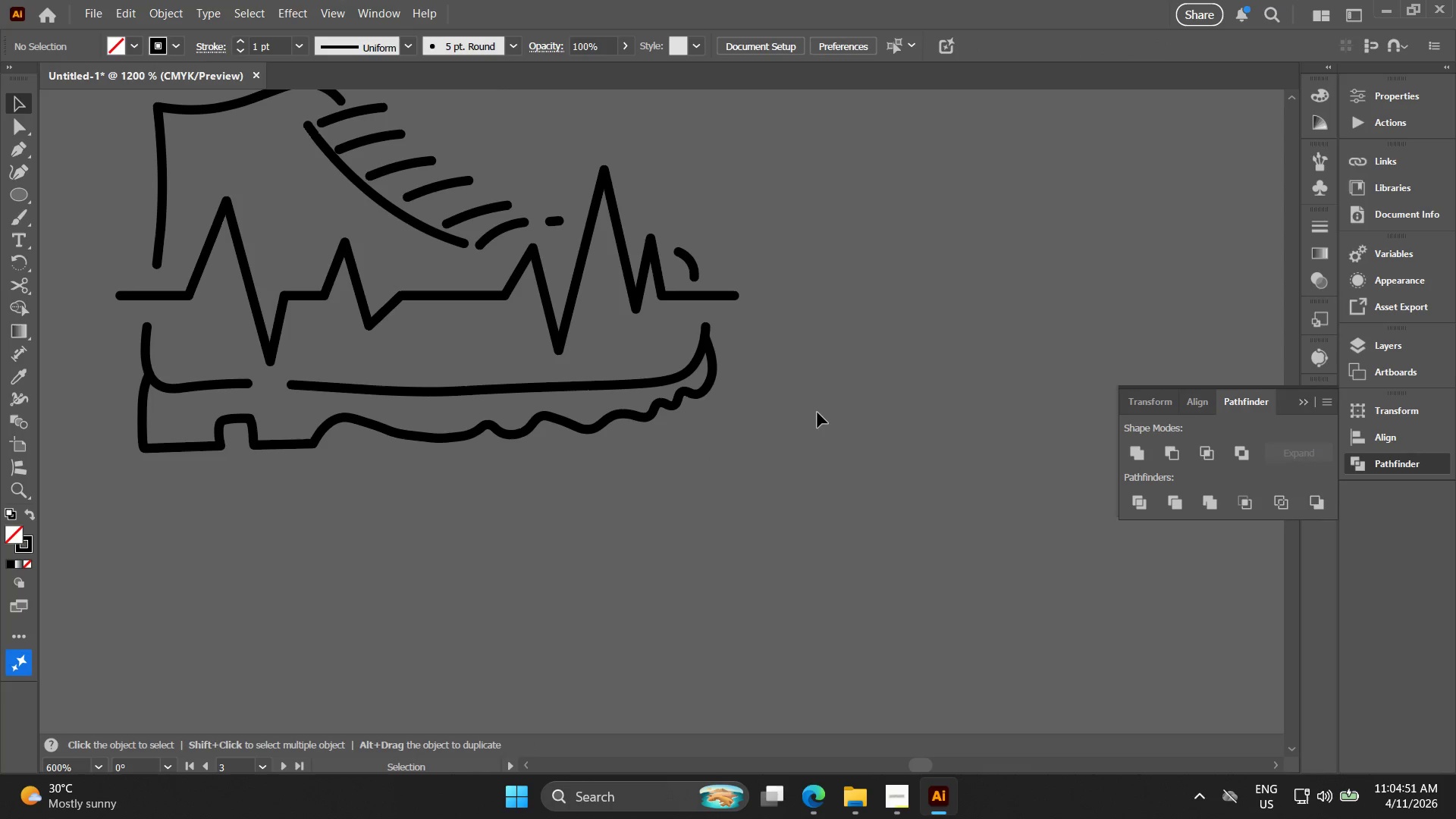 
hold_key(key=Space, duration=0.41)
 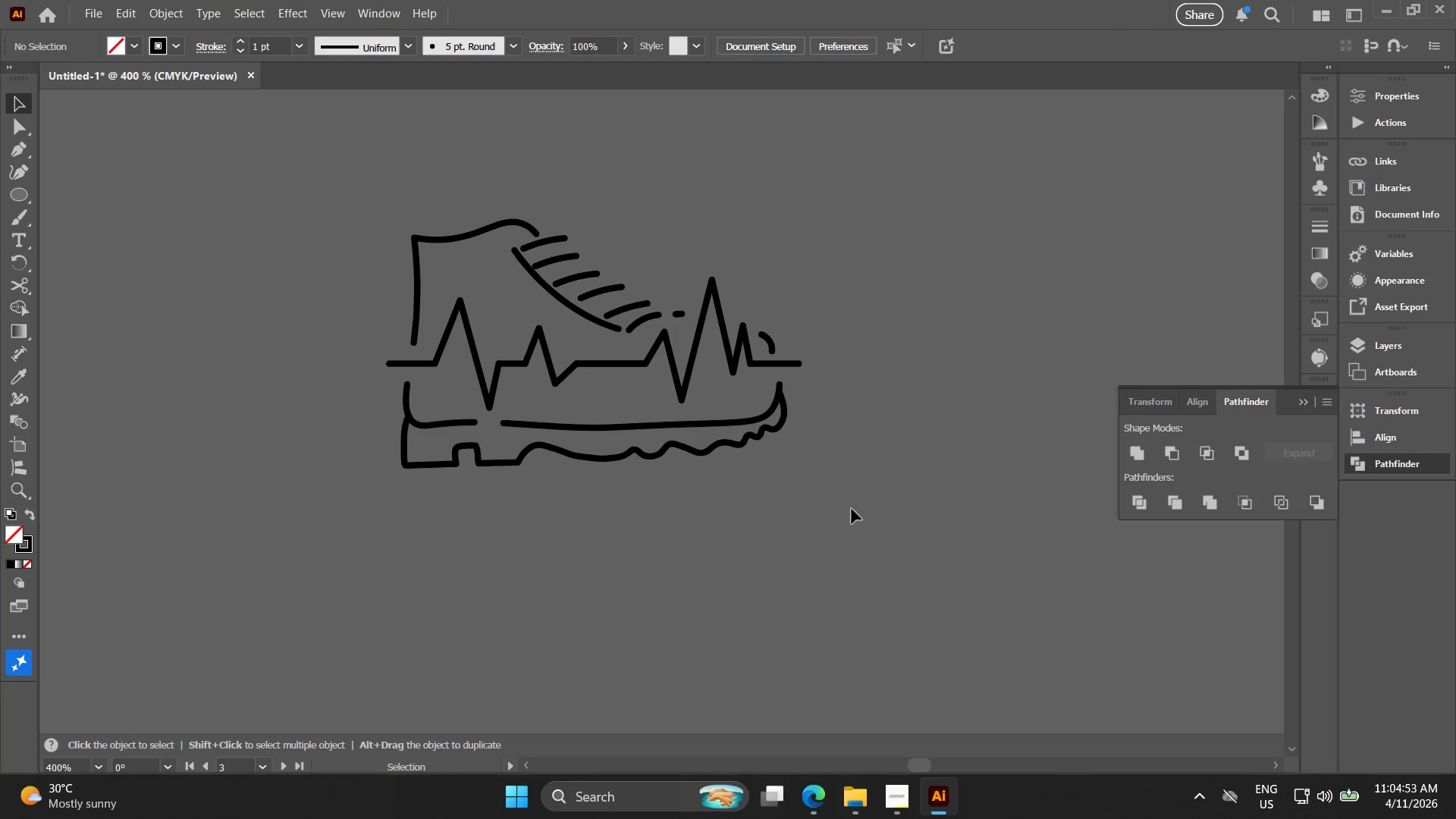 
left_click_drag(start_coordinate=[789, 417], to_coordinate=[839, 448])
 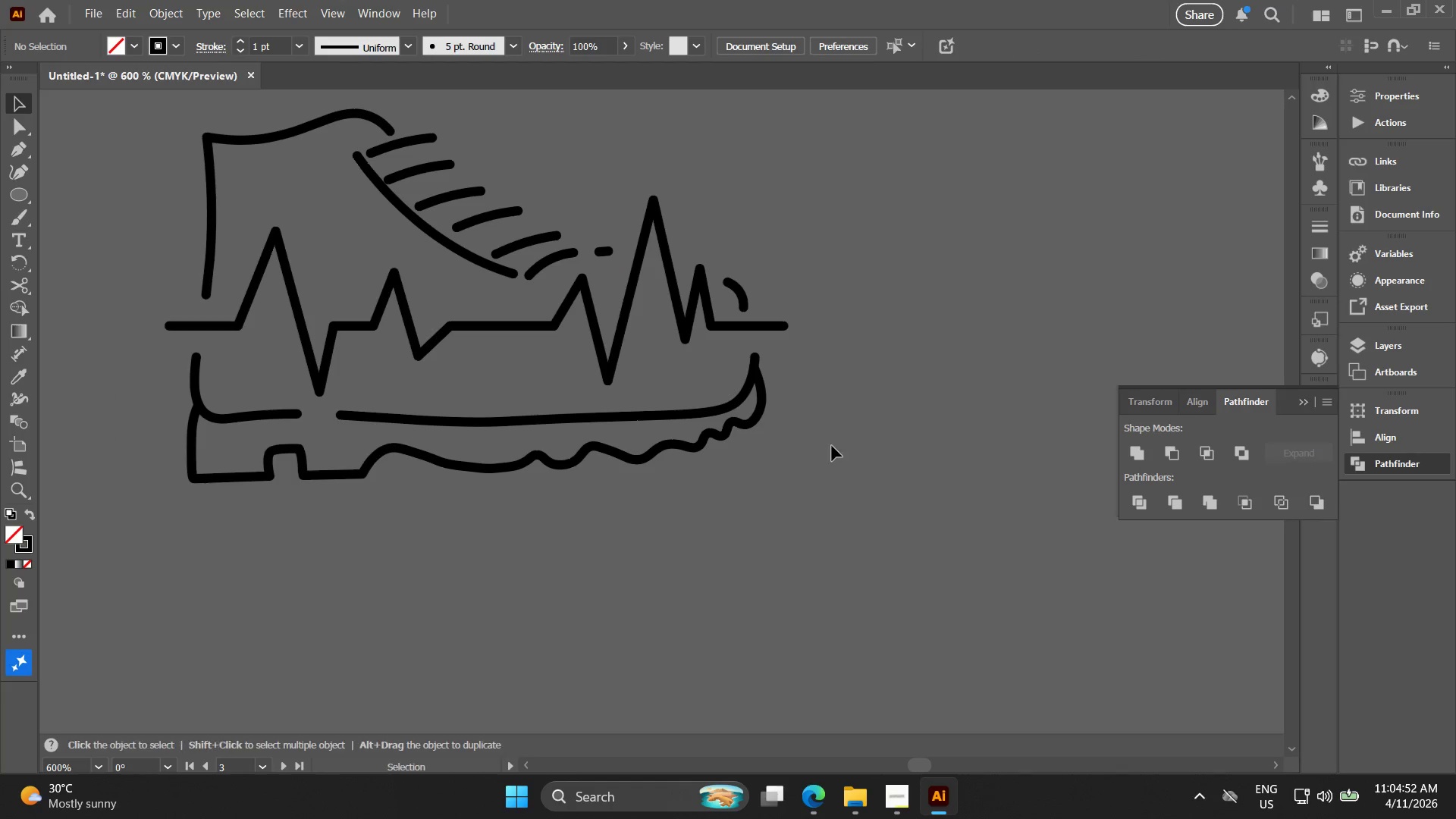 
key(Alt+AltLeft)
 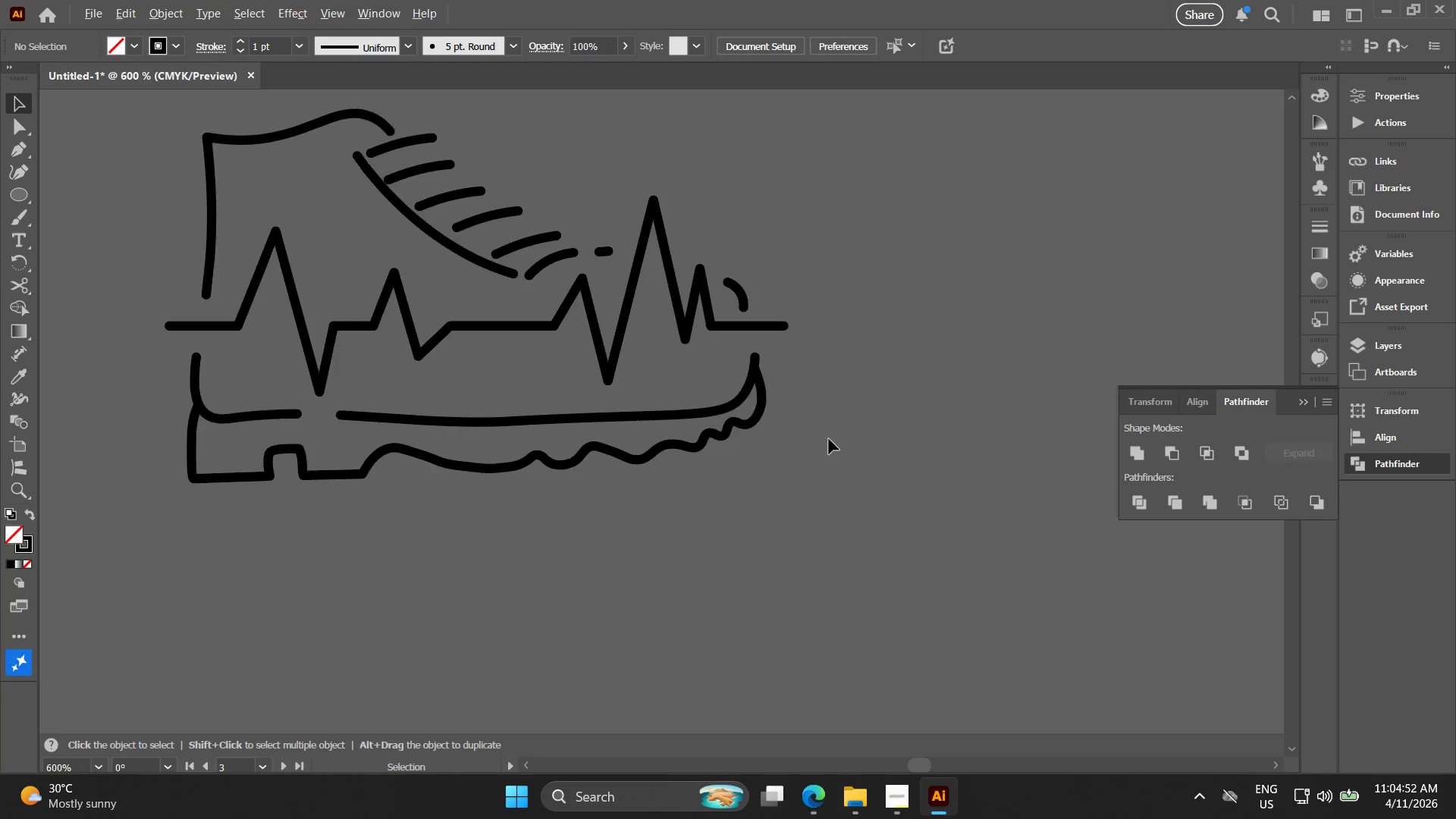 
scroll: coordinate [829, 439], scroll_direction: down, amount: 1.0
 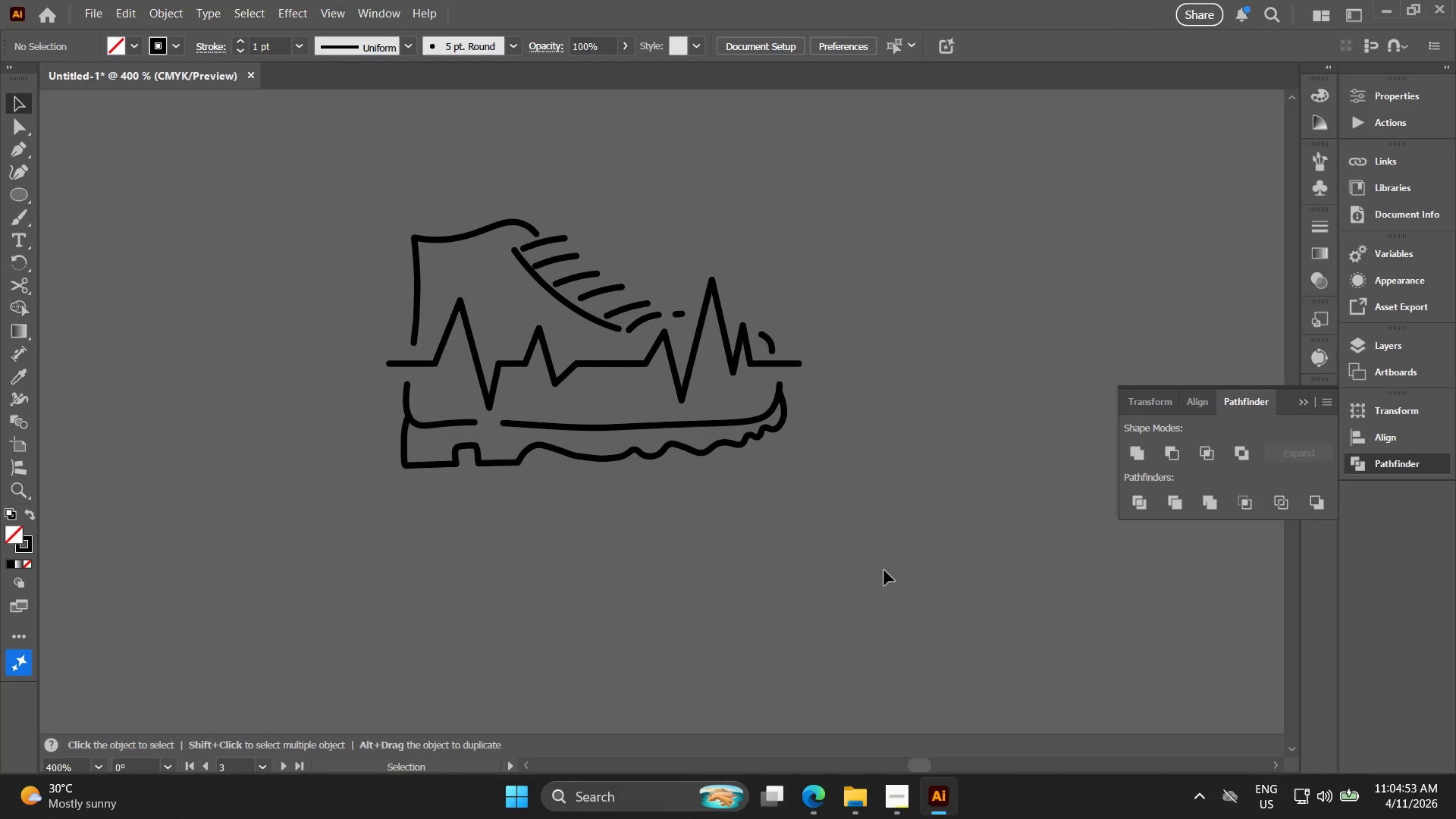 
left_click_drag(start_coordinate=[882, 577], to_coordinate=[170, 176])
 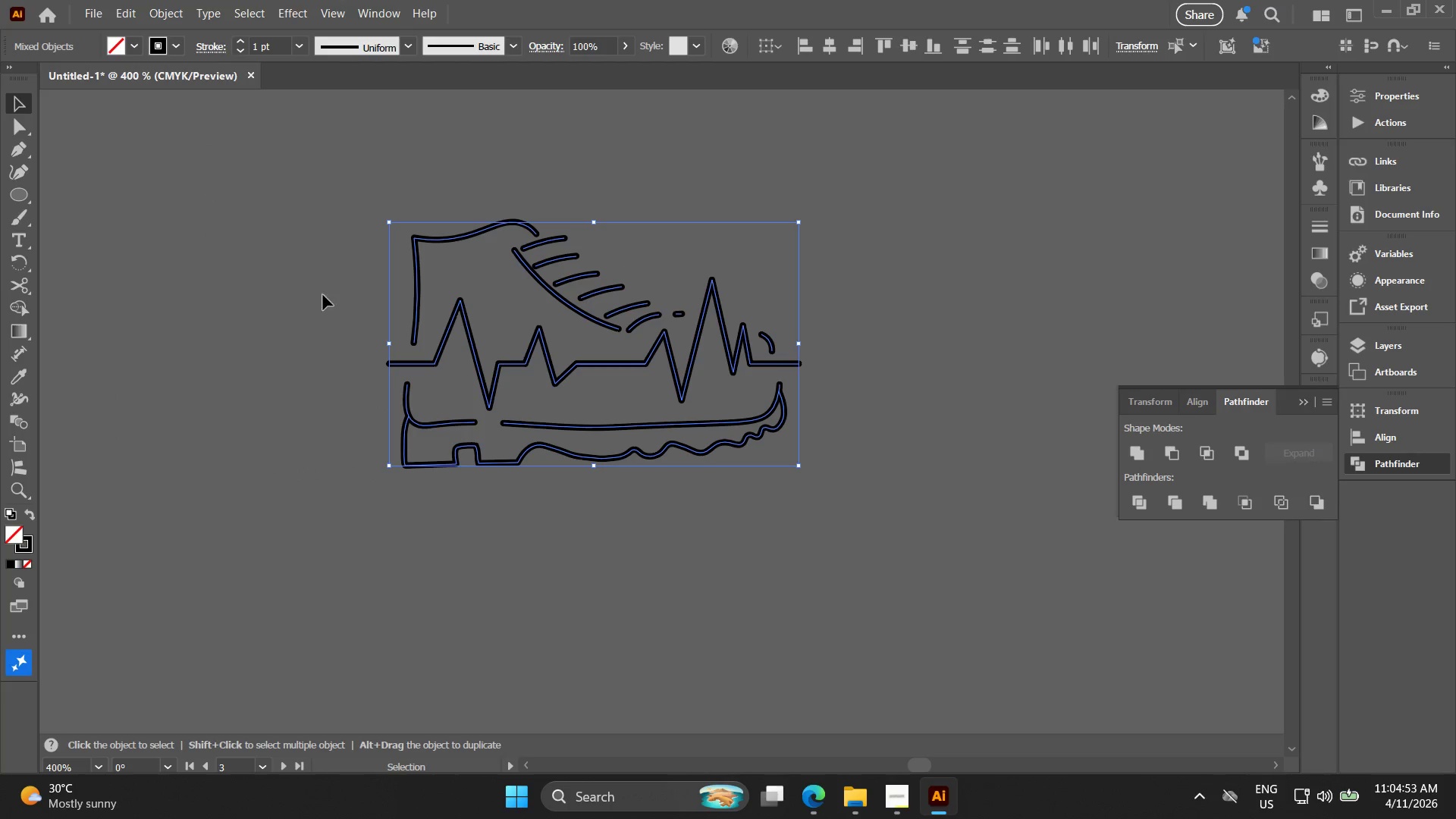 
left_click([431, 490])
 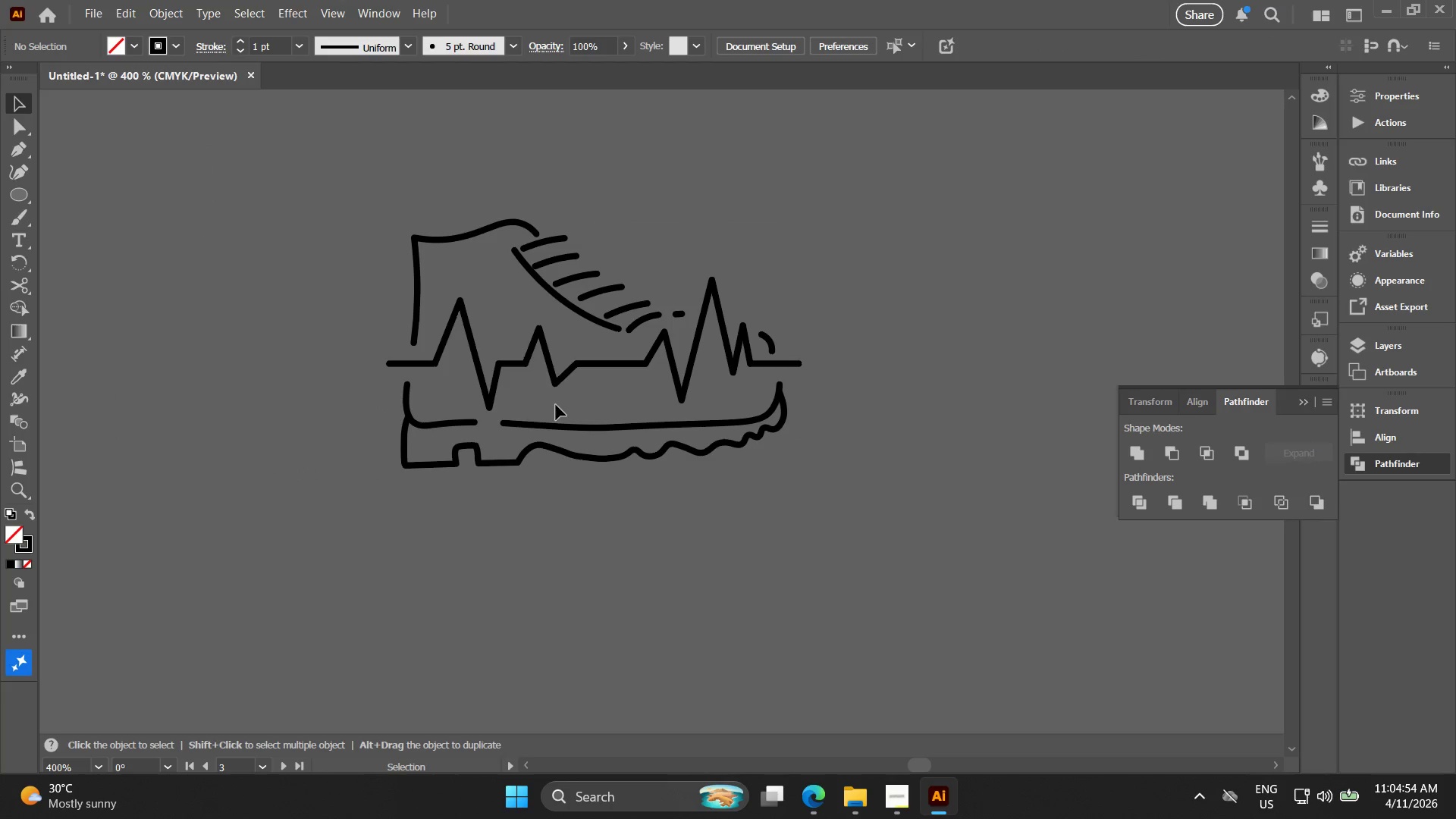 
left_click_drag(start_coordinate=[545, 388], to_coordinate=[513, 328])
 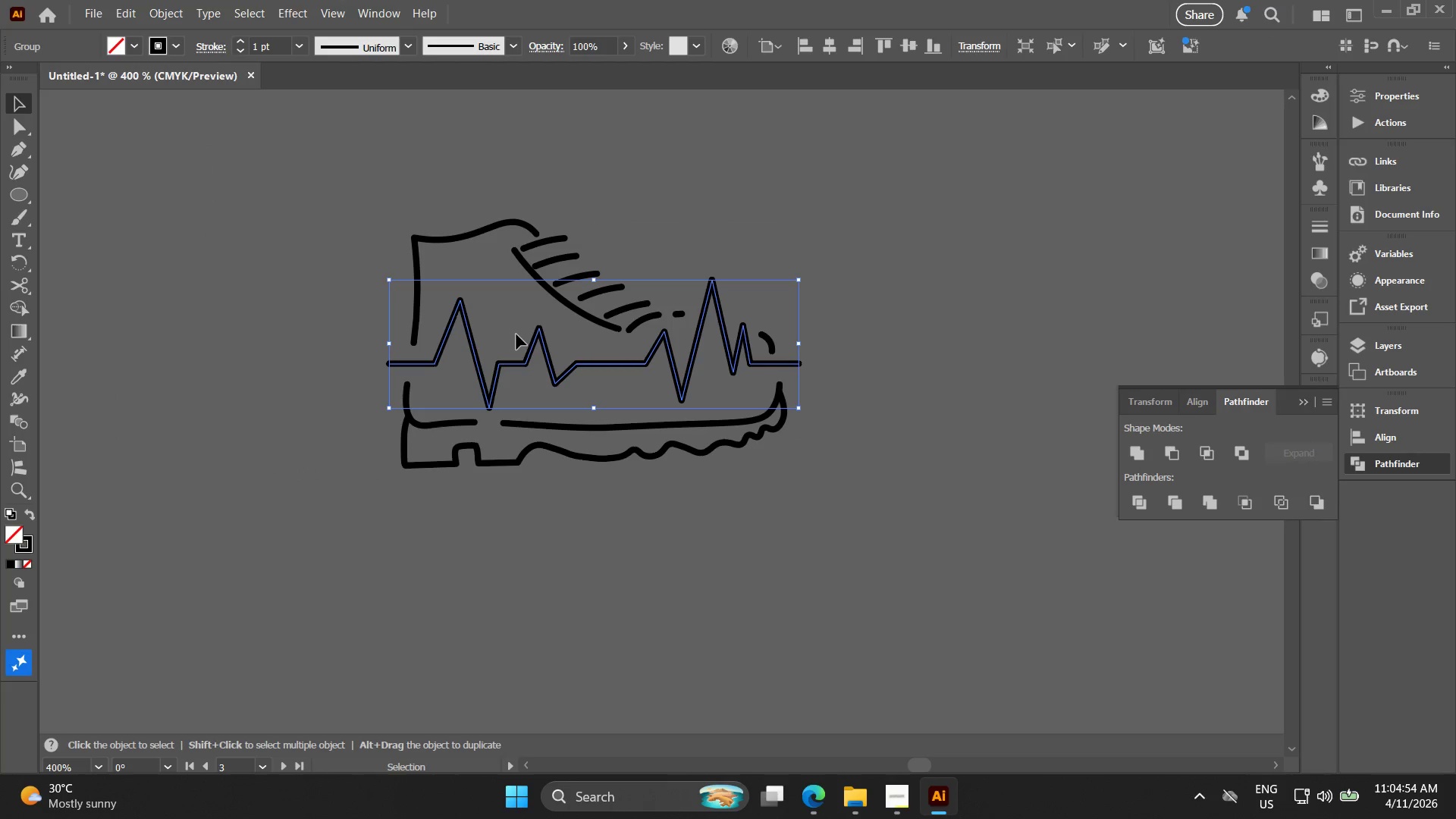 
key(Alt+AltLeft)
 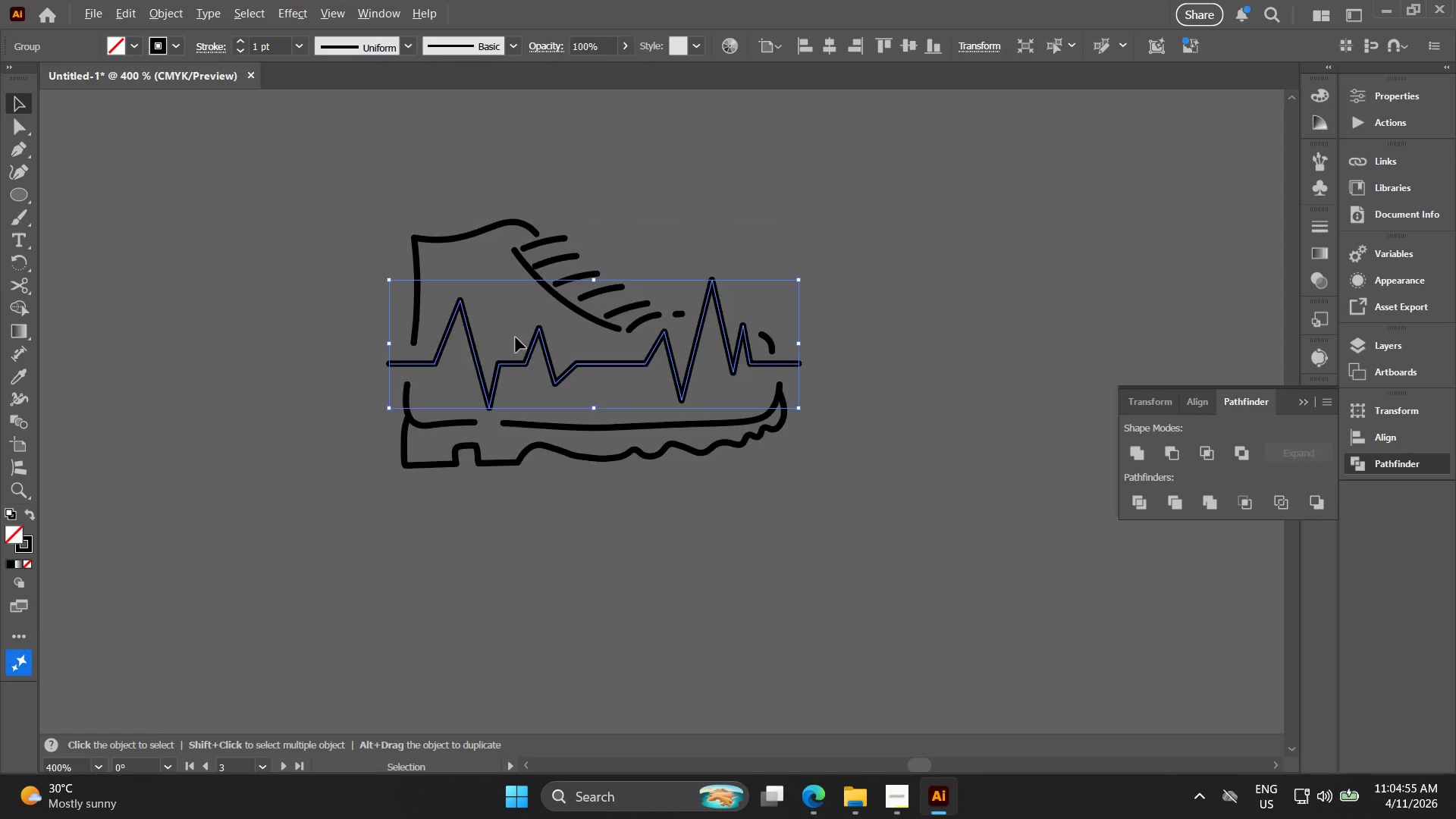 
hold_key(key=Space, duration=0.89)
 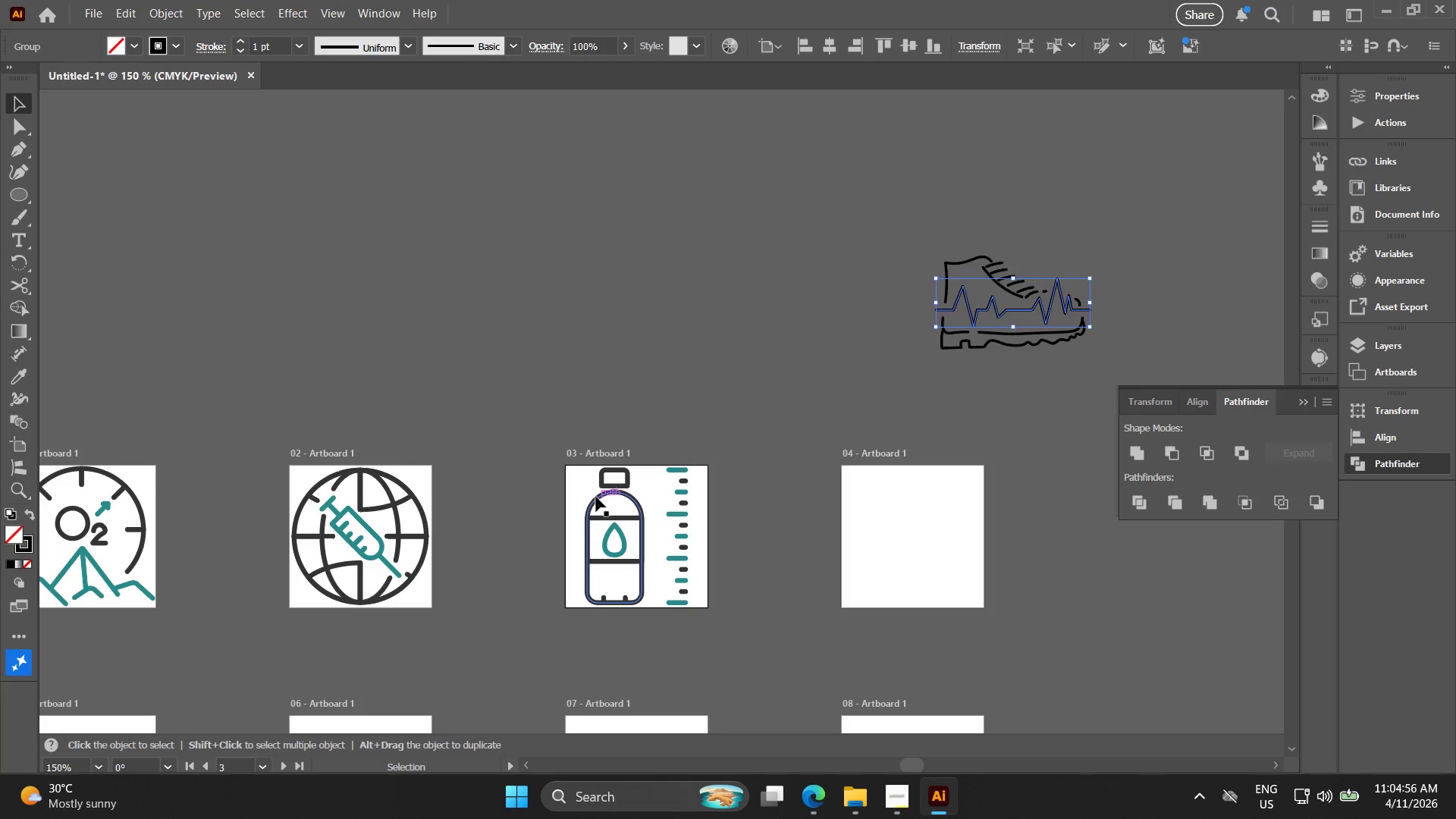 
left_click_drag(start_coordinate=[494, 357], to_coordinate=[794, 356])
 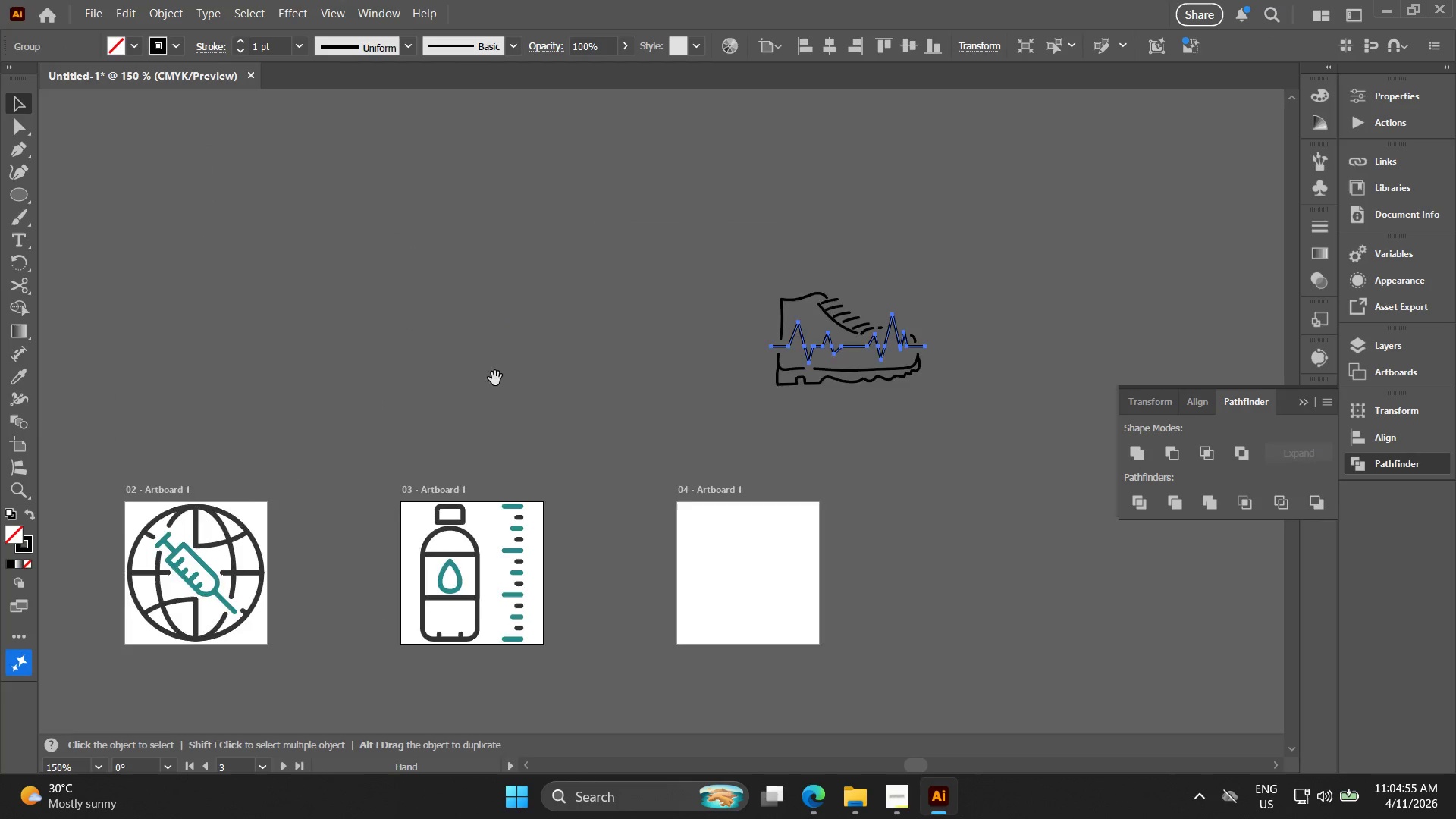 
scroll: coordinate [516, 344], scroll_direction: down, amount: 3.0
 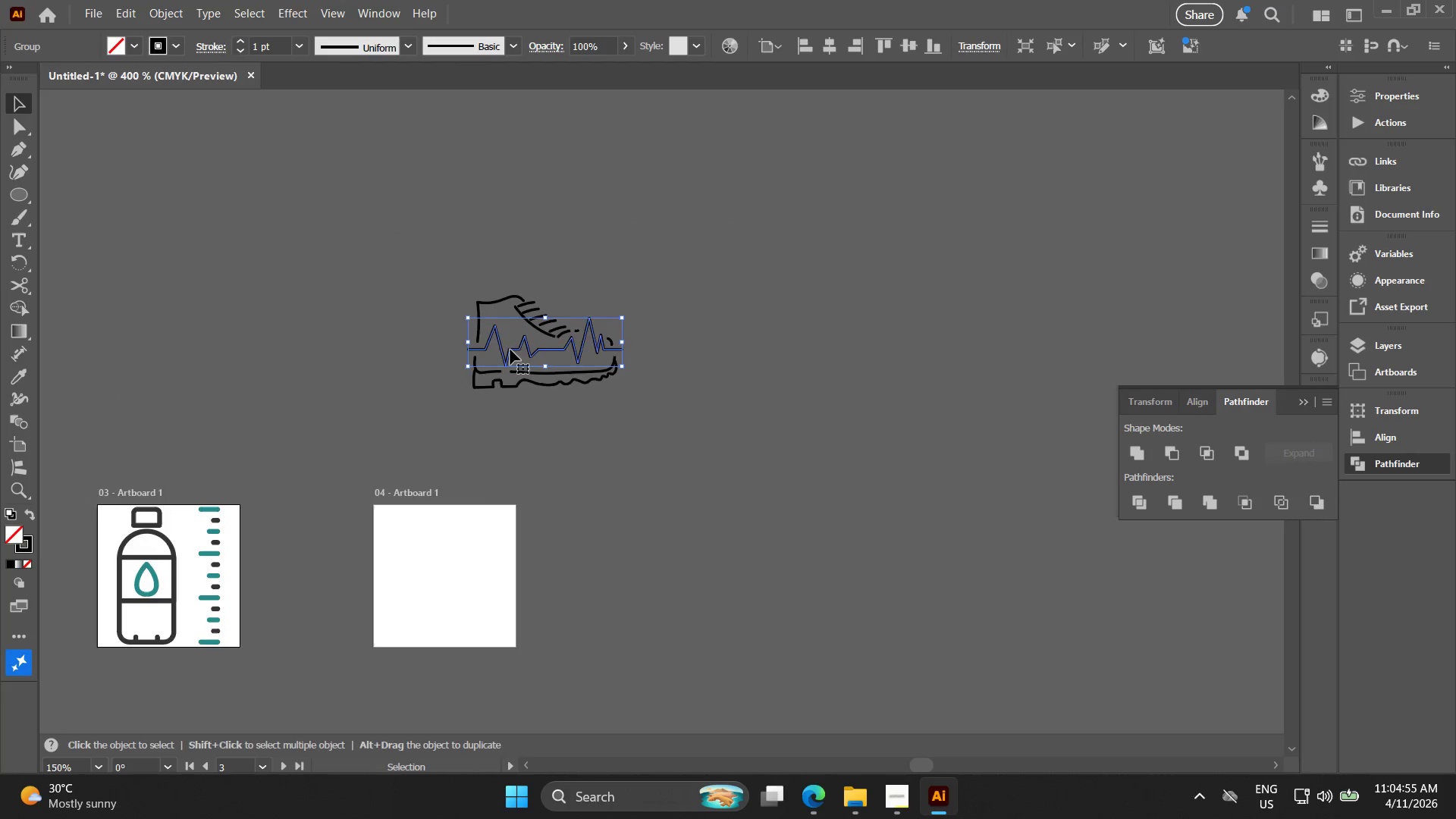 
left_click_drag(start_coordinate=[495, 378], to_coordinate=[658, 342])
 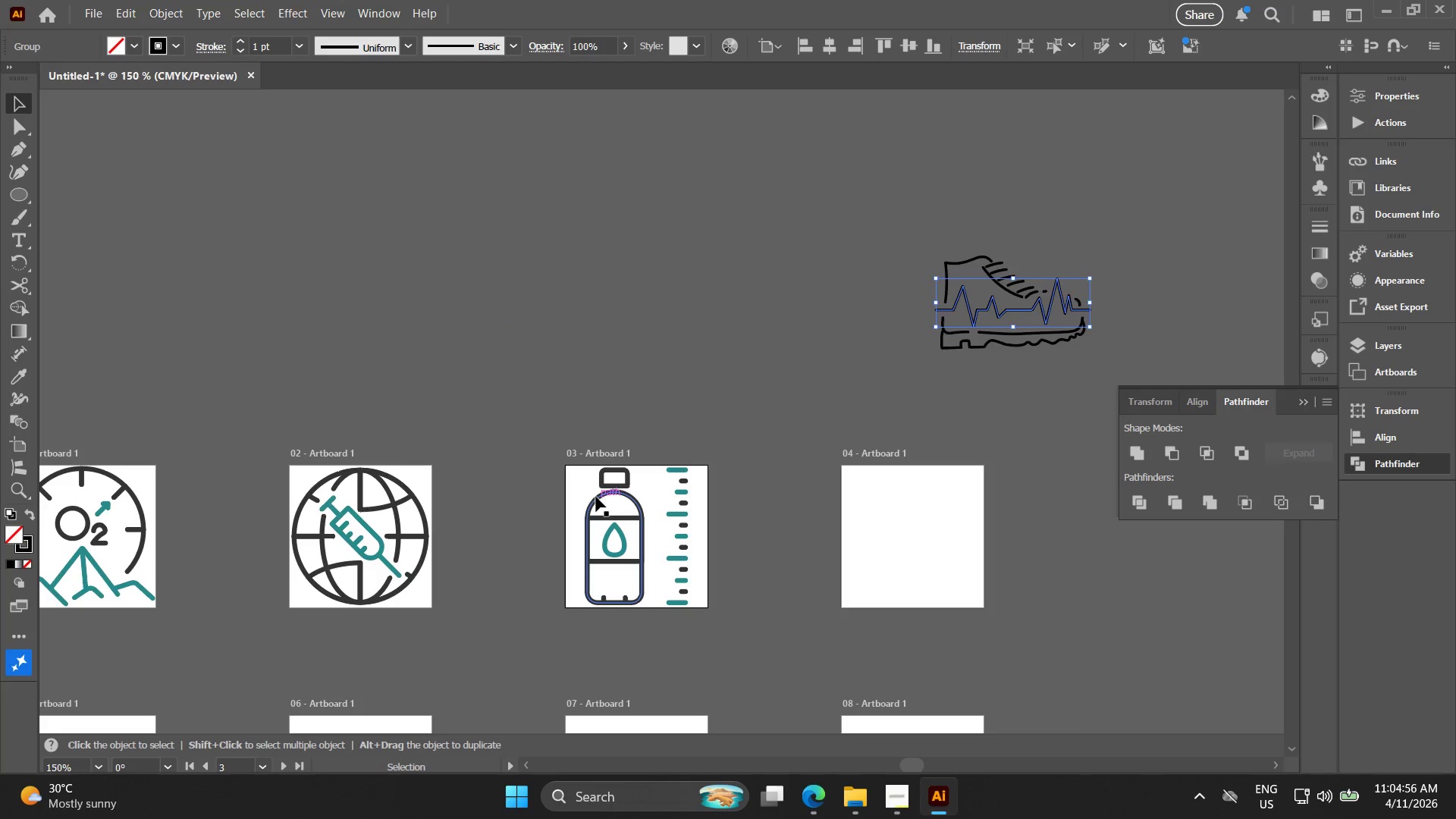 
key(I)
 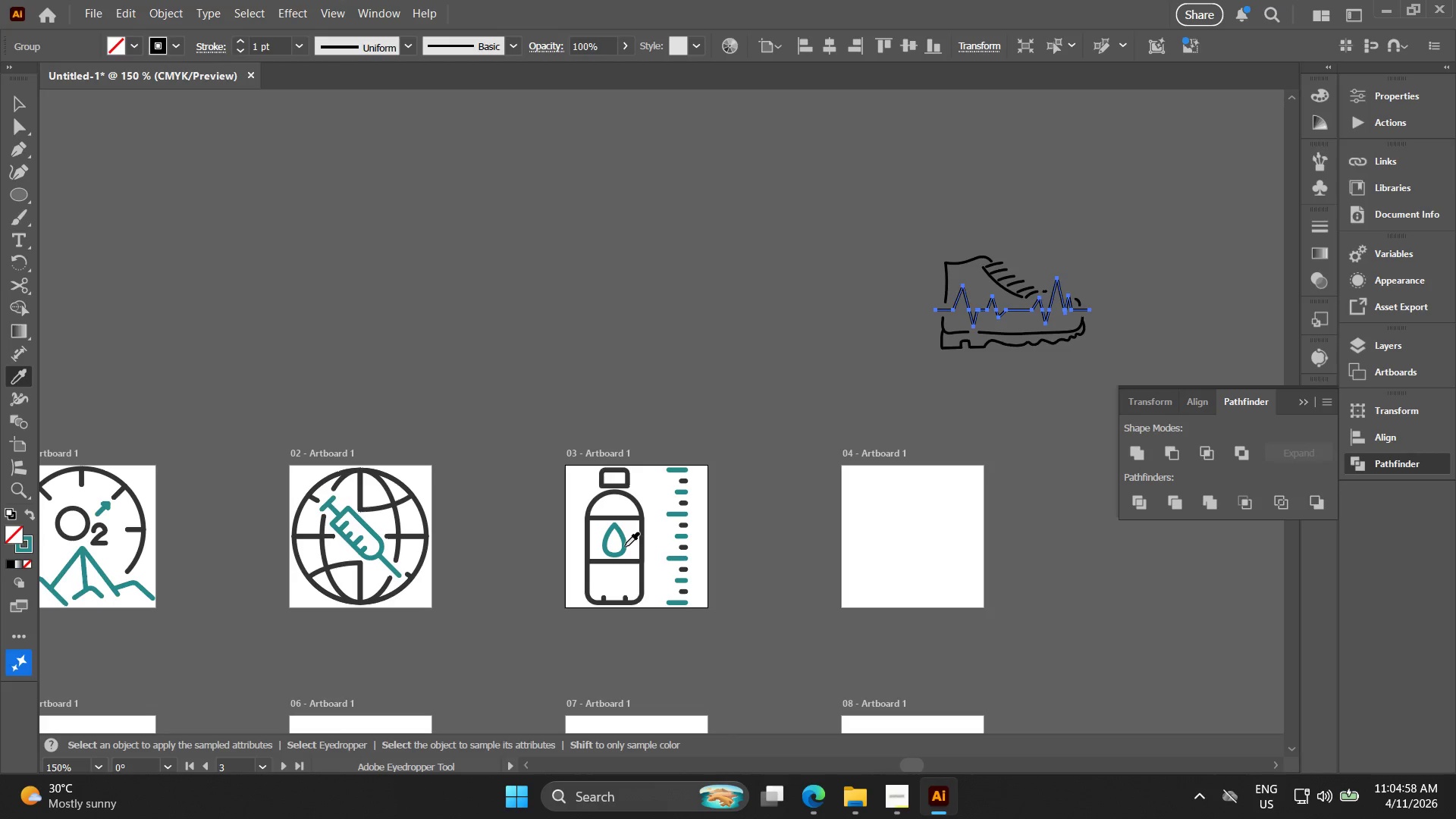 
key(V)
 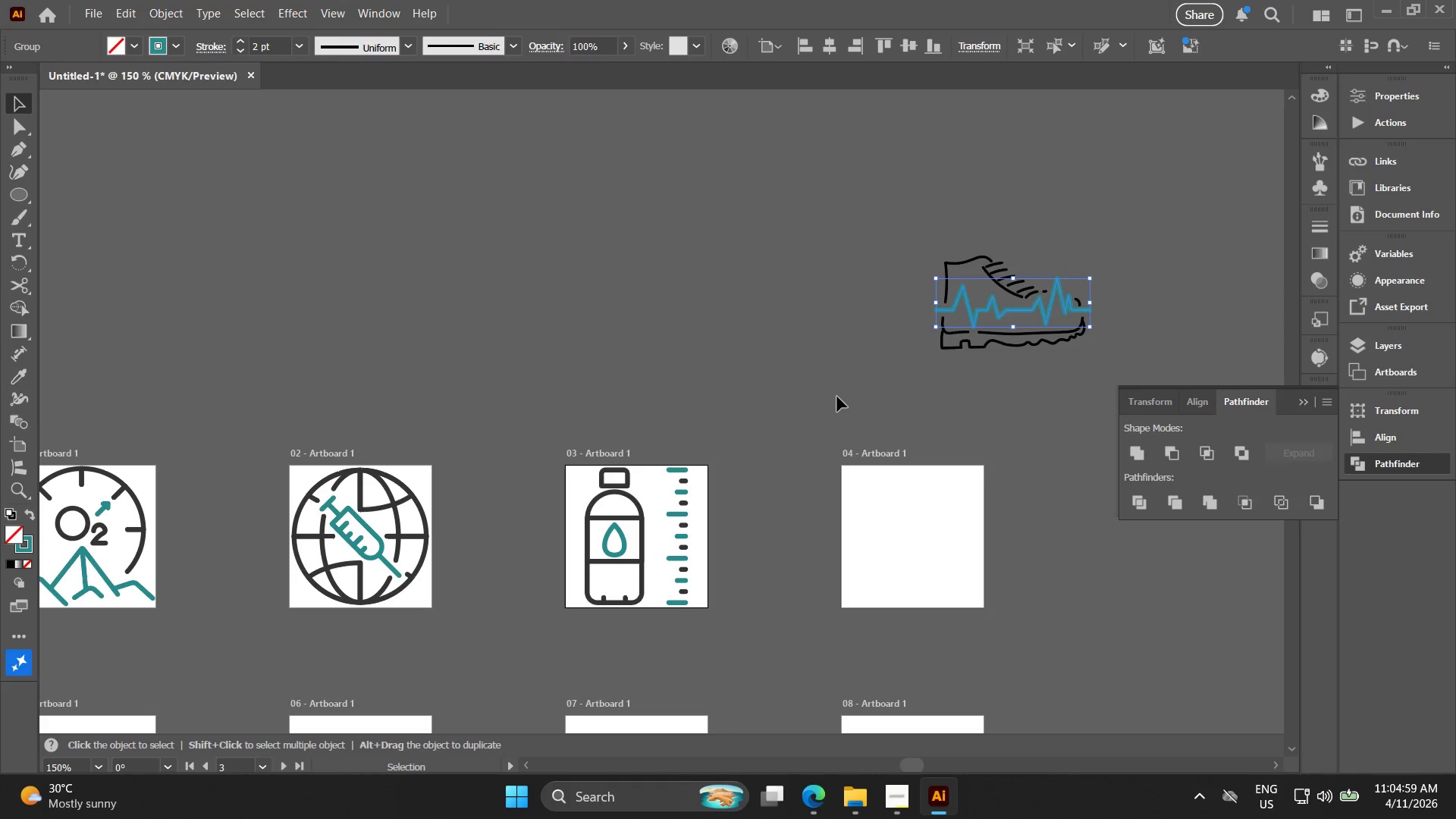 
left_click([837, 397])
 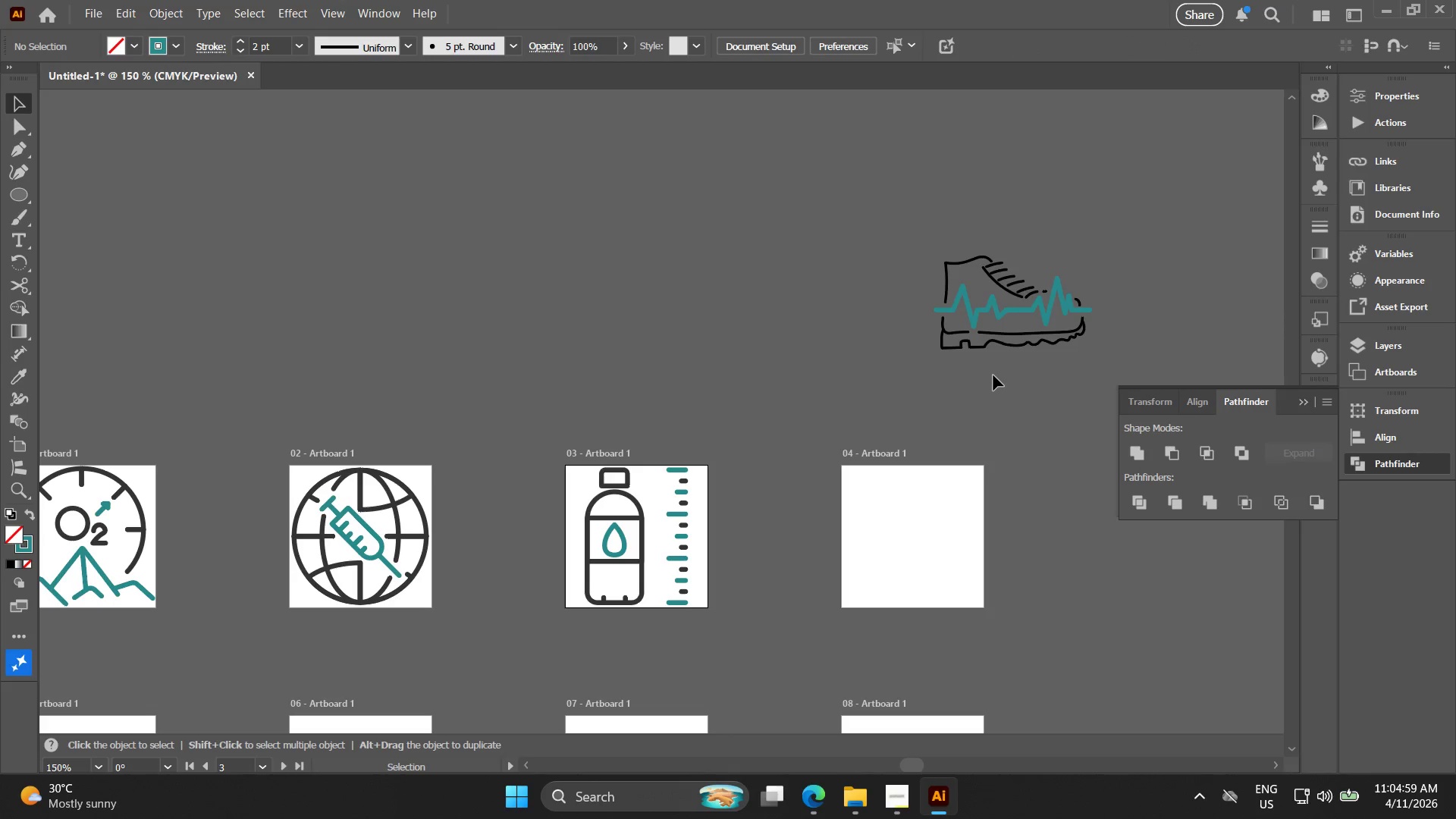 
left_click_drag(start_coordinate=[996, 377], to_coordinate=[996, 337])
 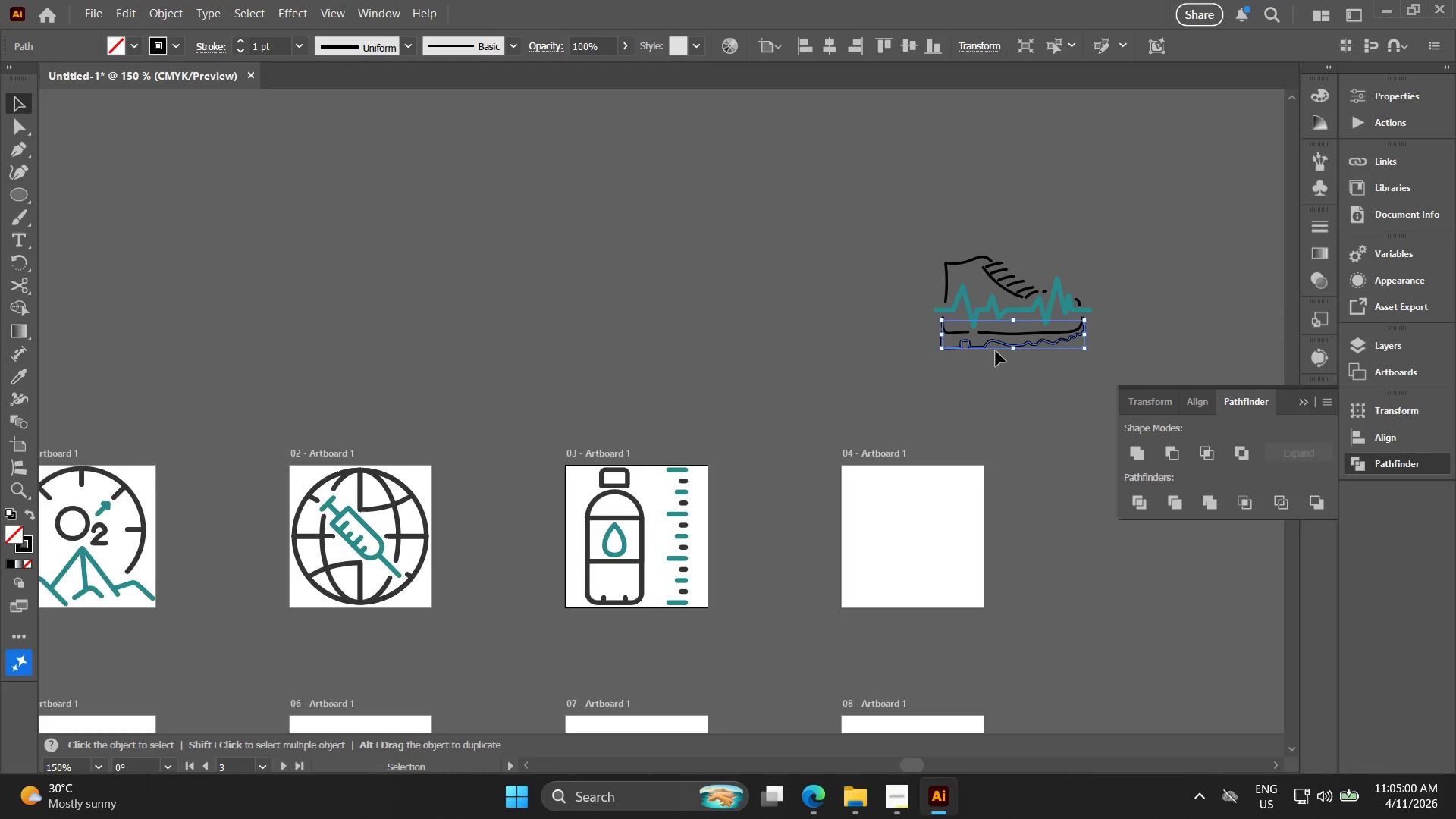 
key(Alt+AltLeft)
 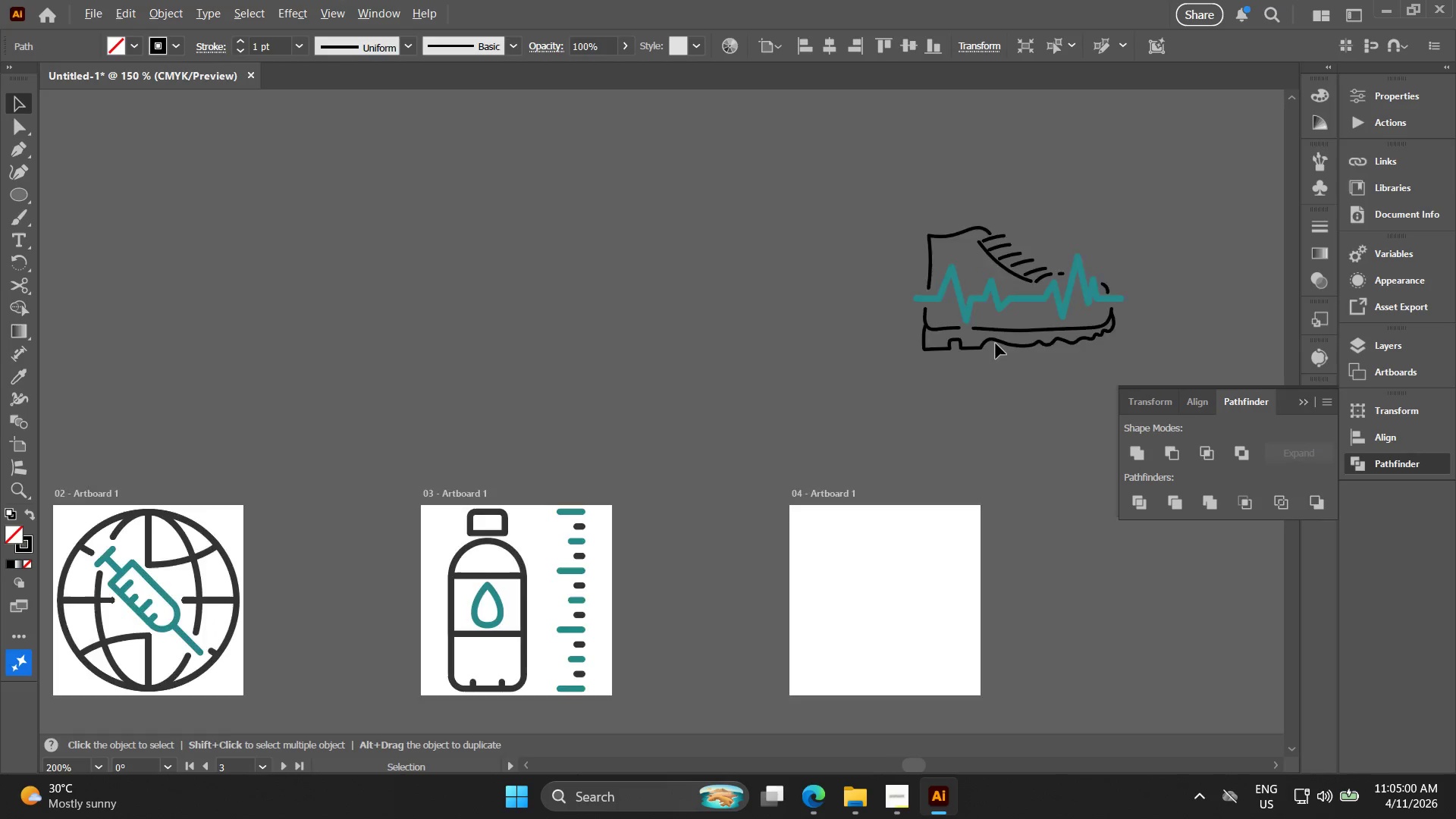 
scroll: coordinate [996, 342], scroll_direction: up, amount: 3.0
 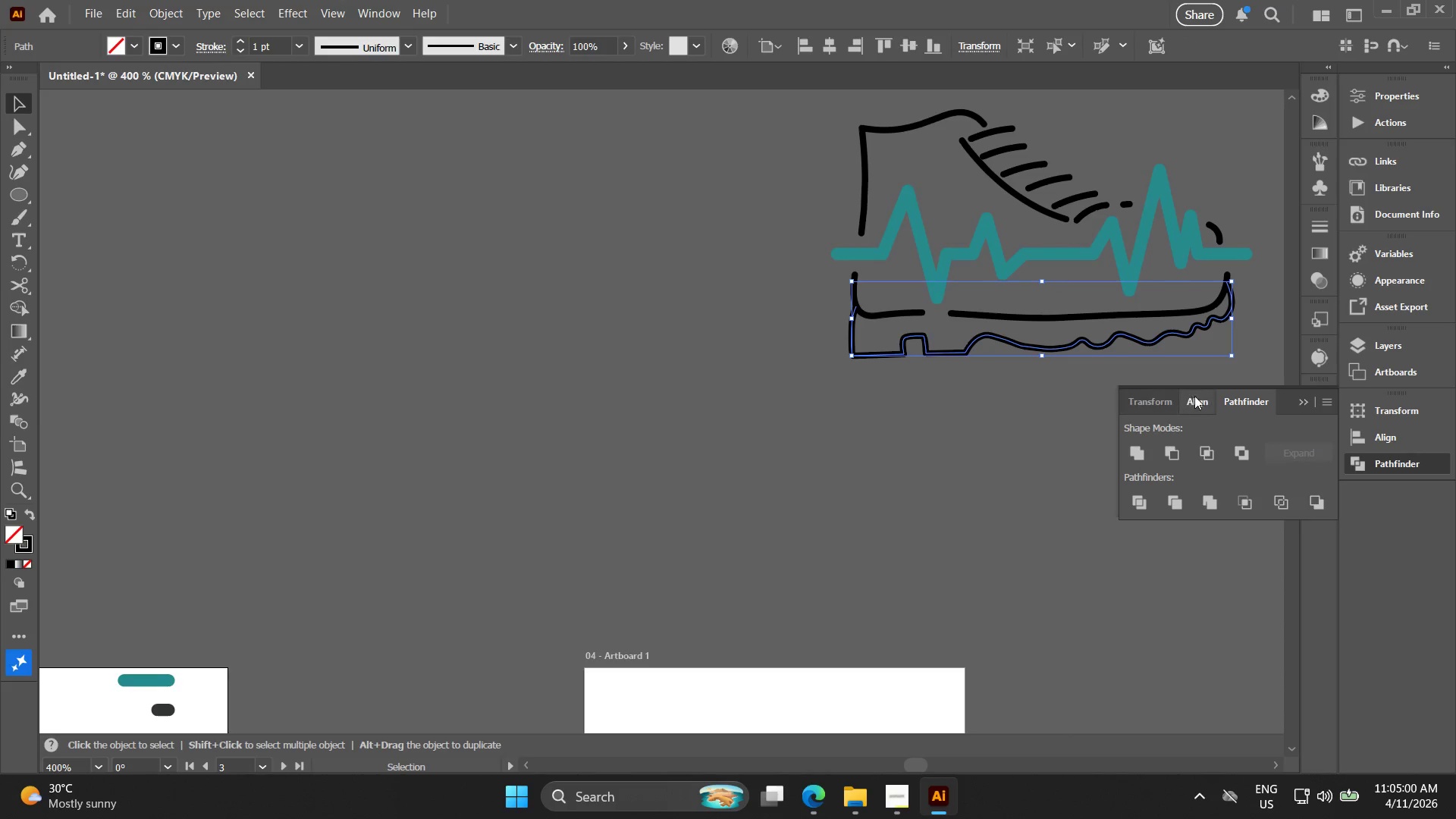 
hold_key(key=Space, duration=0.44)
 